 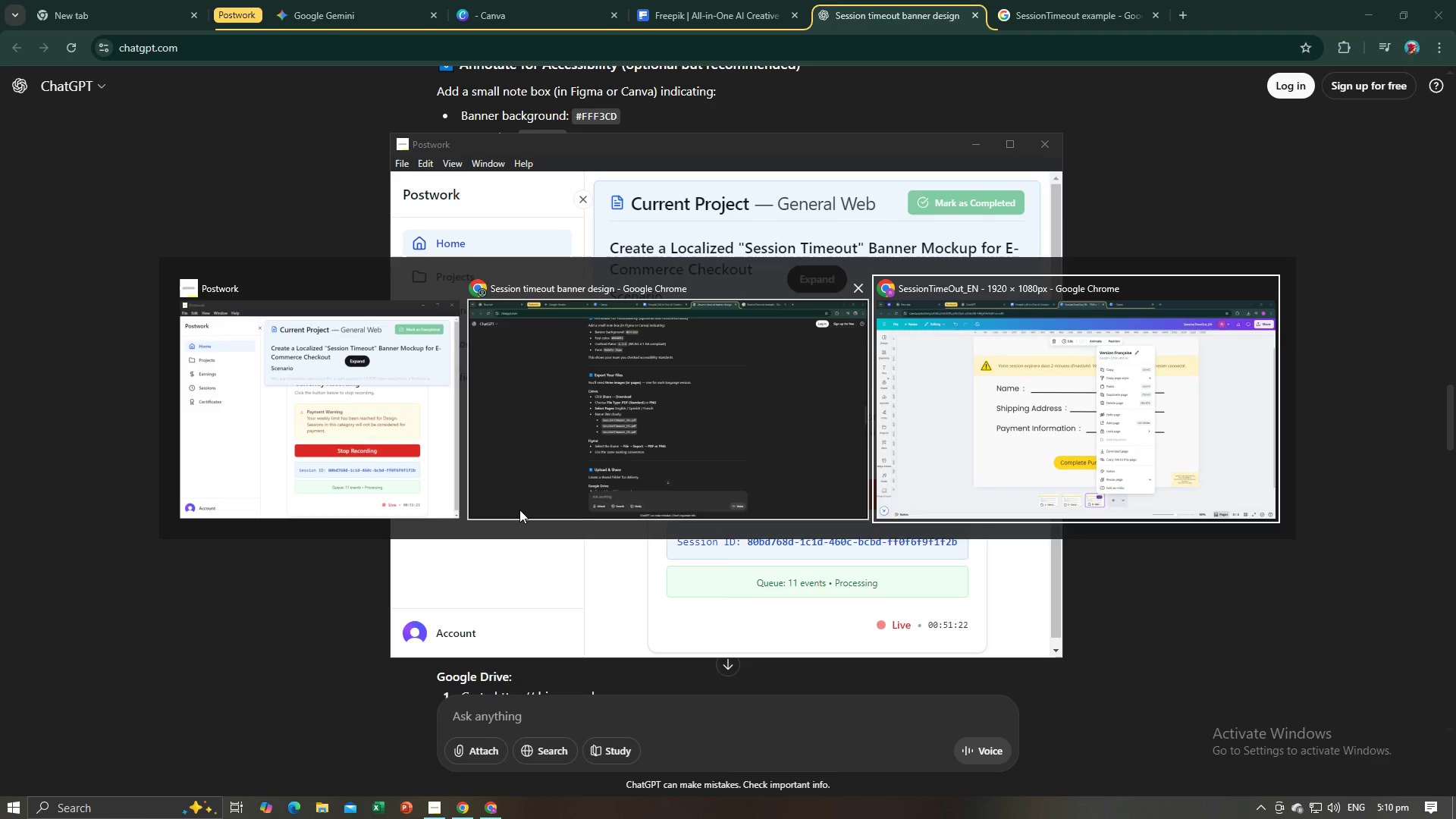 
left_click([304, 520])
 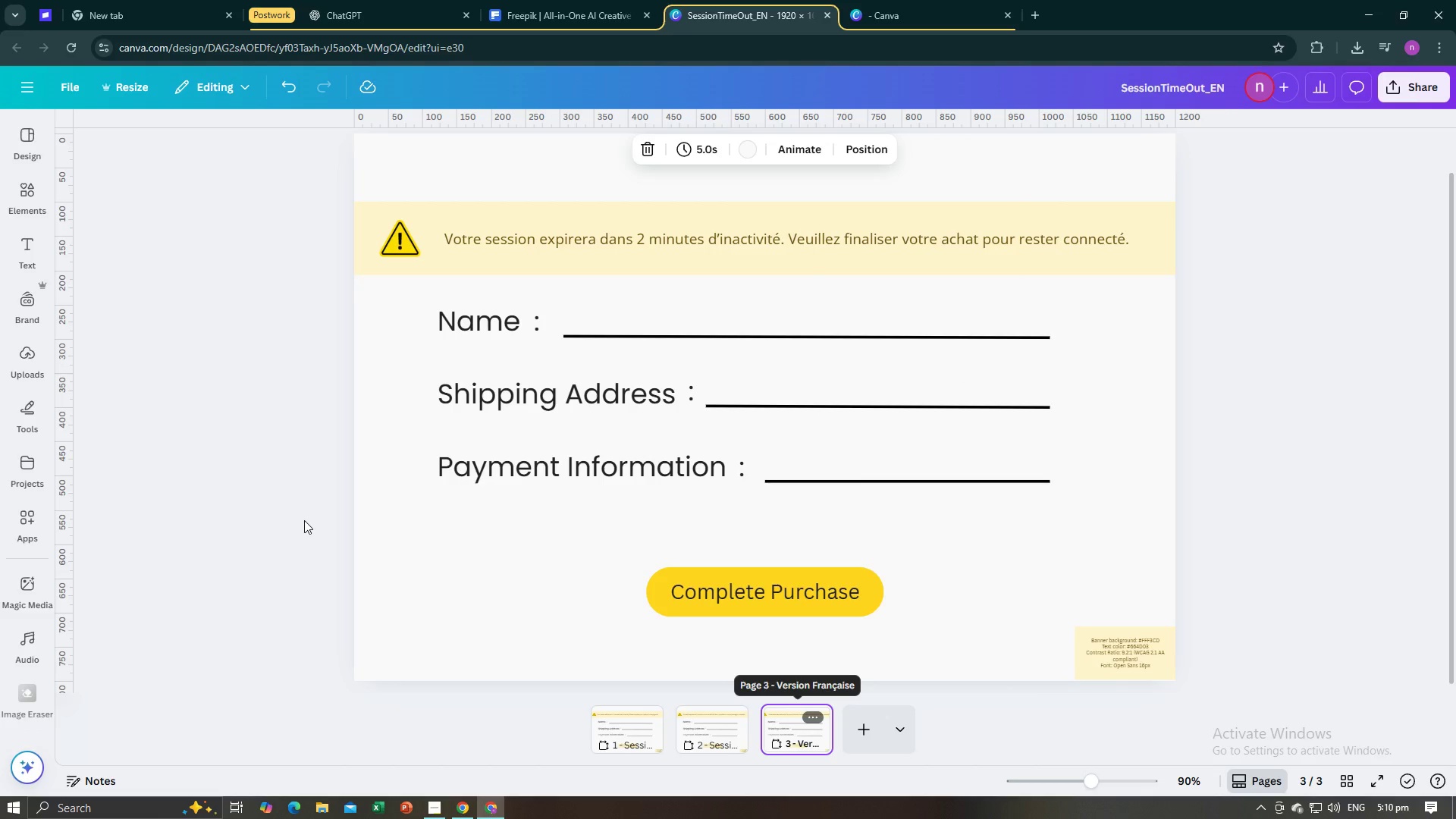 
key(Control+Z)
 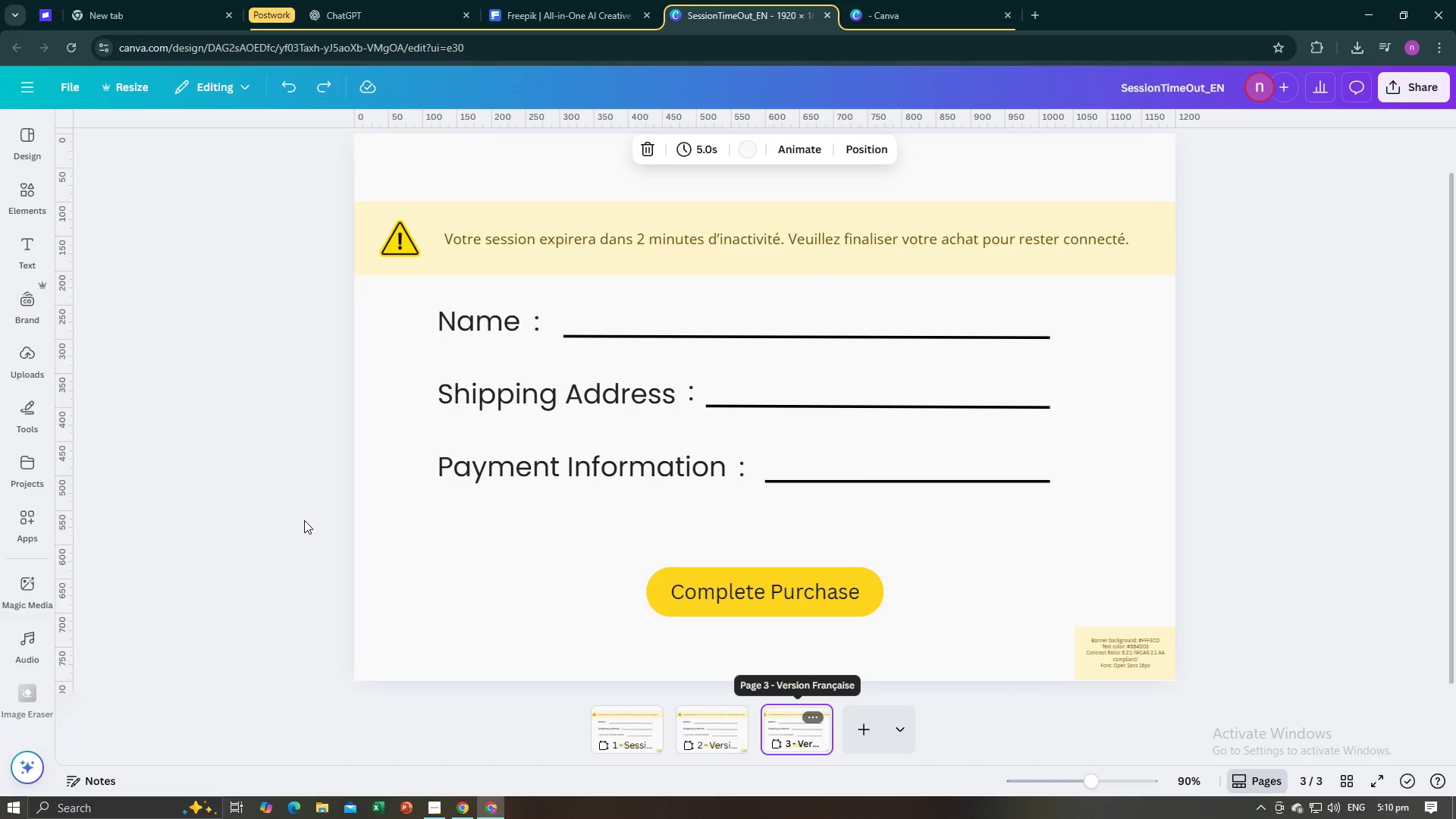 
key(Control+Z)
 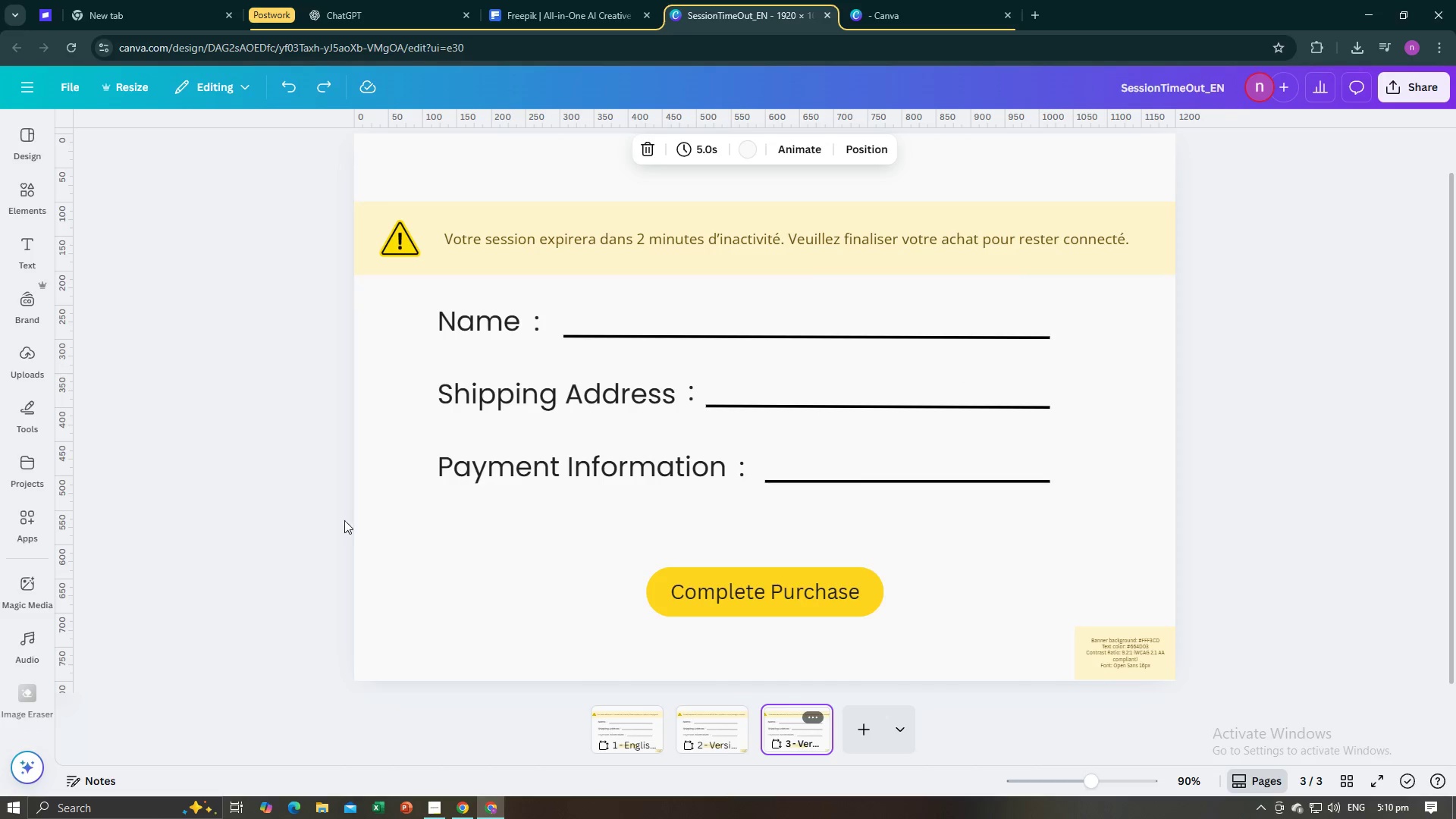 
scroll: coordinate [361, 490], scroll_direction: up, amount: 1.0
 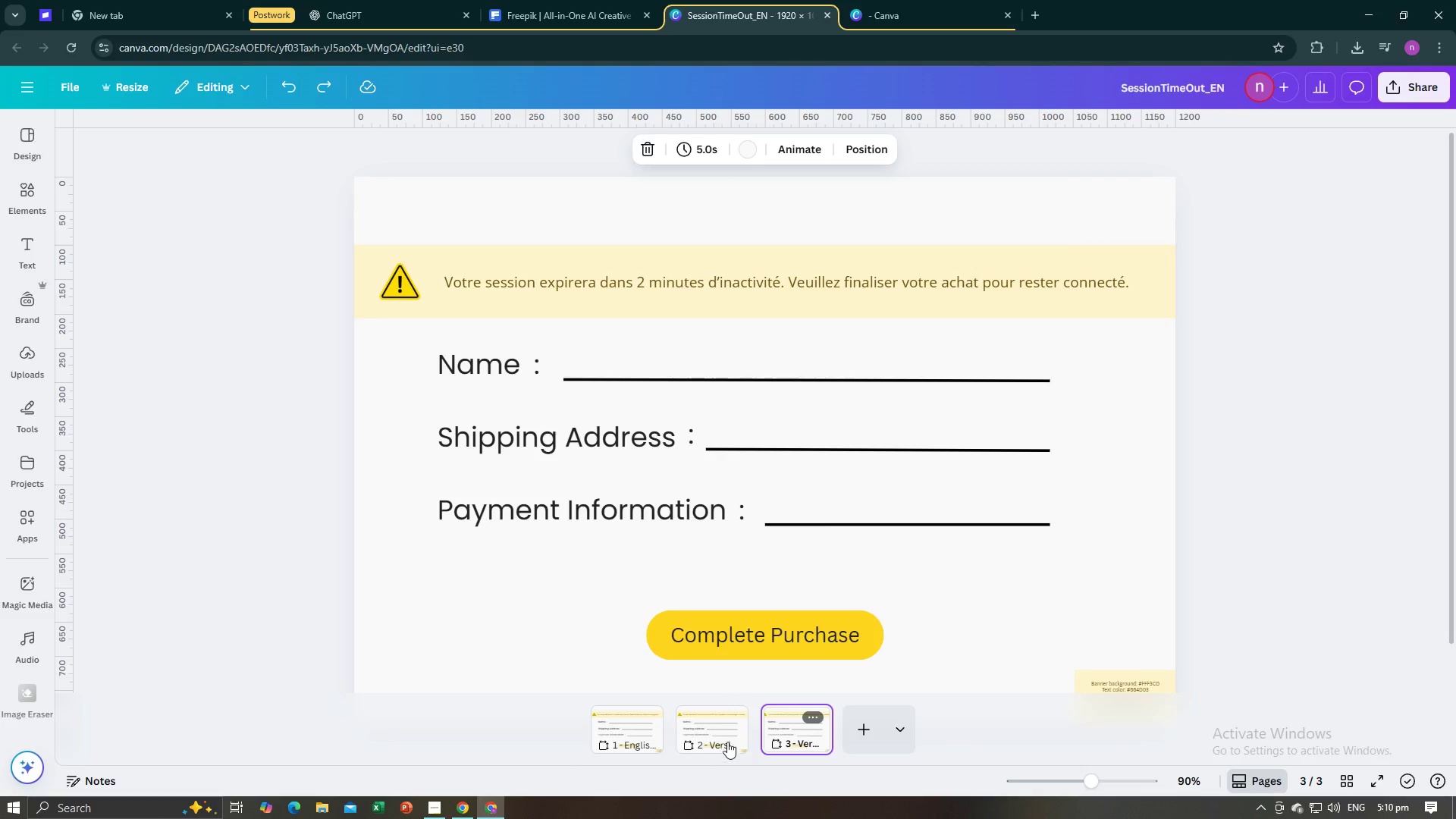 
left_click([727, 742])
 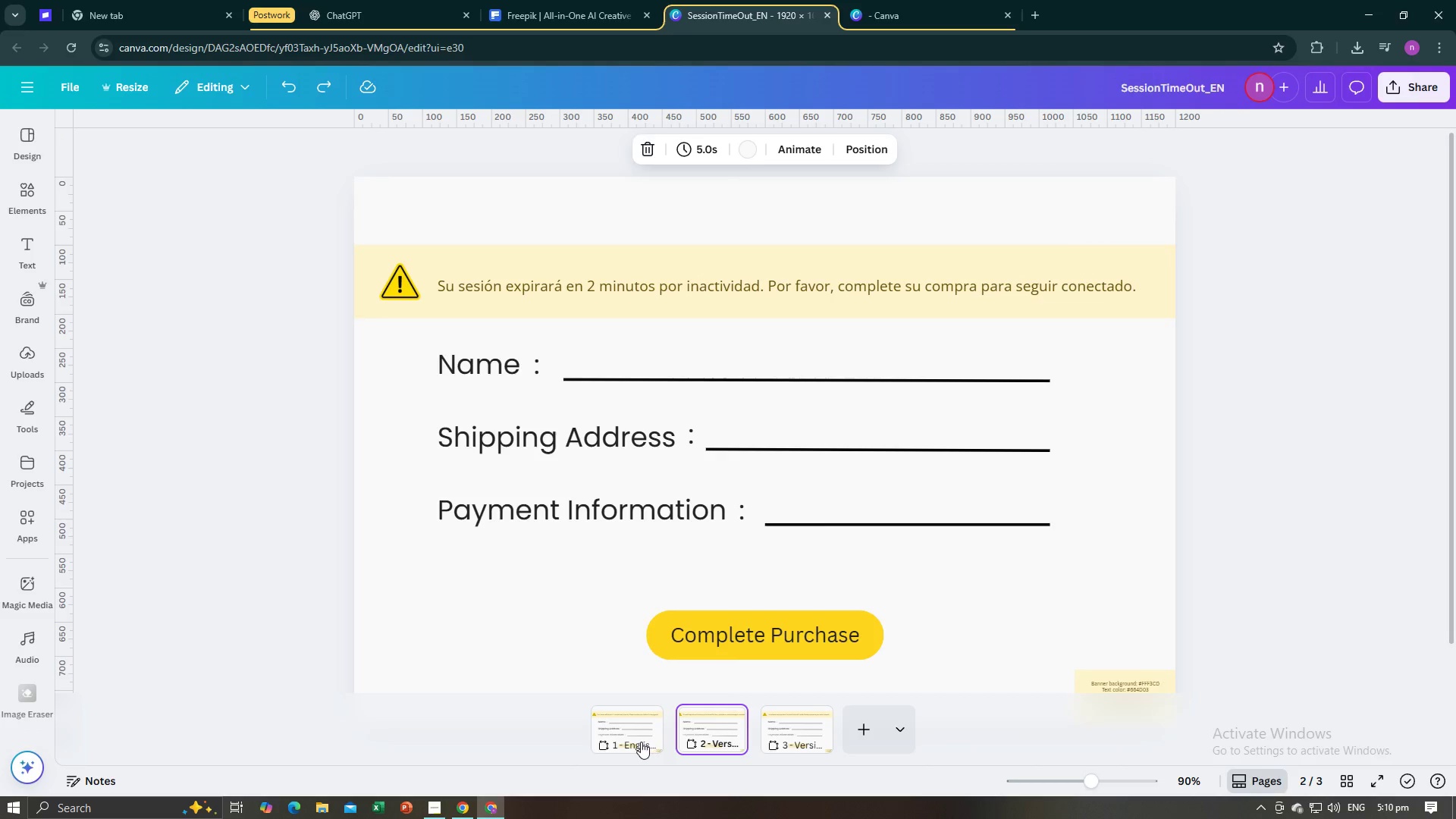 
left_click([641, 742])
 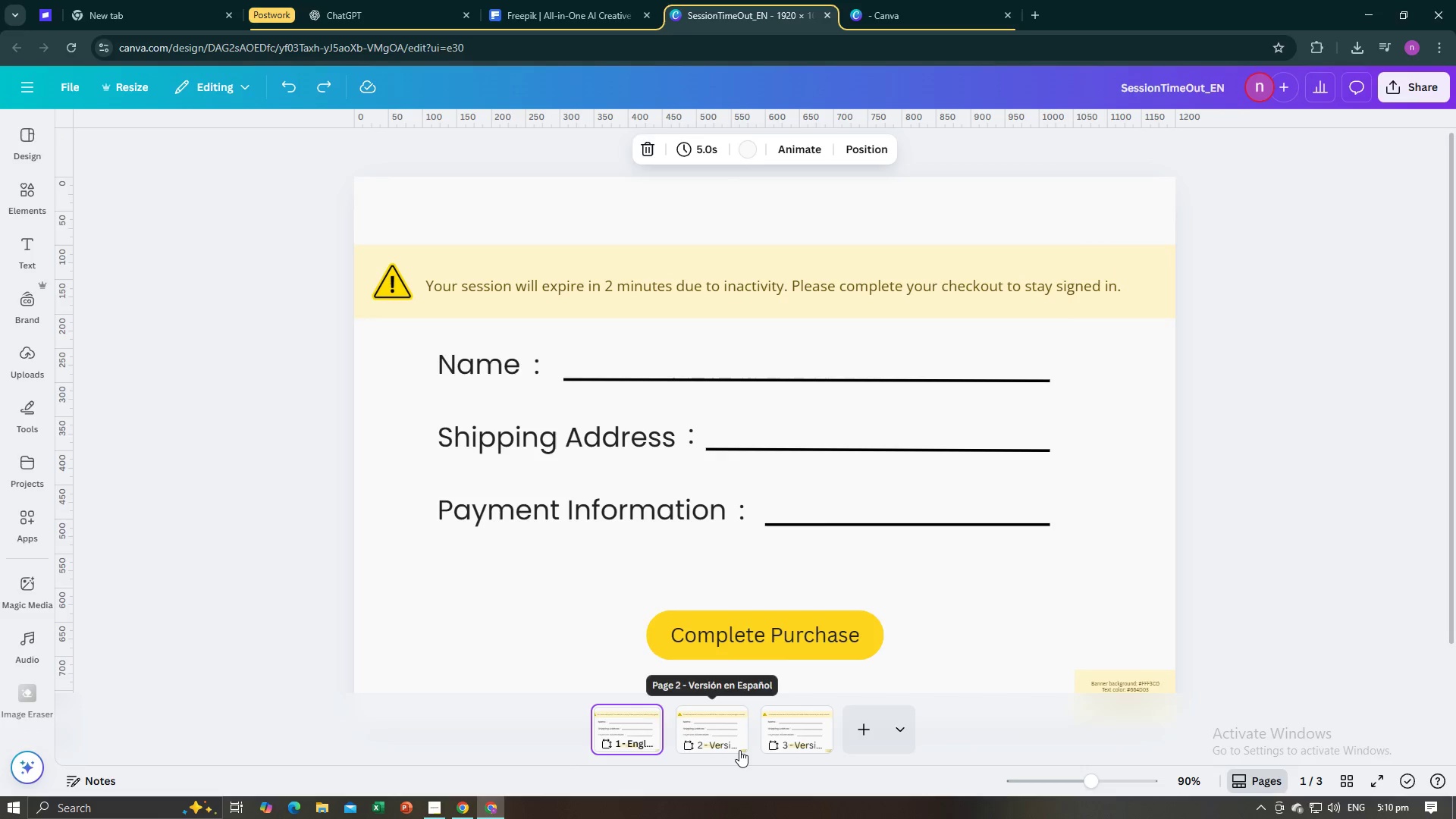 
left_click([739, 750])
 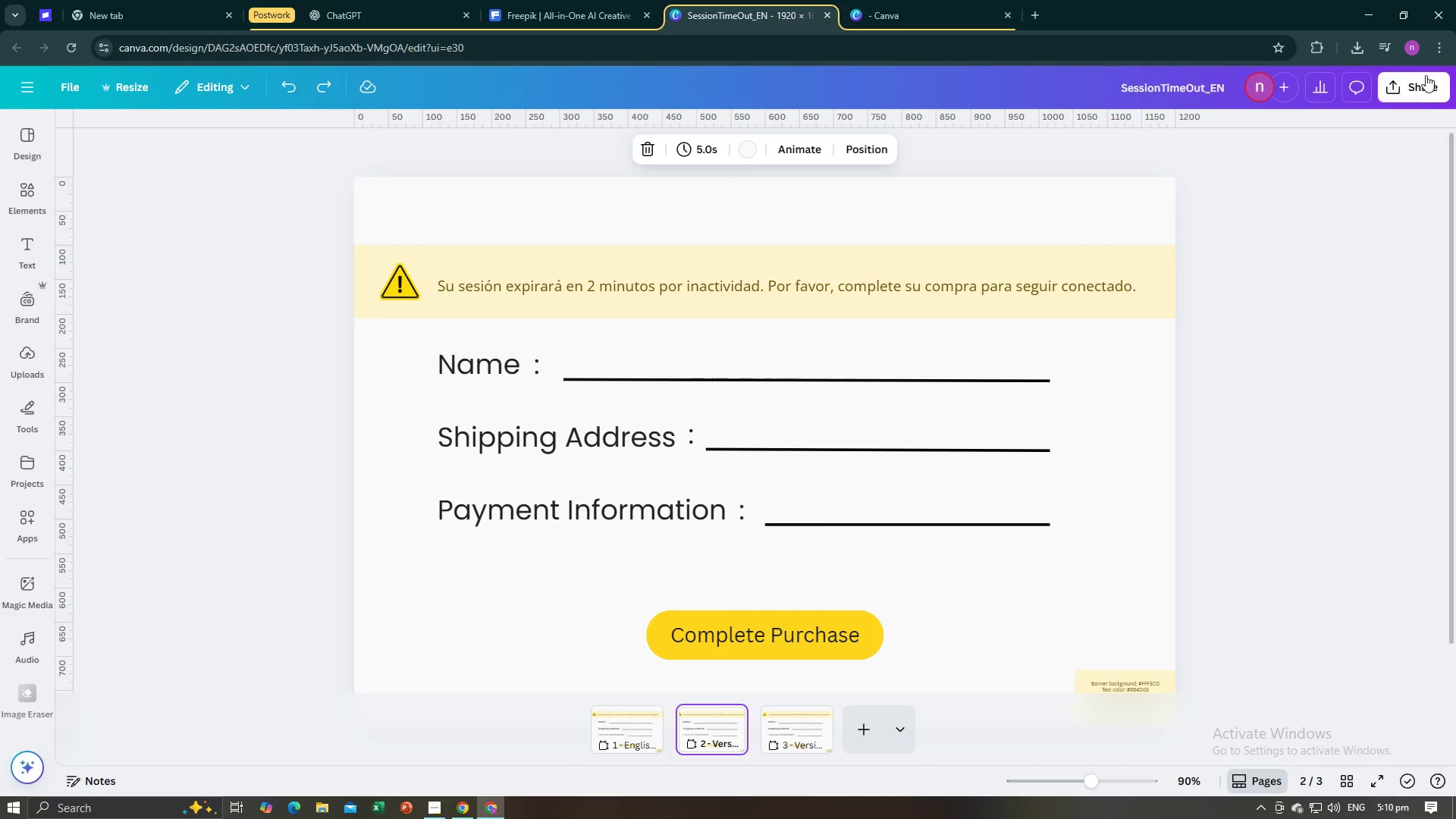 
left_click([1423, 74])
 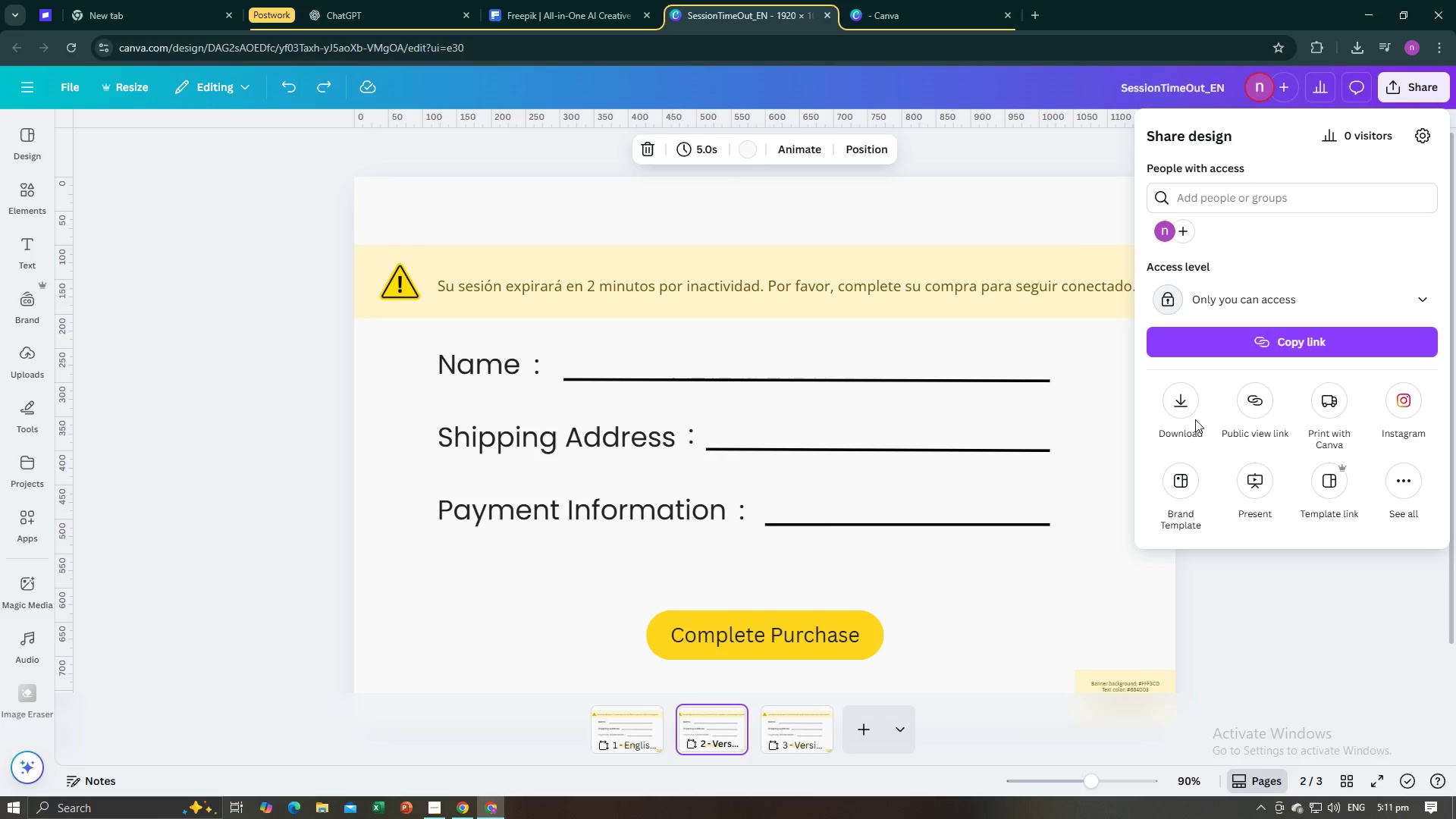 
left_click([1180, 412])
 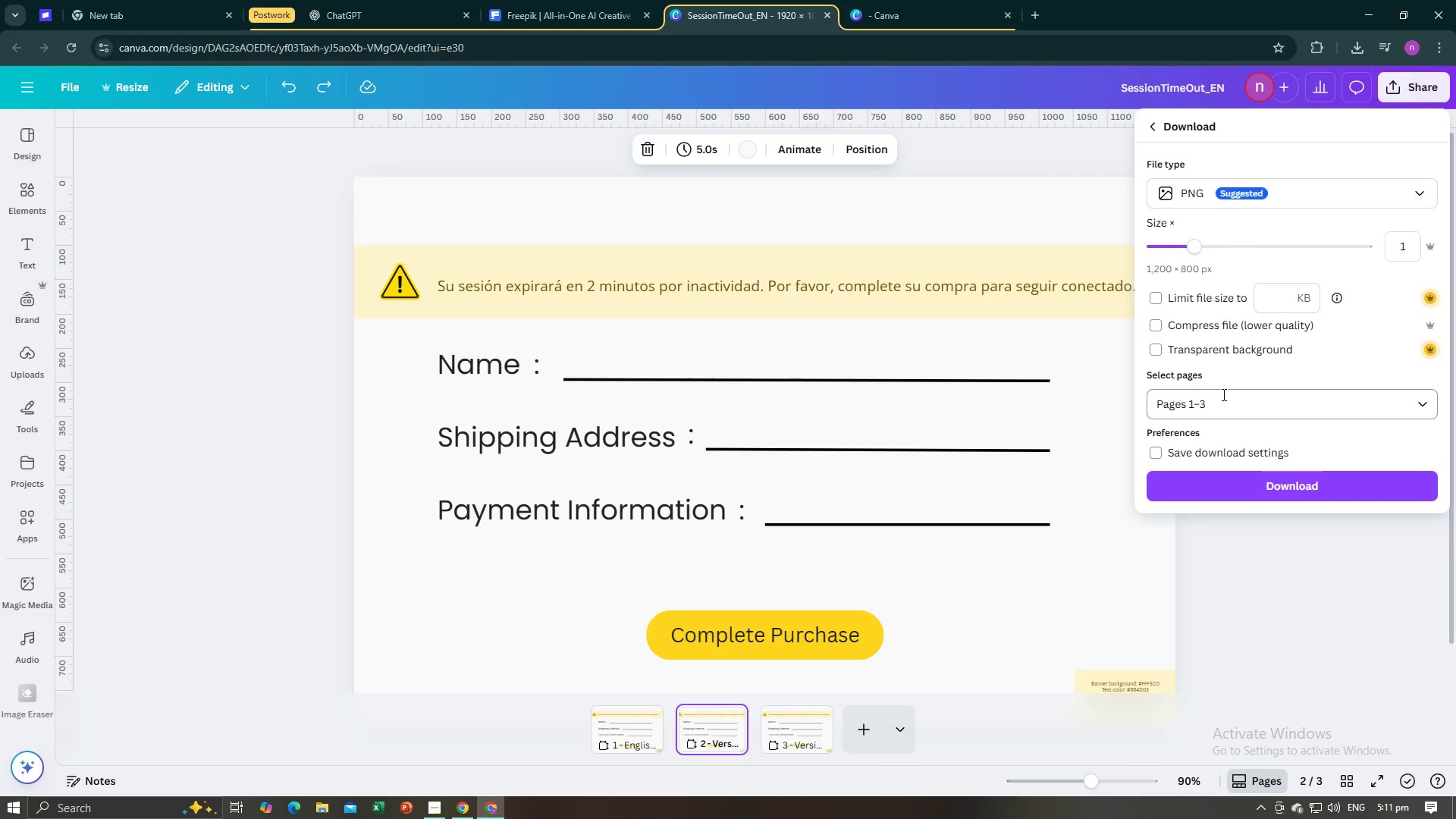 
left_click_drag(start_coordinate=[1222, 397], to_coordinate=[1153, 397])
 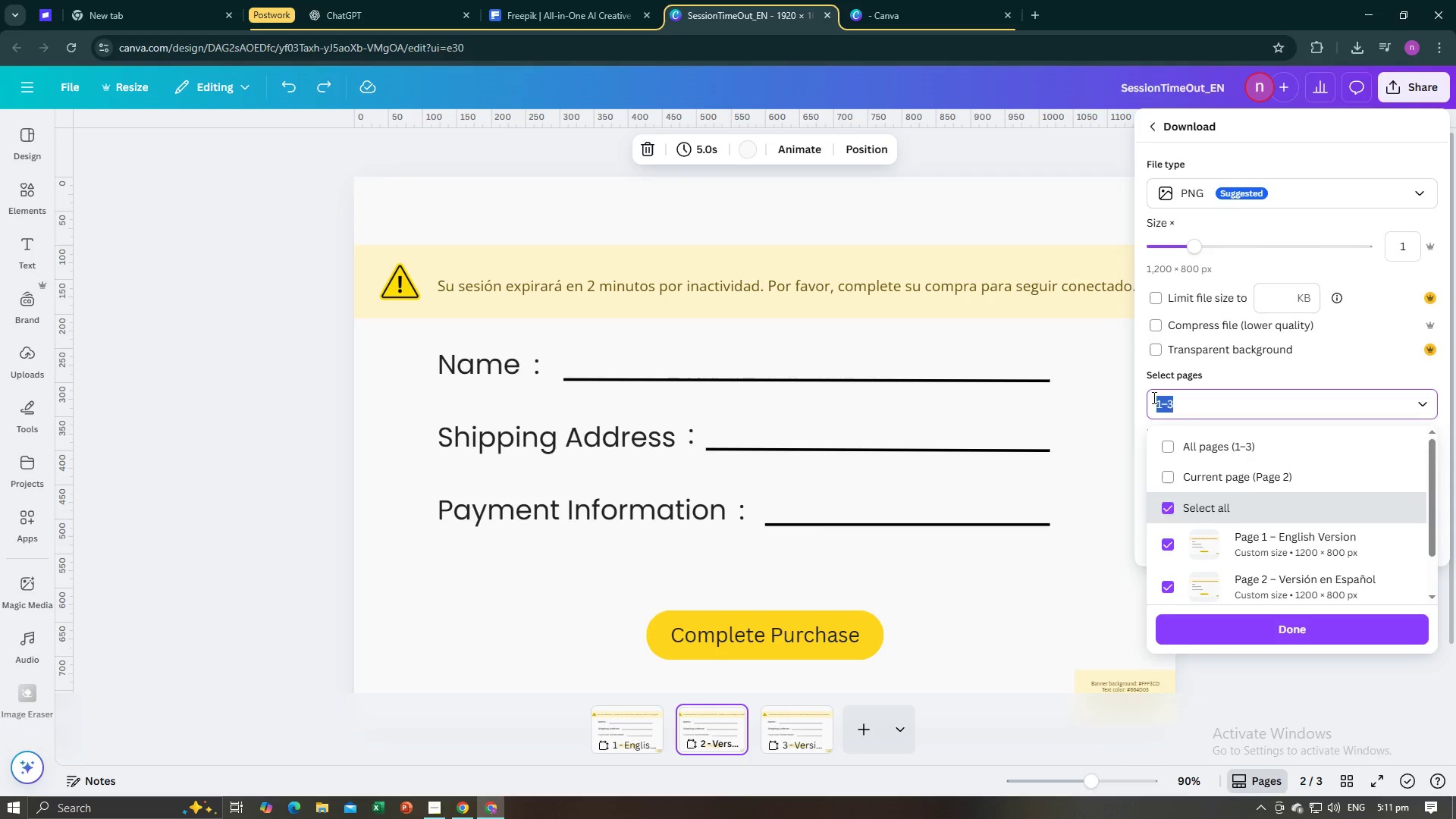 
key(2)
 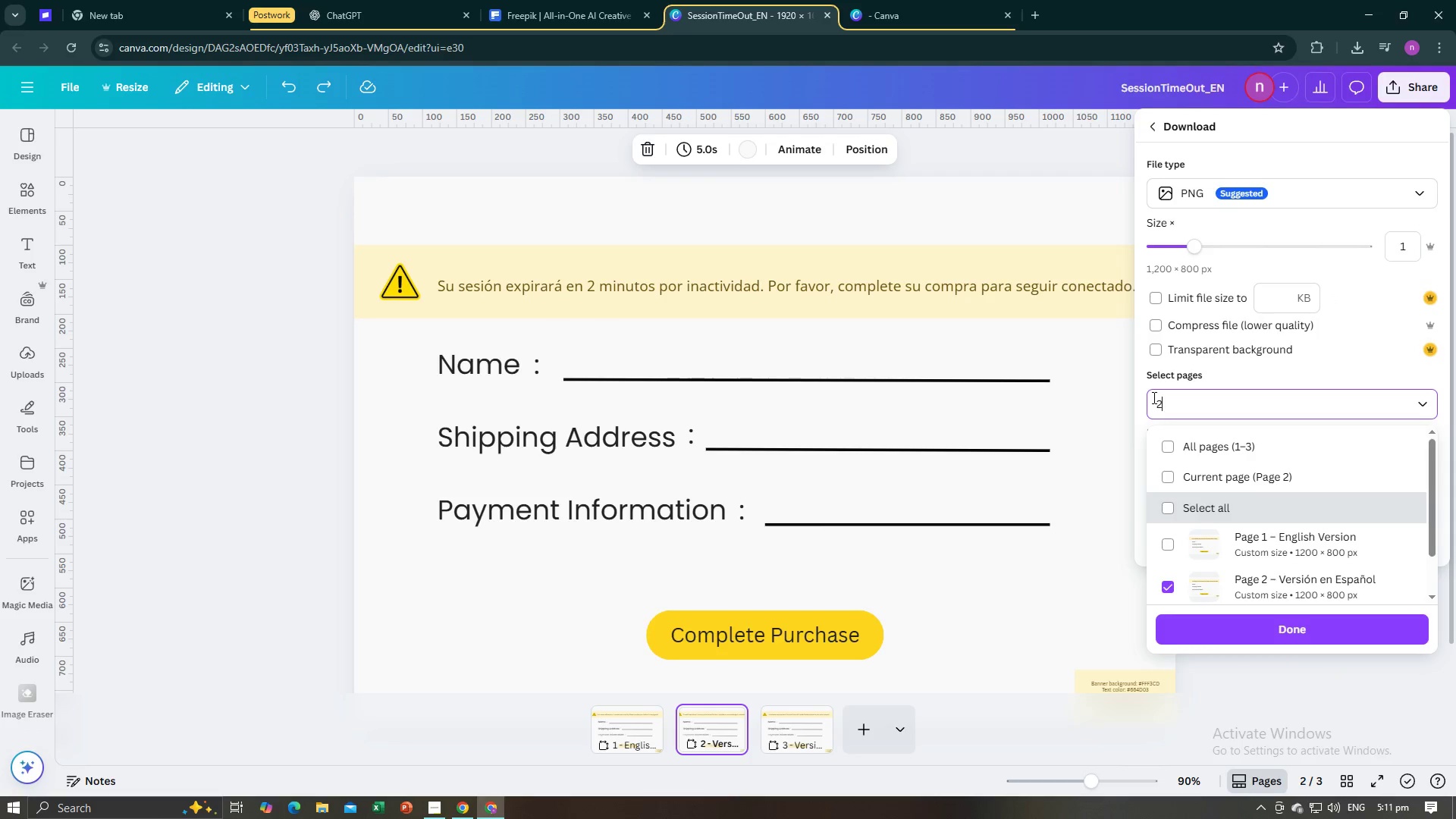 
key(Minus)
 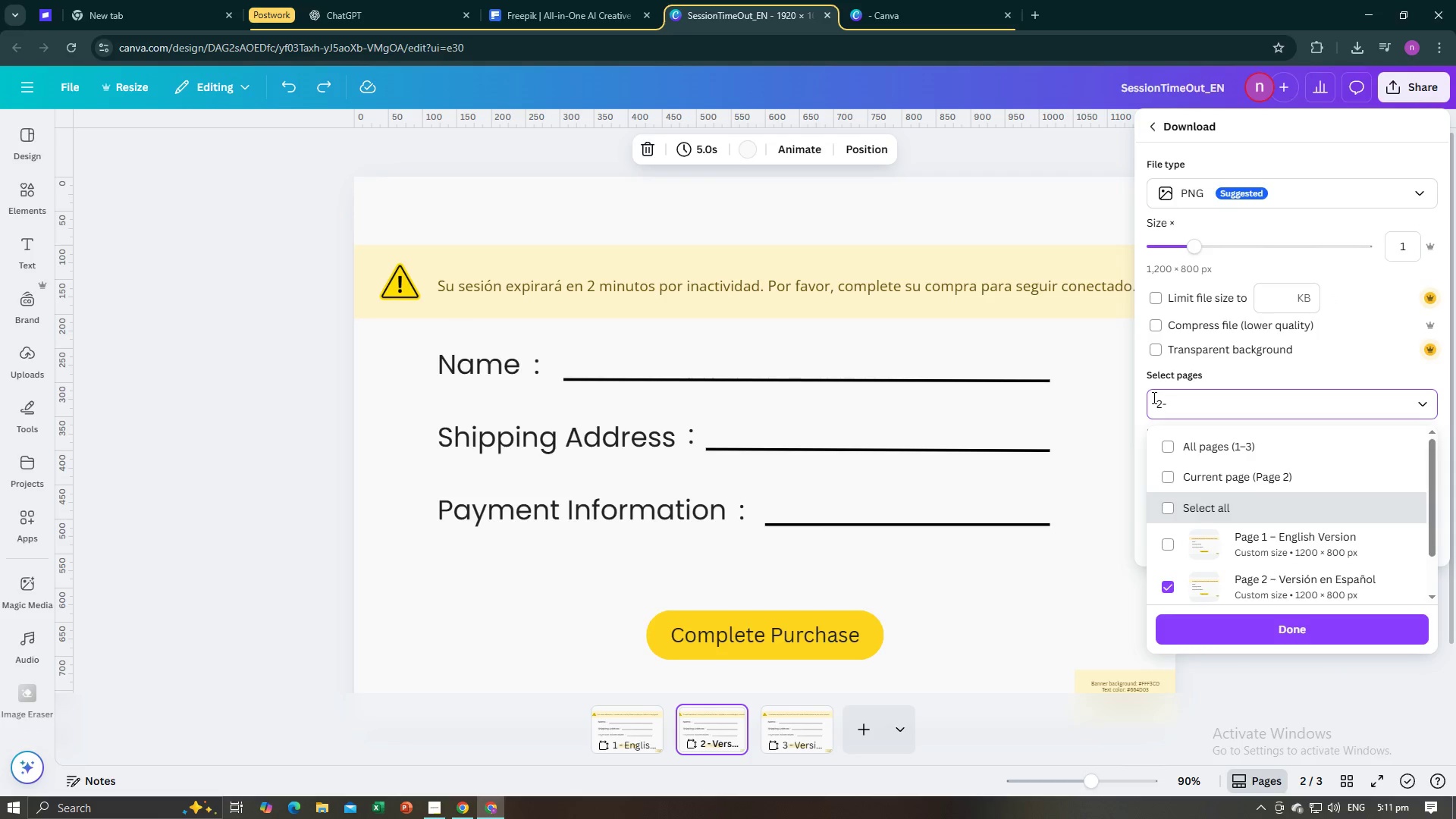 
key(3)
 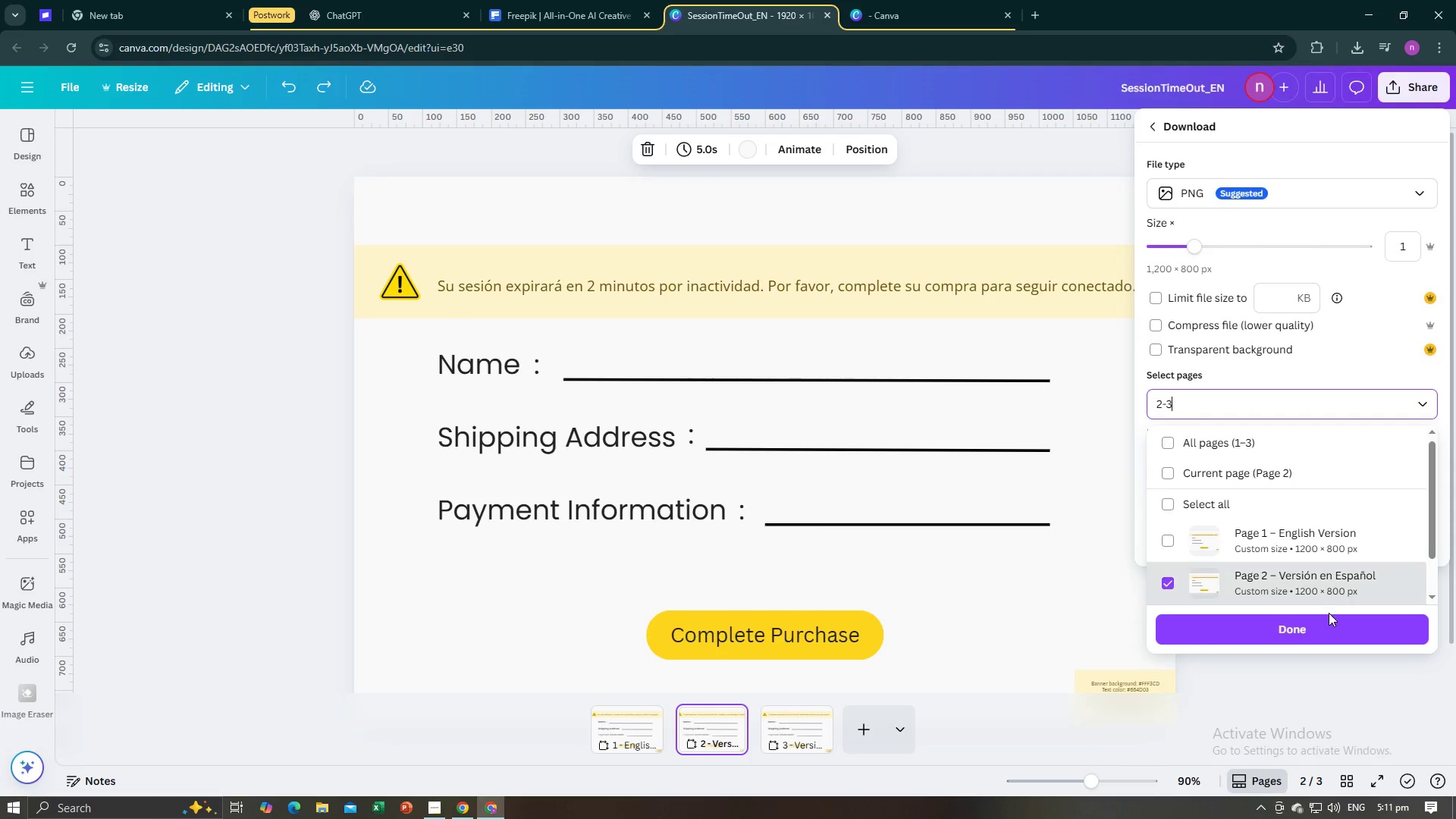 
left_click([1329, 626])
 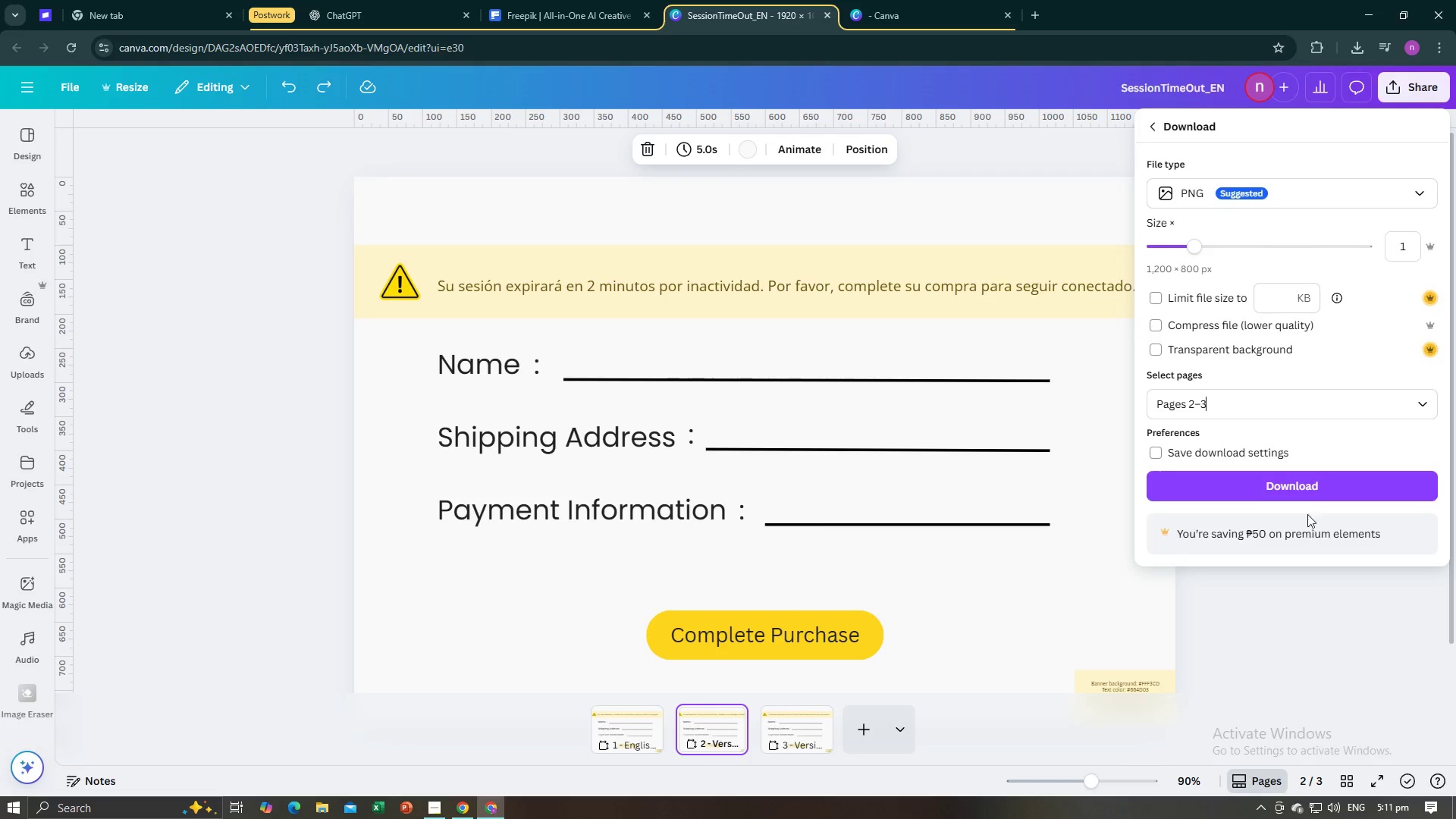 
left_click([1304, 488])
 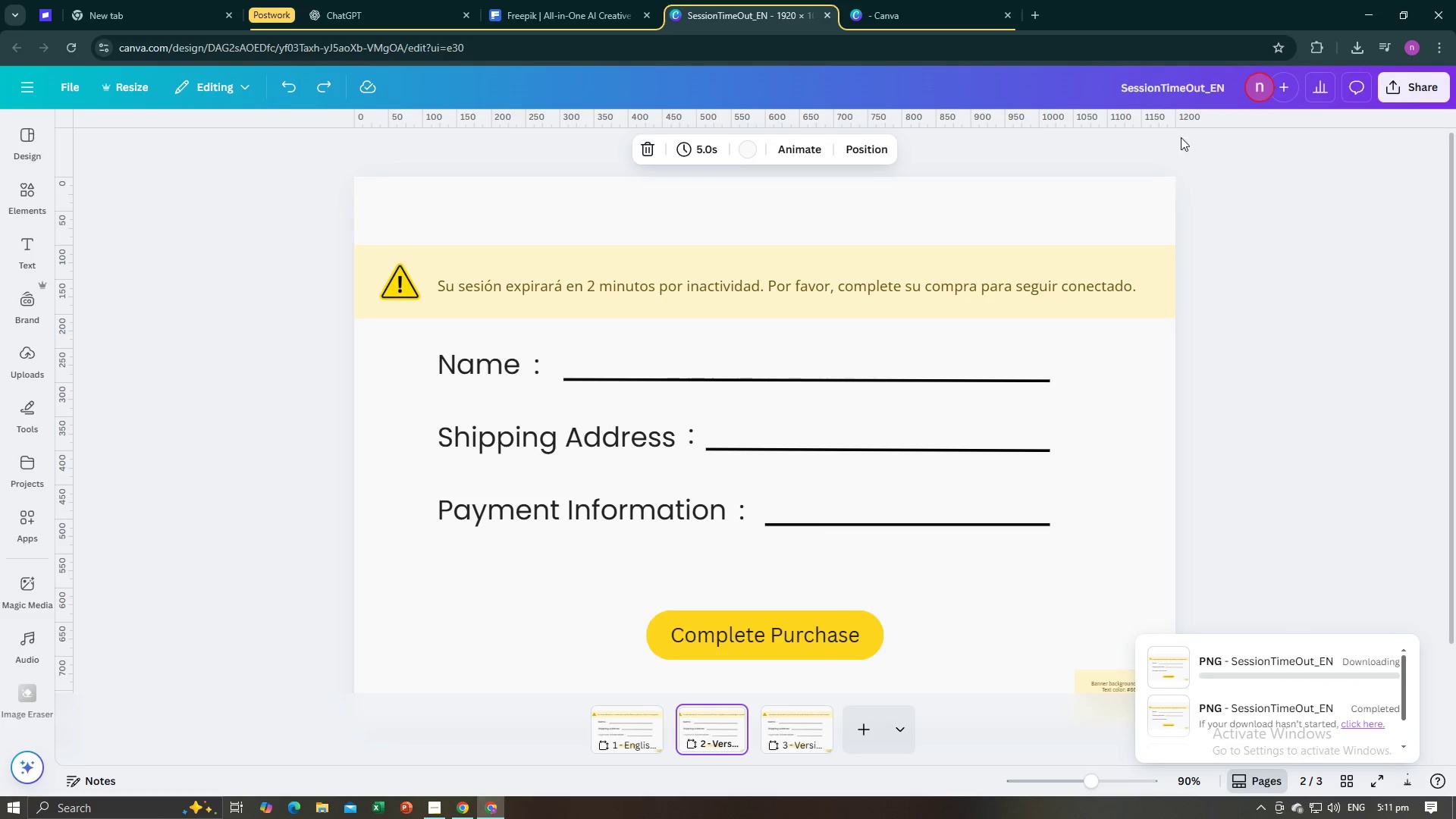 
left_click([1162, 89])
 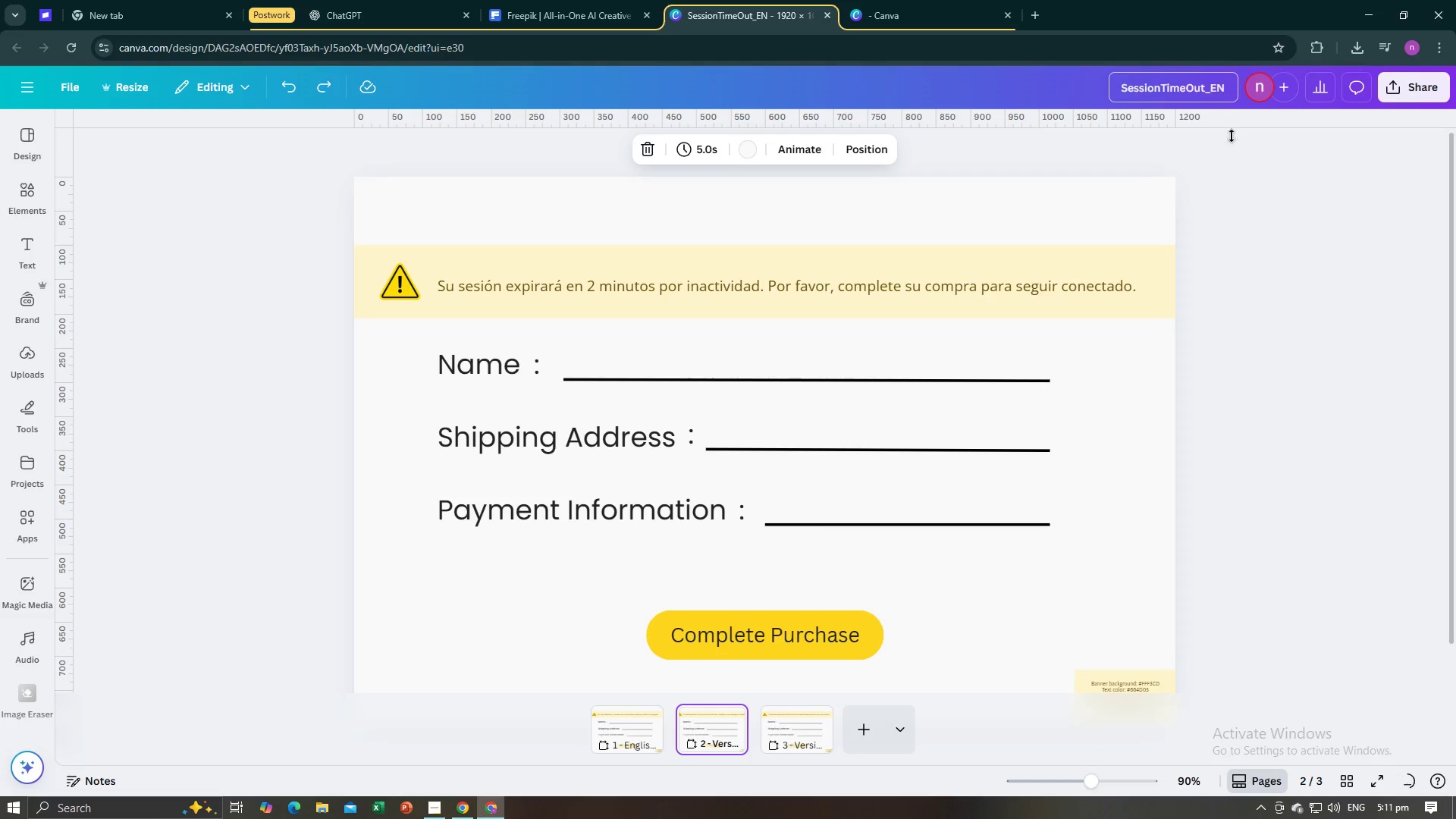 
left_click([1272, 232])
 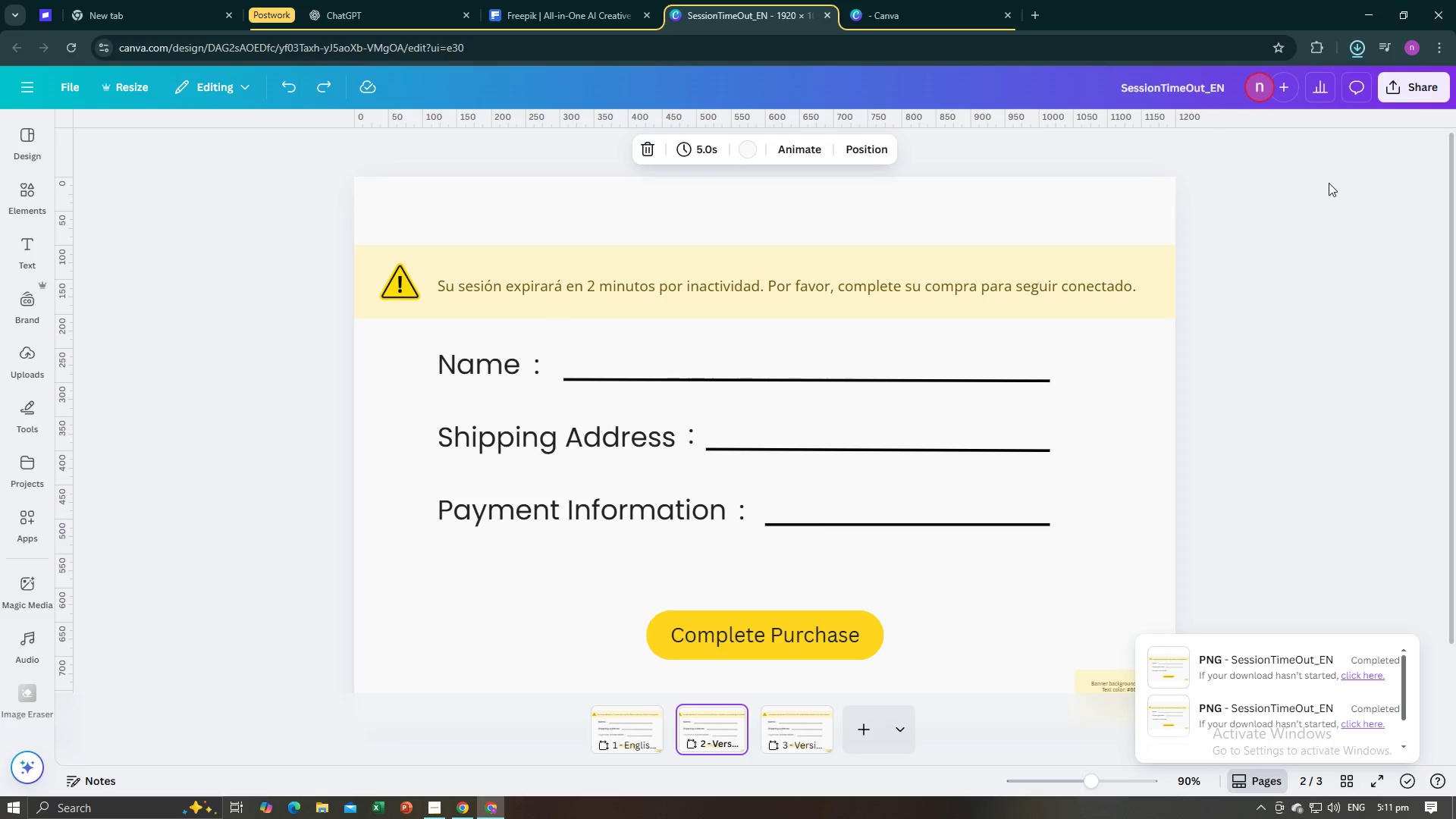 
left_click([1348, 237])
 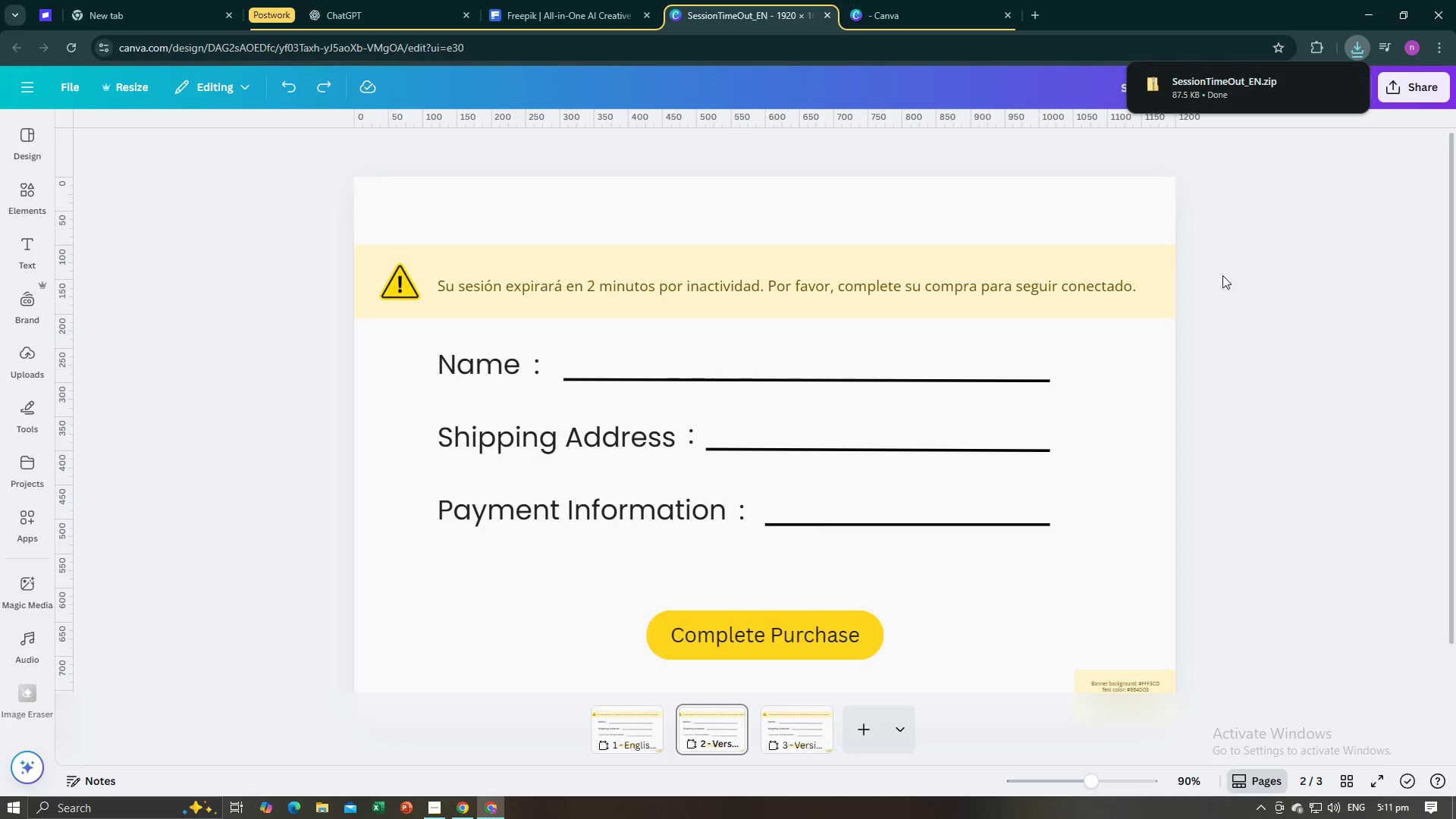 
left_click([1305, 307])
 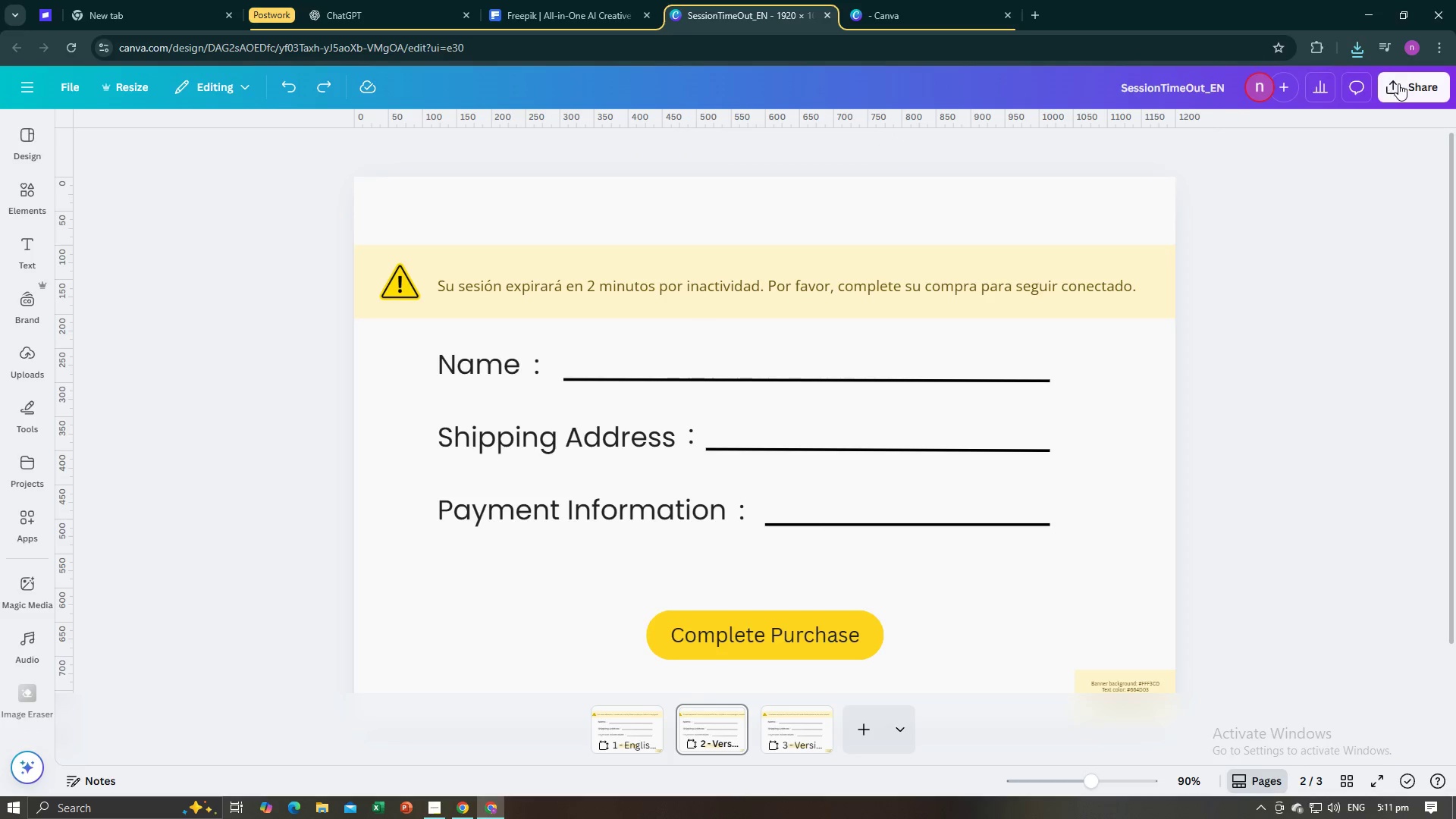 
left_click([1398, 83])
 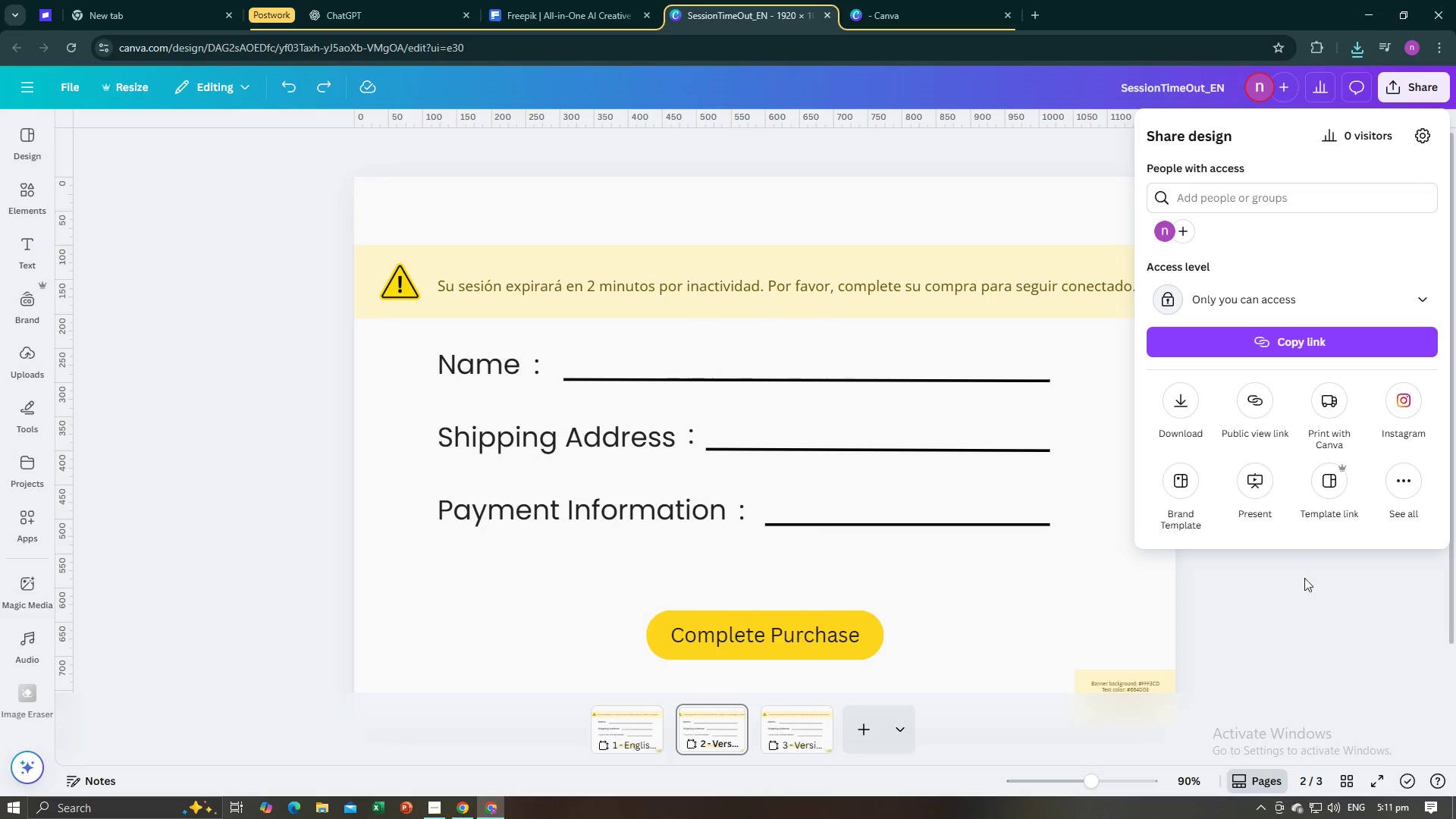 
left_click([1313, 626])
 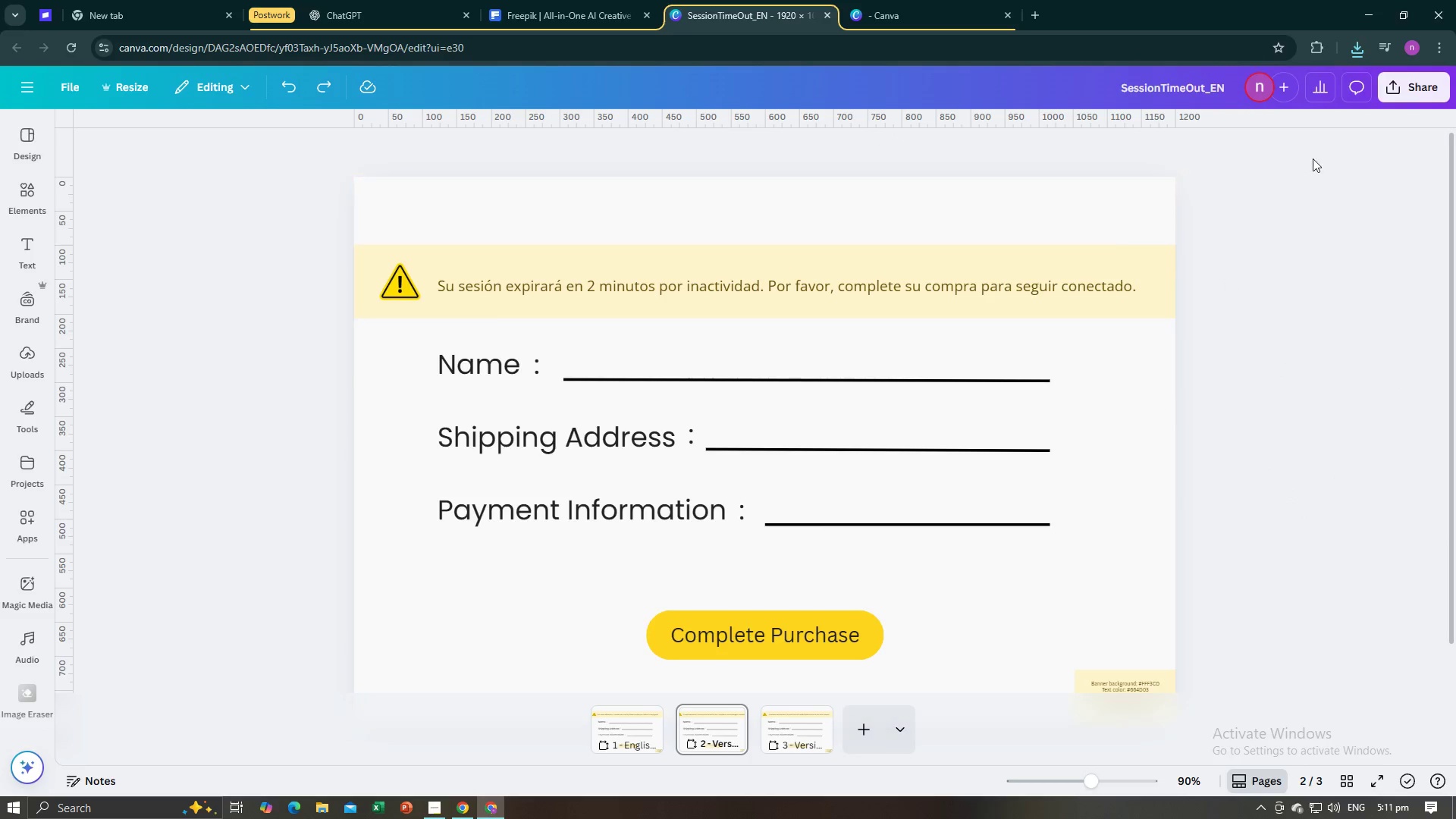 
left_click([1429, 102])
 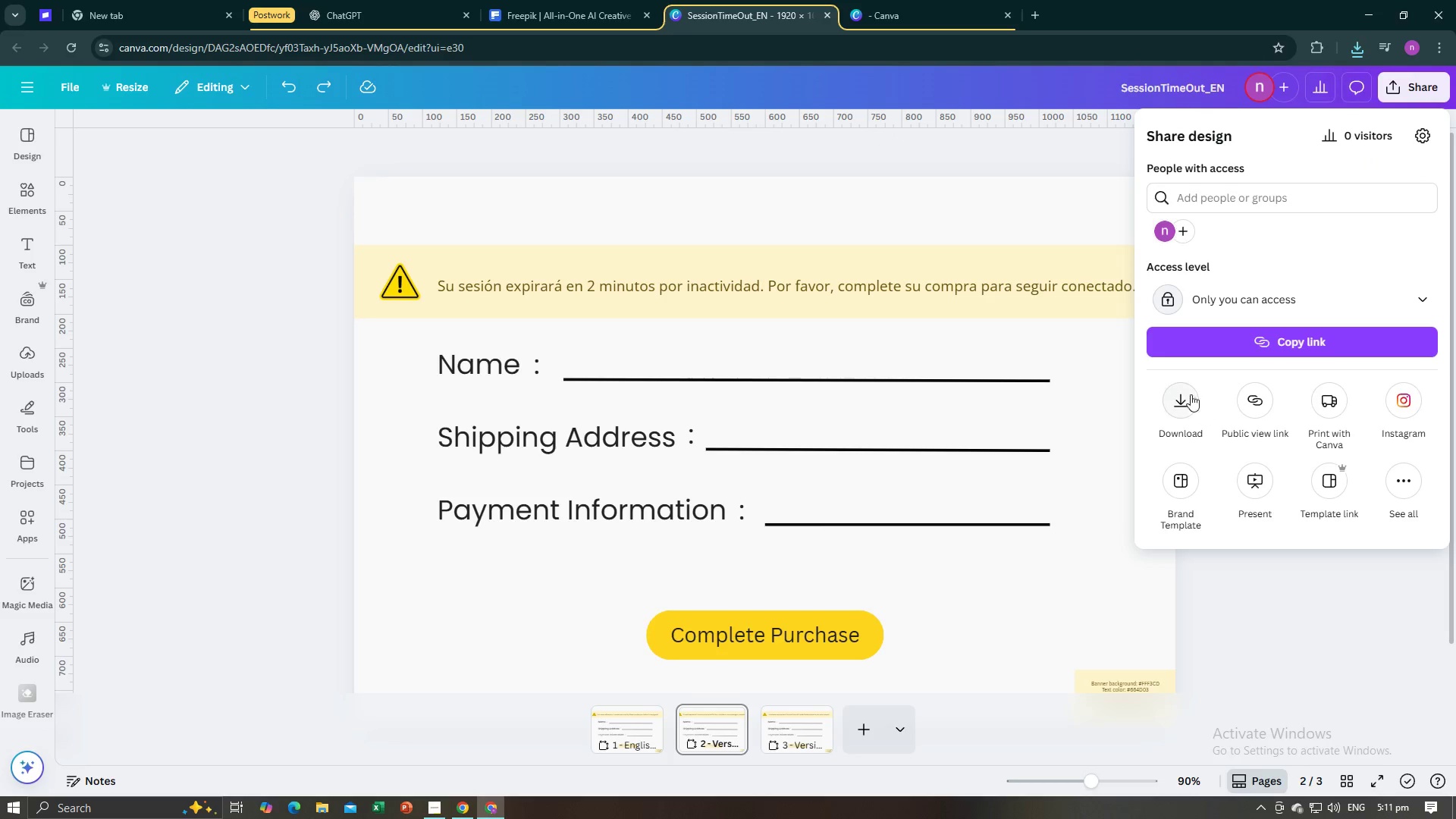 
left_click([1178, 399])
 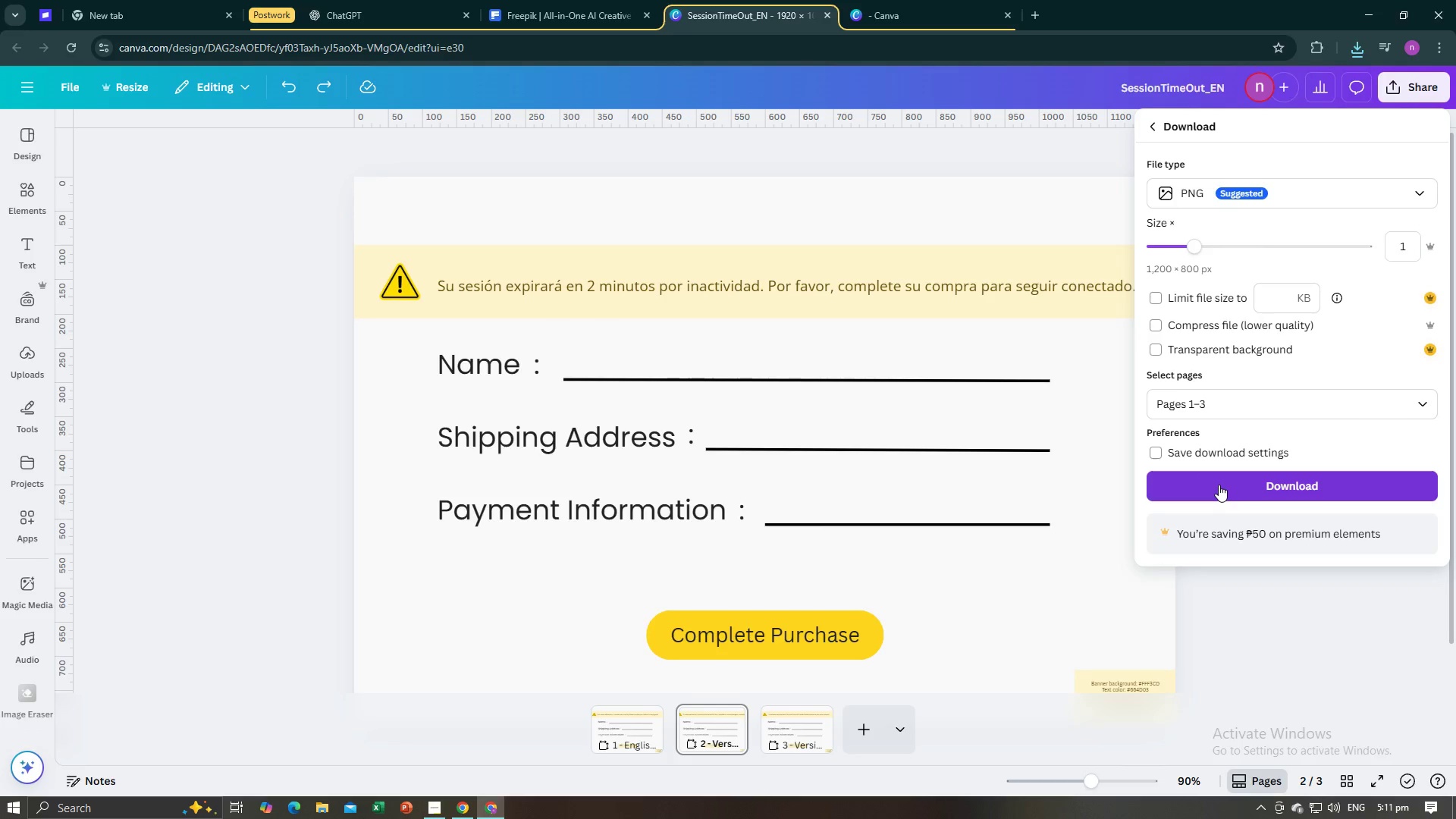 
left_click([1219, 485])
 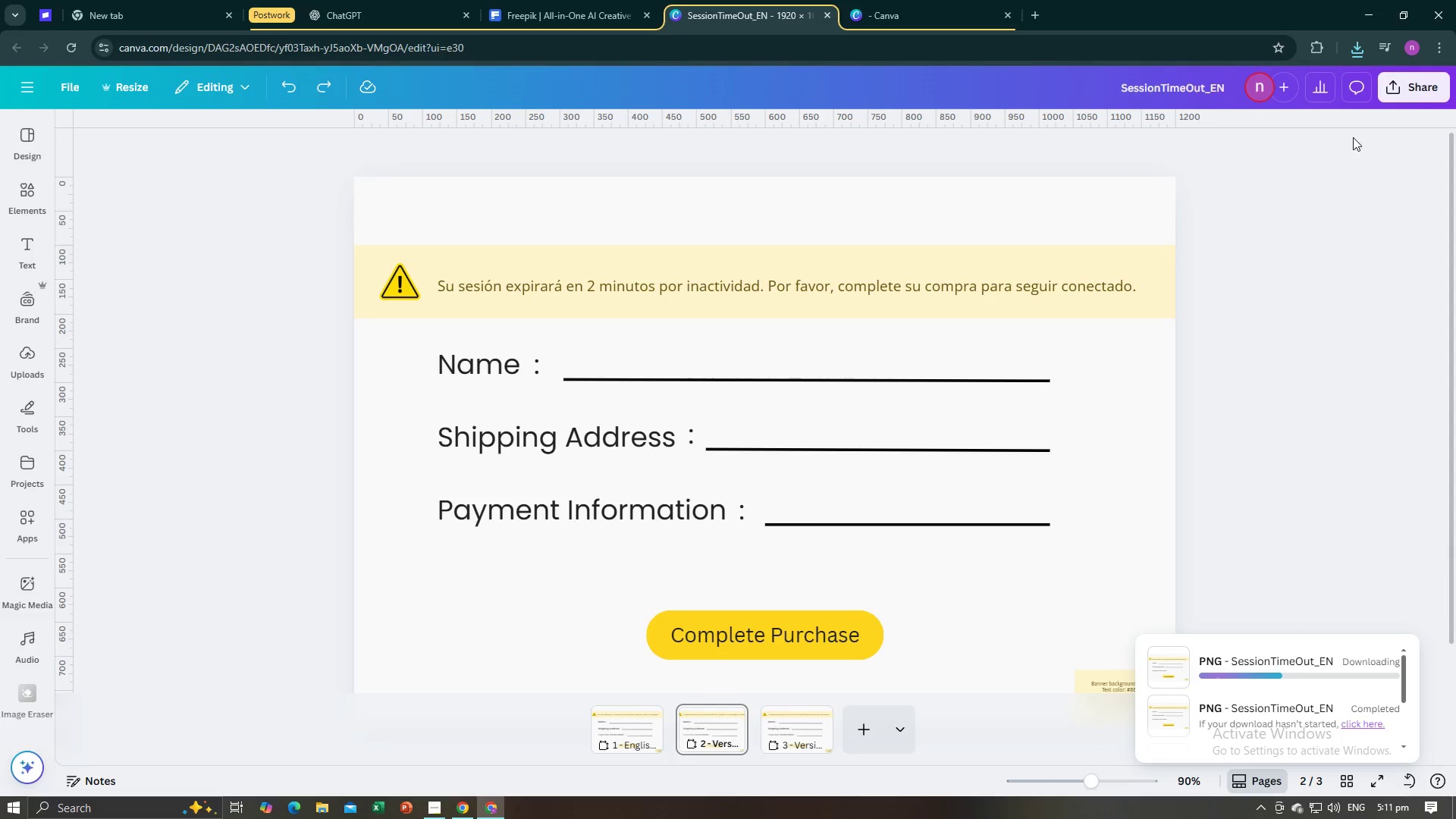 
wait(5.09)
 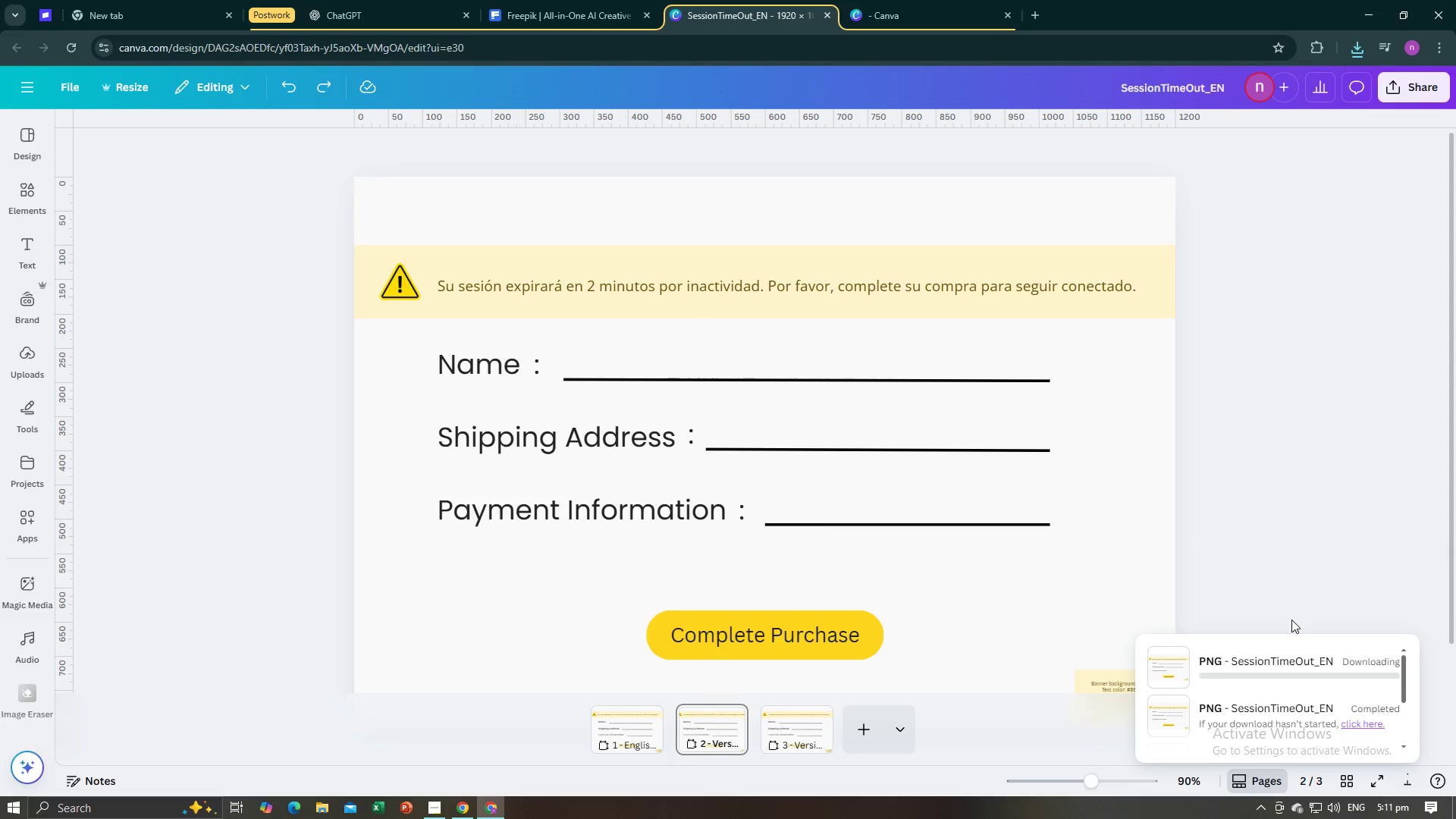 
left_click([1360, 58])
 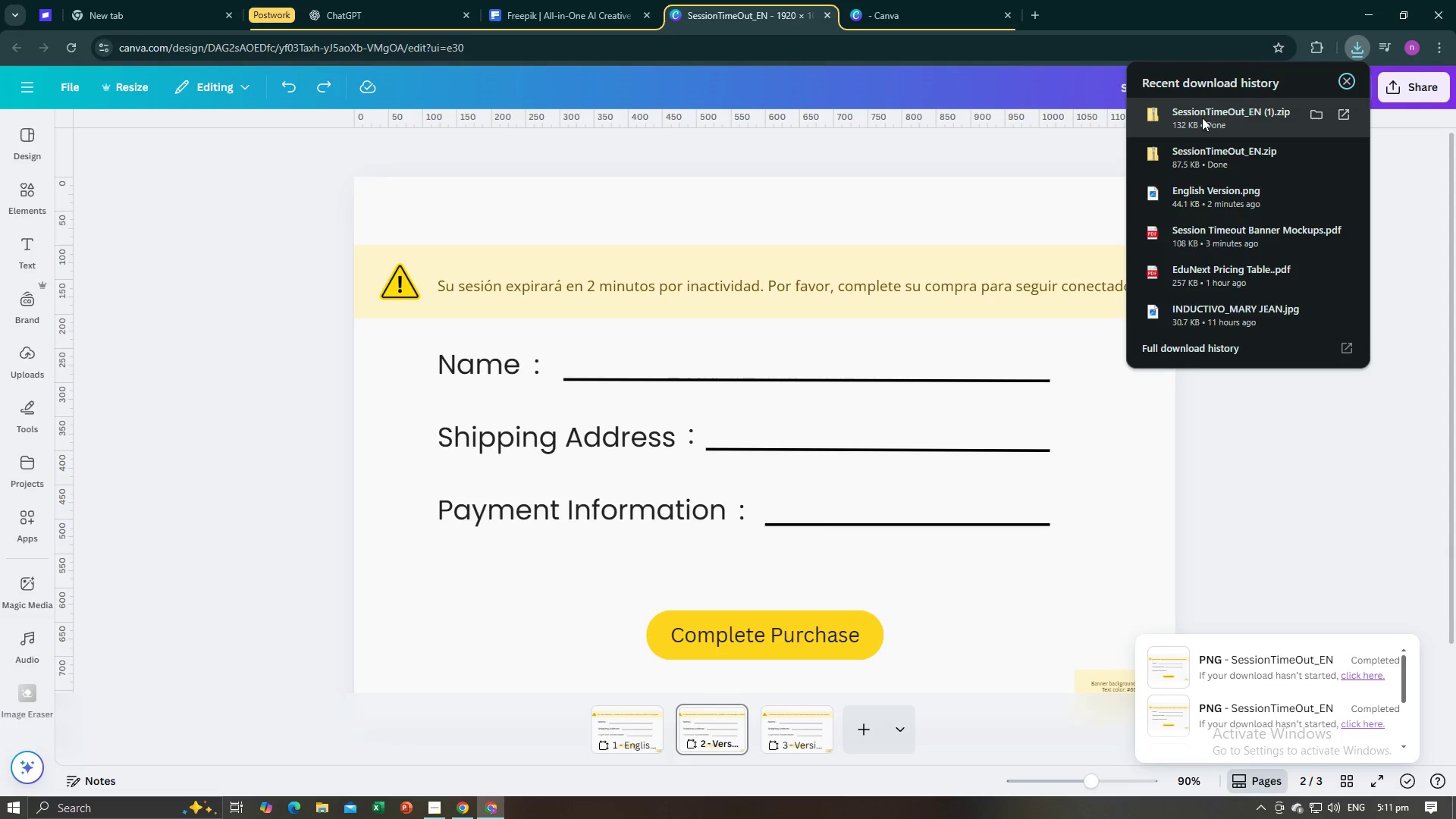 
double_click([1202, 118])
 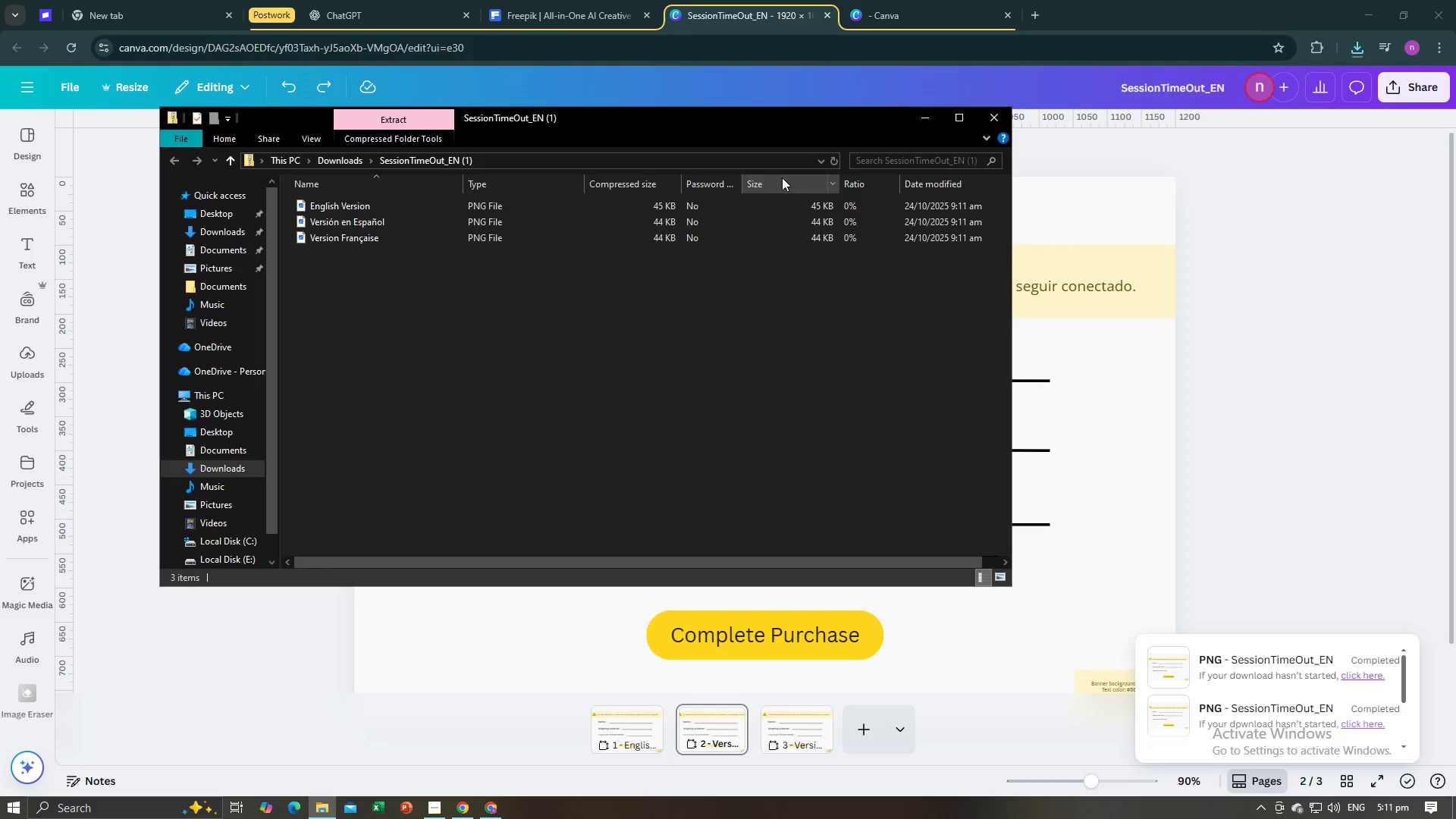 
left_click([927, 126])
 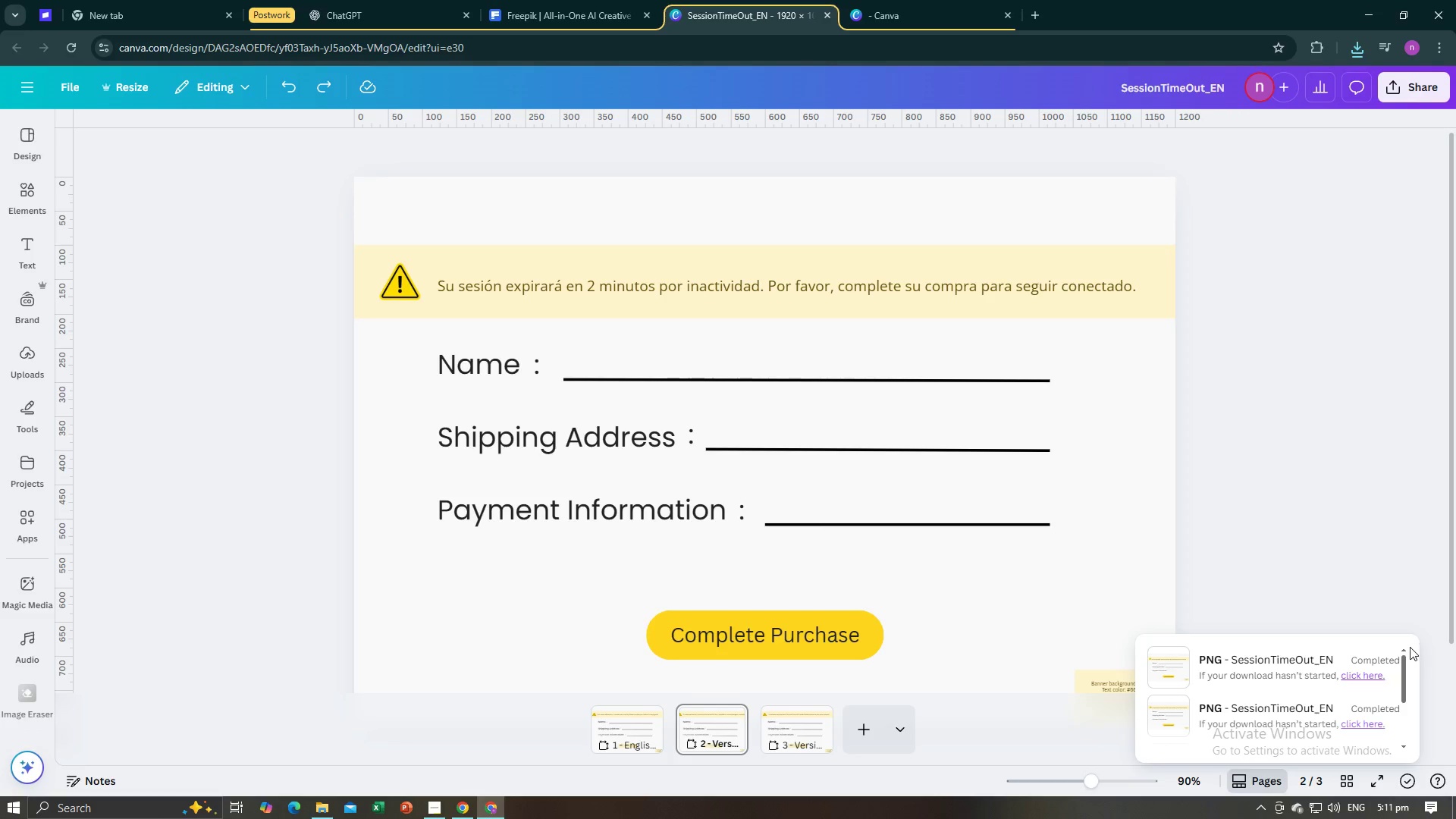 
double_click([1351, 568])
 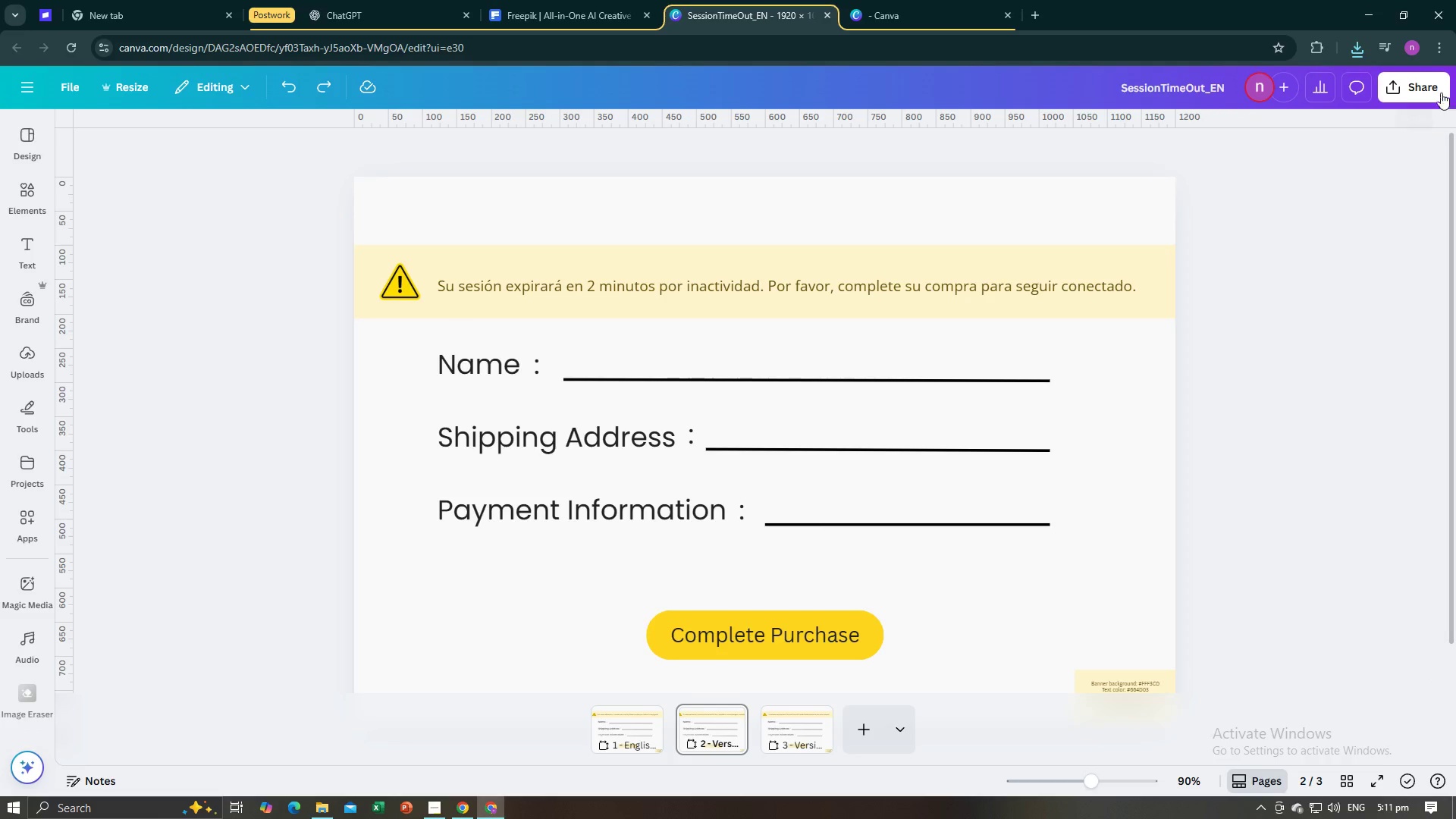 
left_click([1436, 89])
 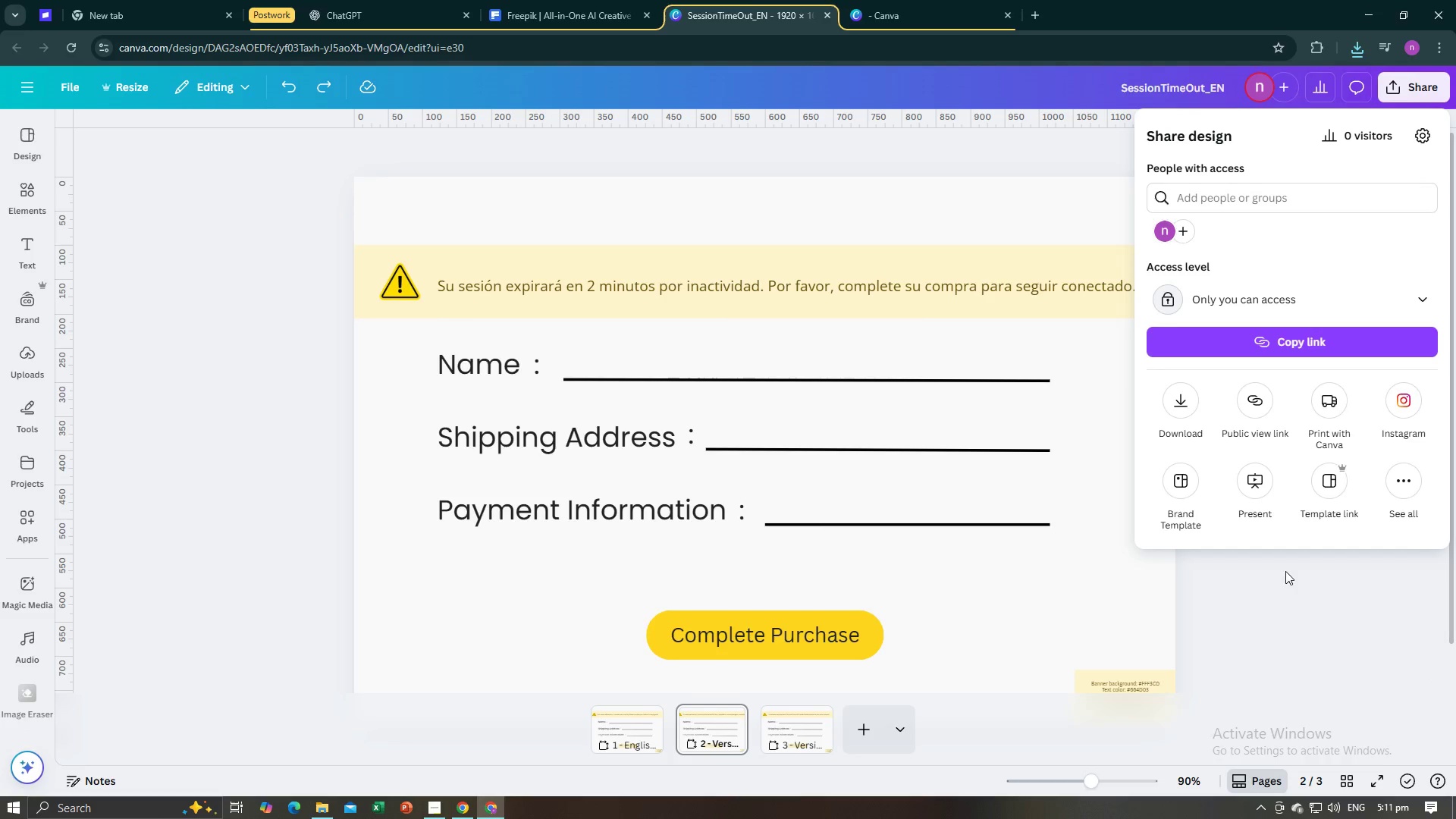 
left_click([1294, 597])
 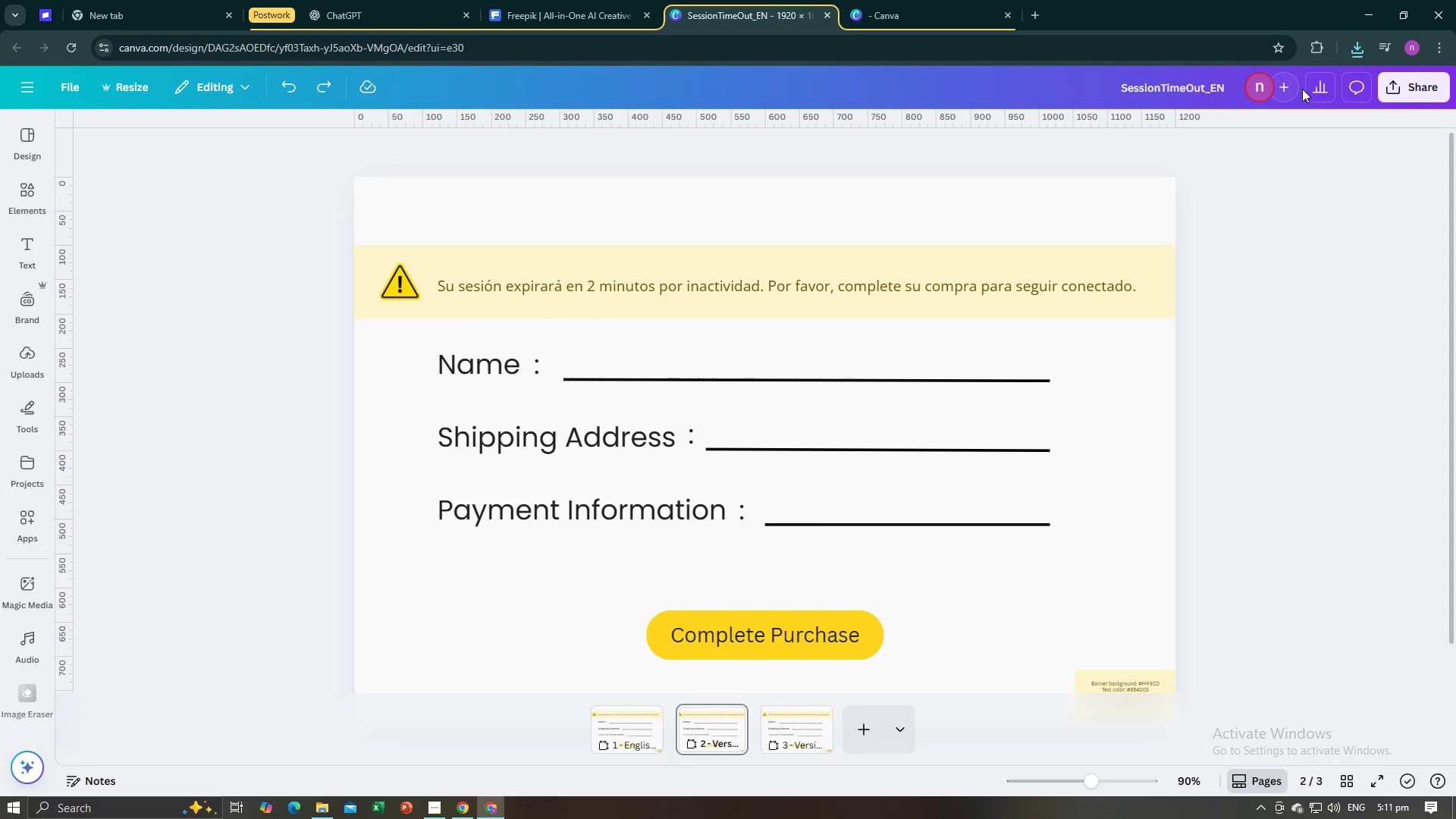 
left_click([1398, 89])
 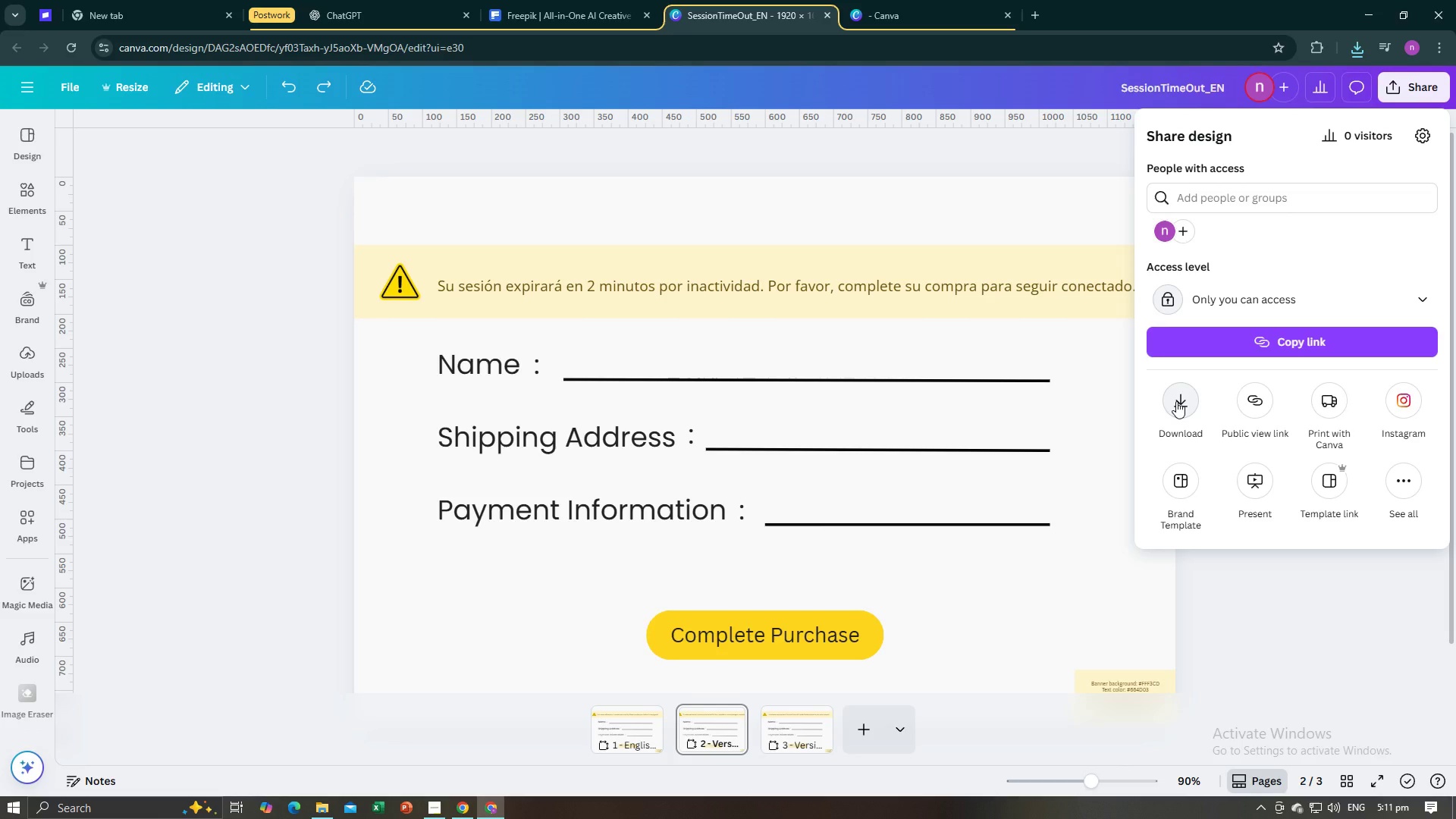 
left_click([1176, 401])
 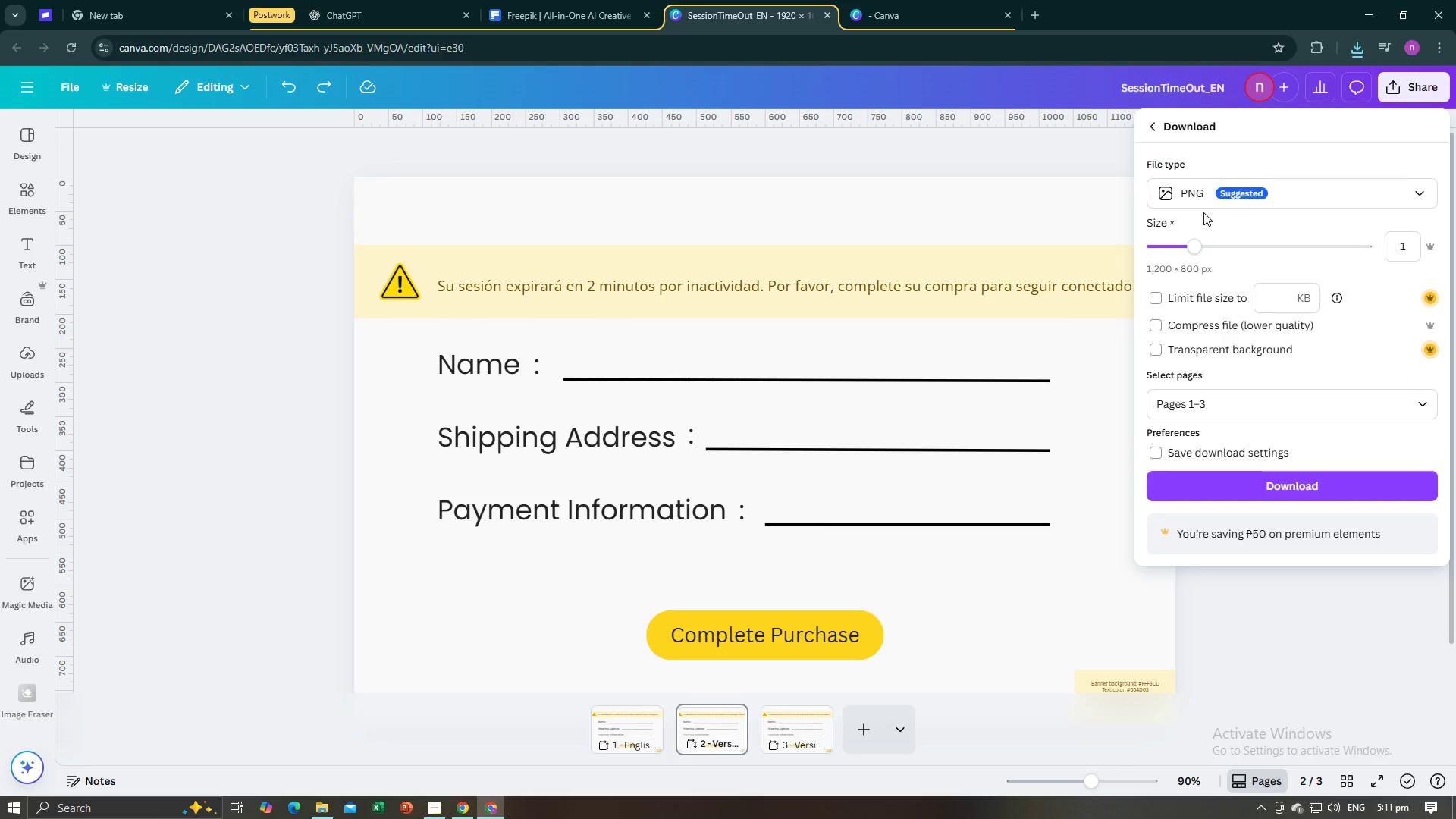 
left_click([1207, 199])
 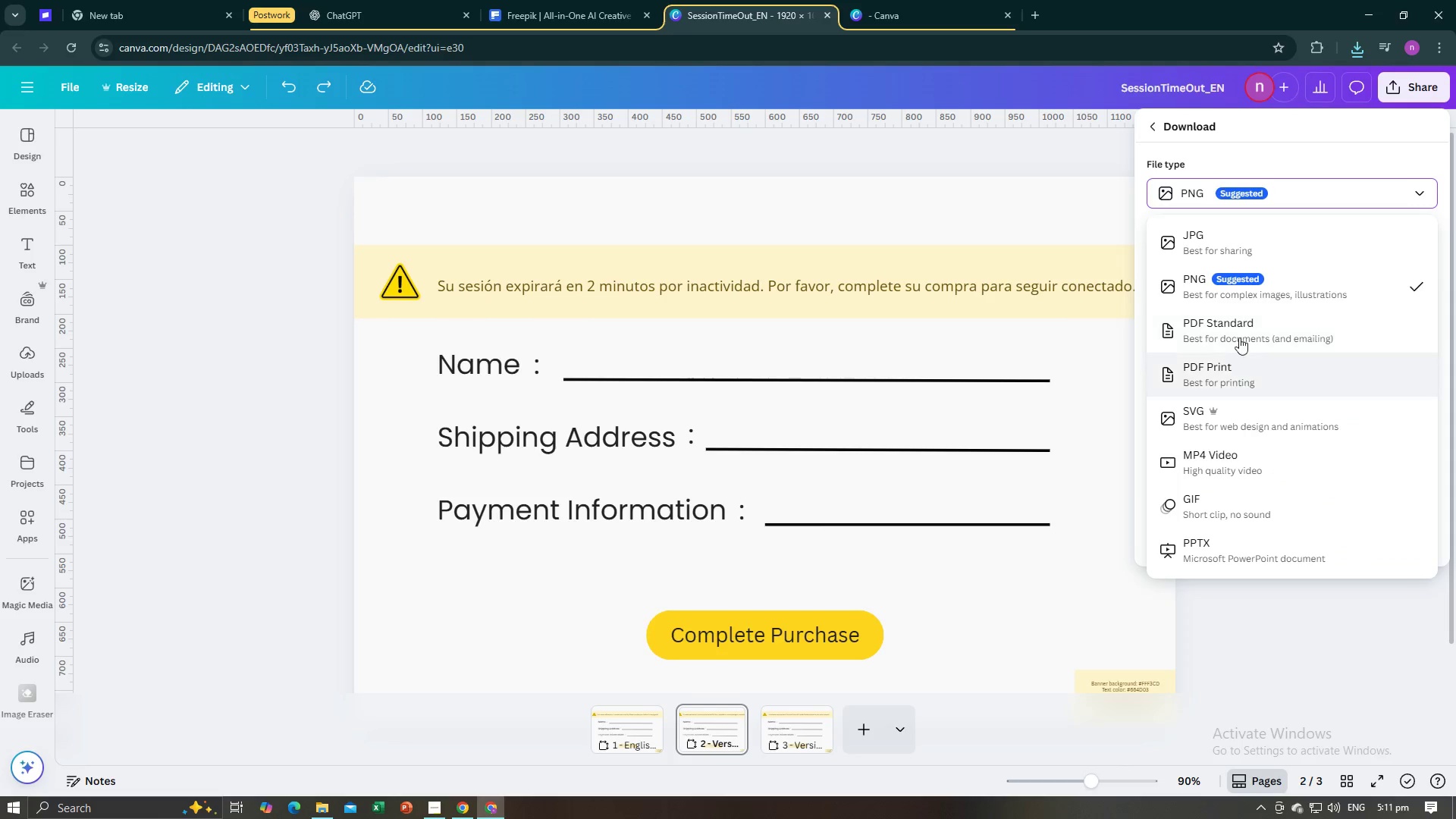 
left_click([1241, 332])
 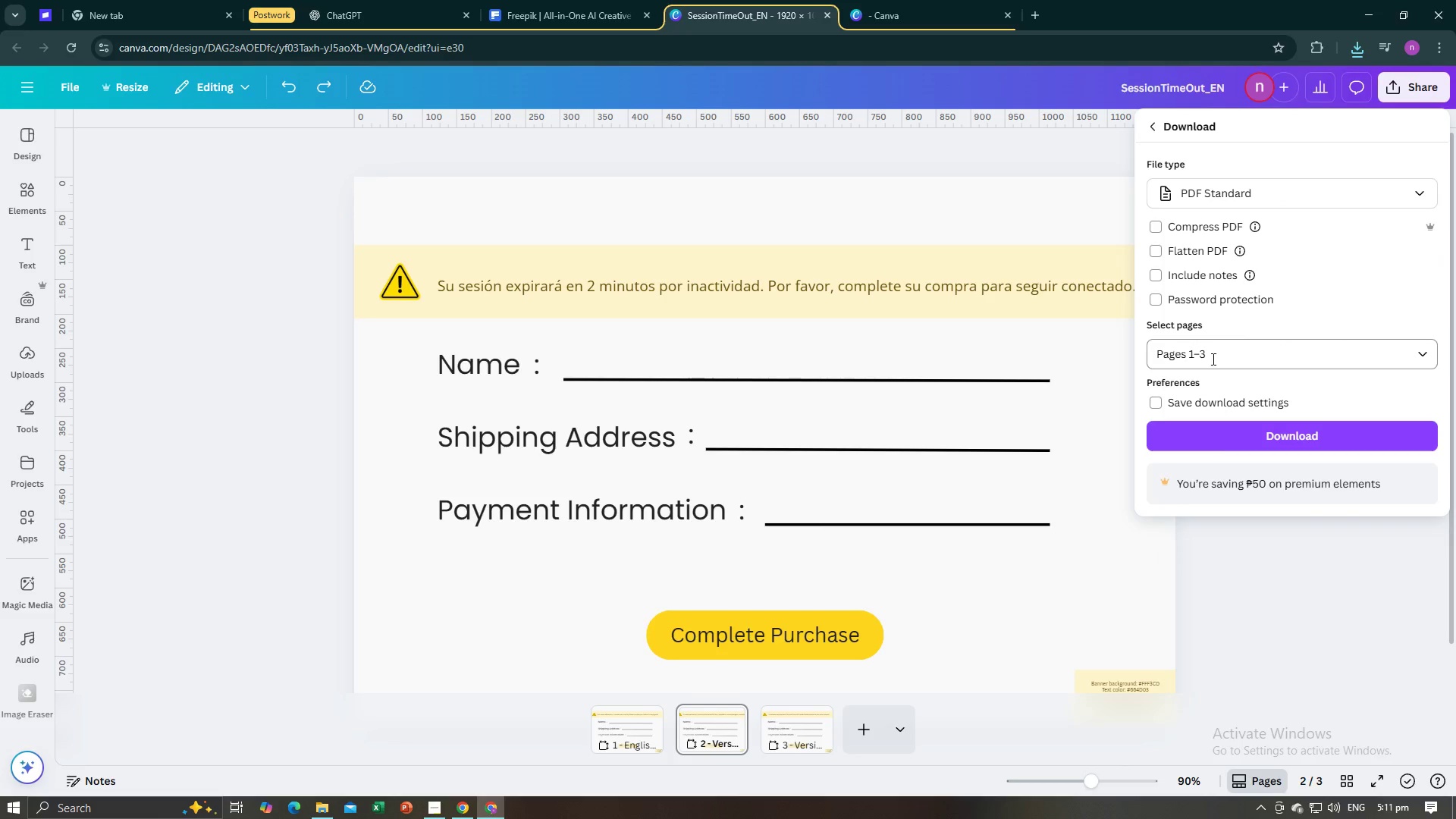 
left_click_drag(start_coordinate=[1212, 359], to_coordinate=[1133, 353])
 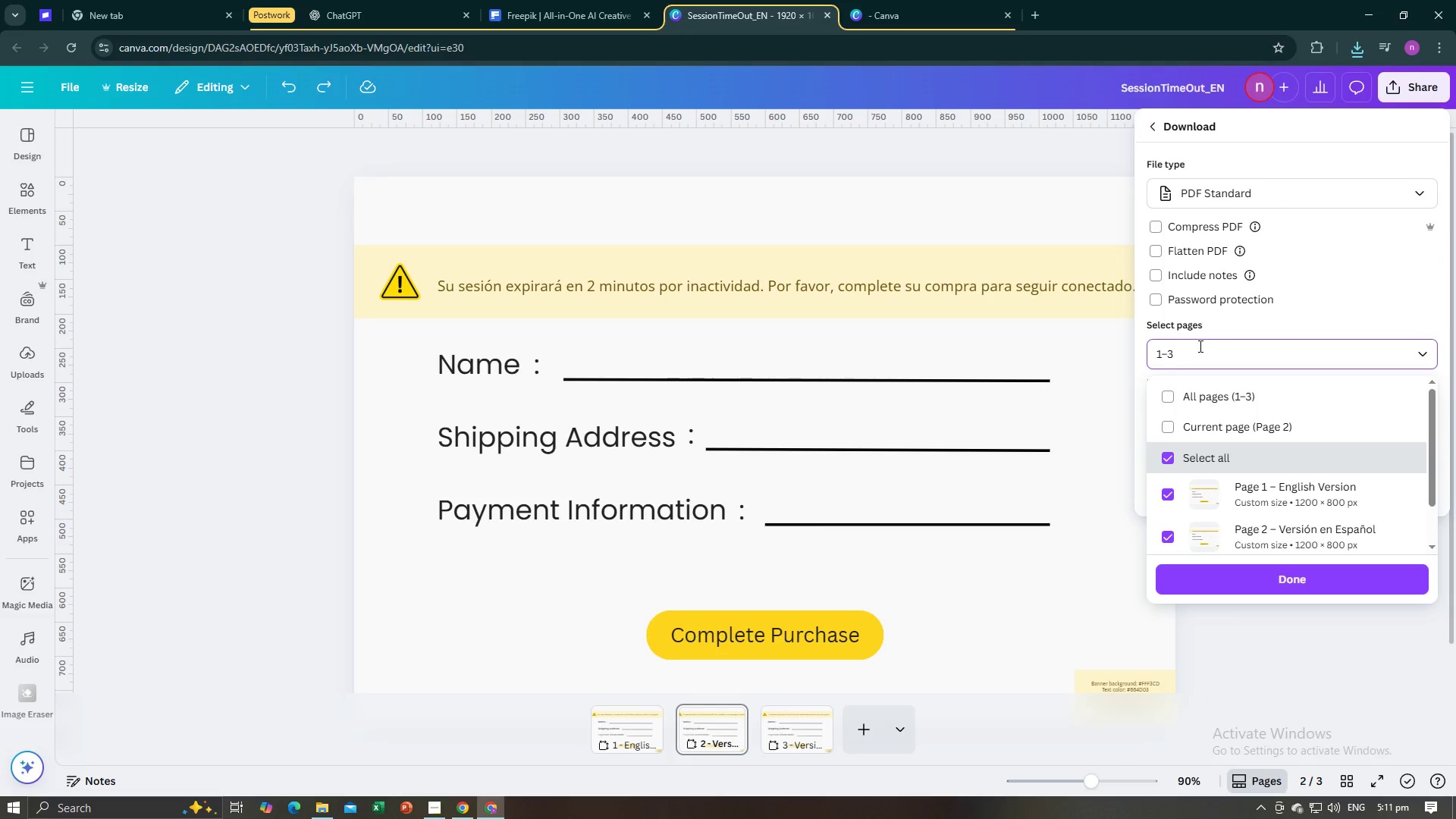 
left_click_drag(start_coordinate=[1199, 346], to_coordinate=[1143, 346])
 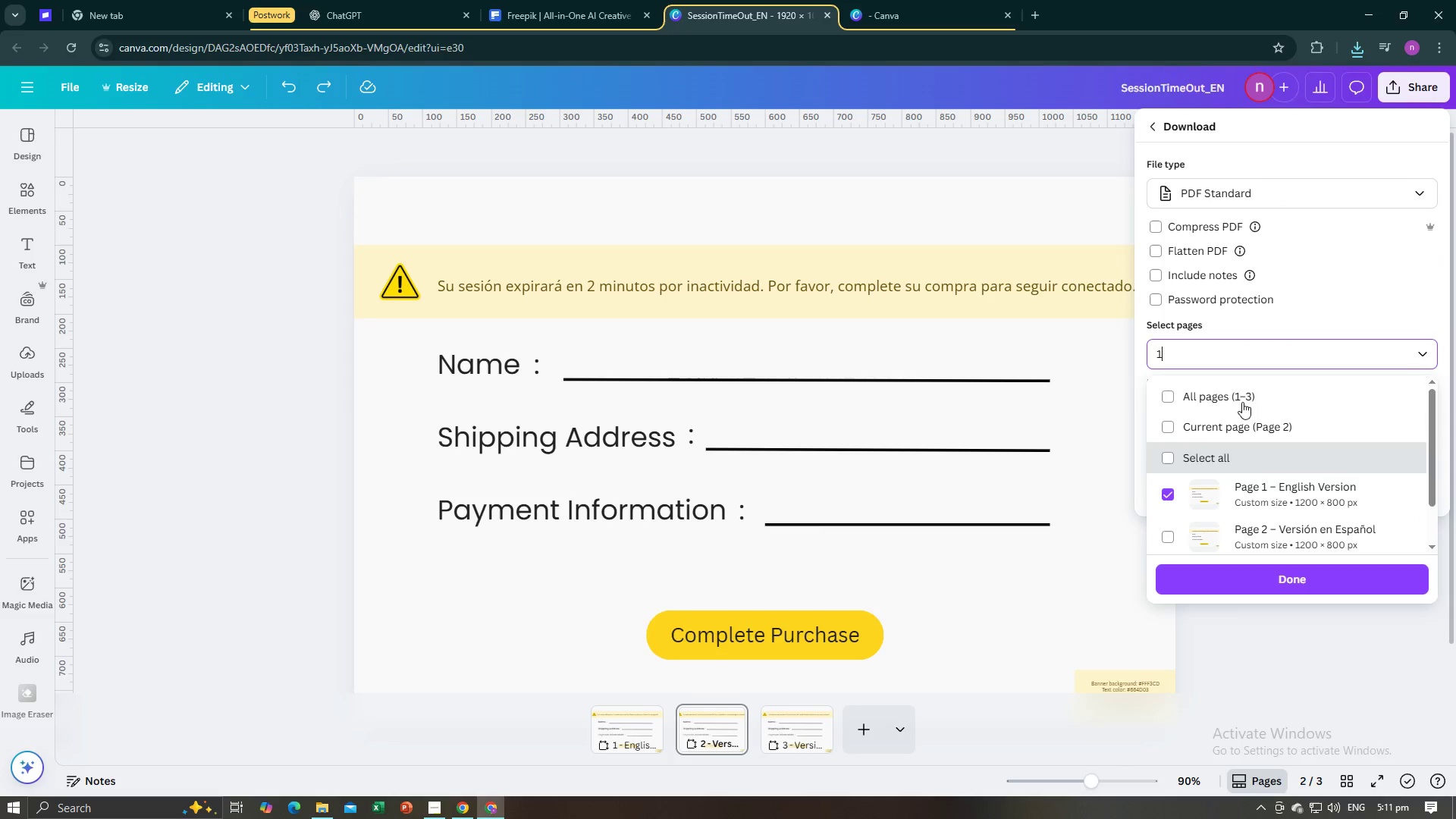 
key(1)
 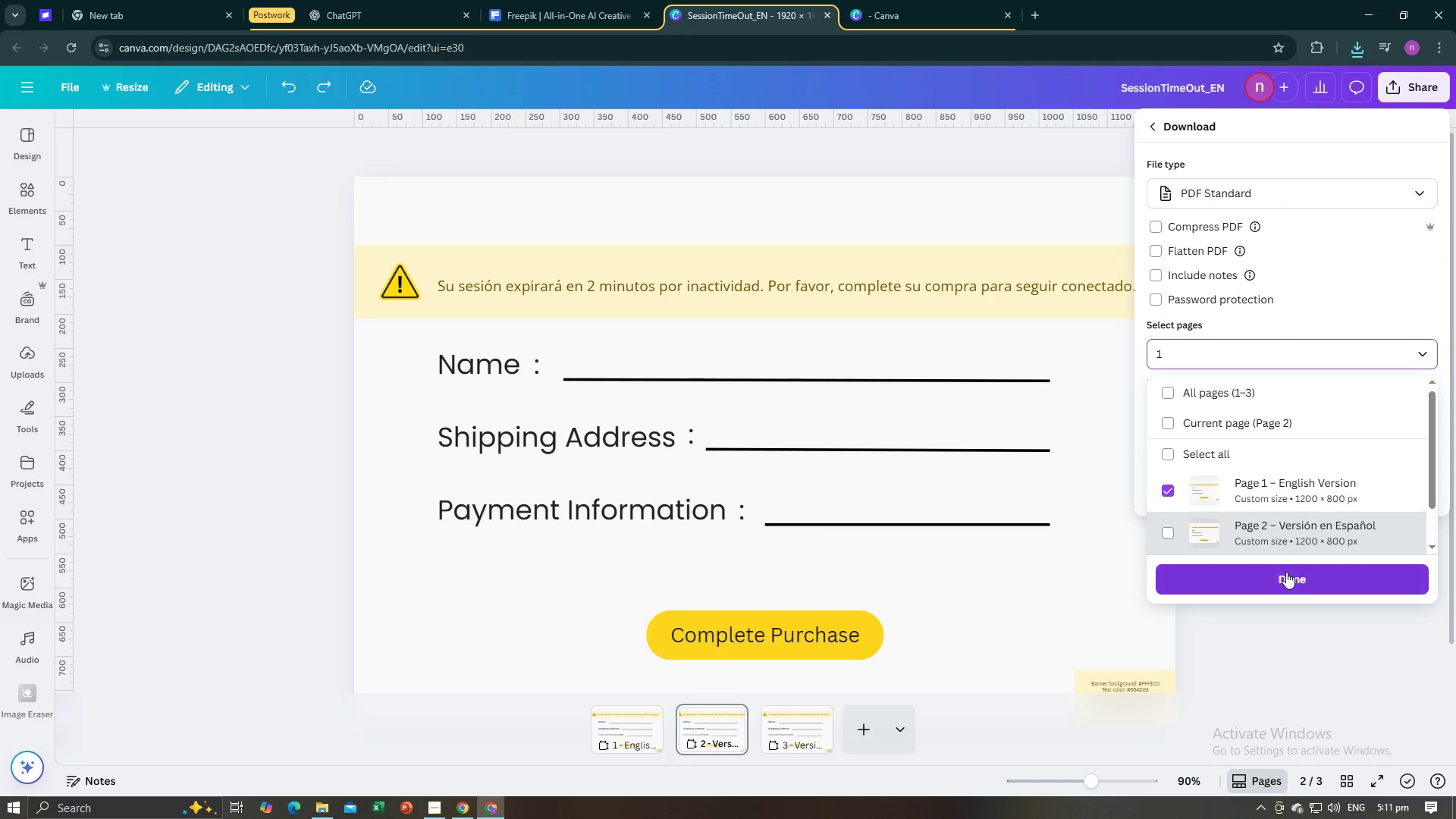 
left_click([1285, 576])
 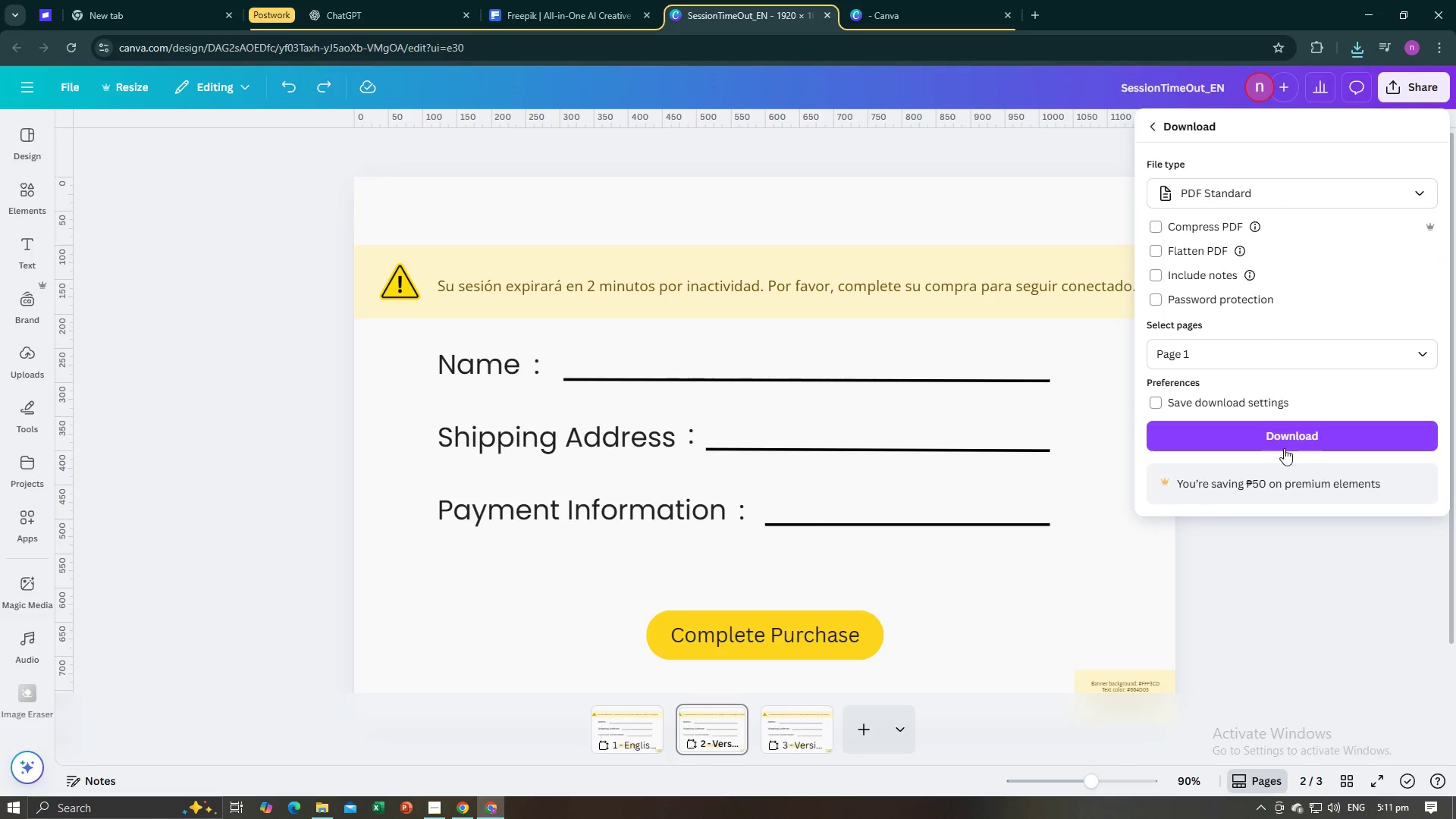 
left_click([1282, 438])
 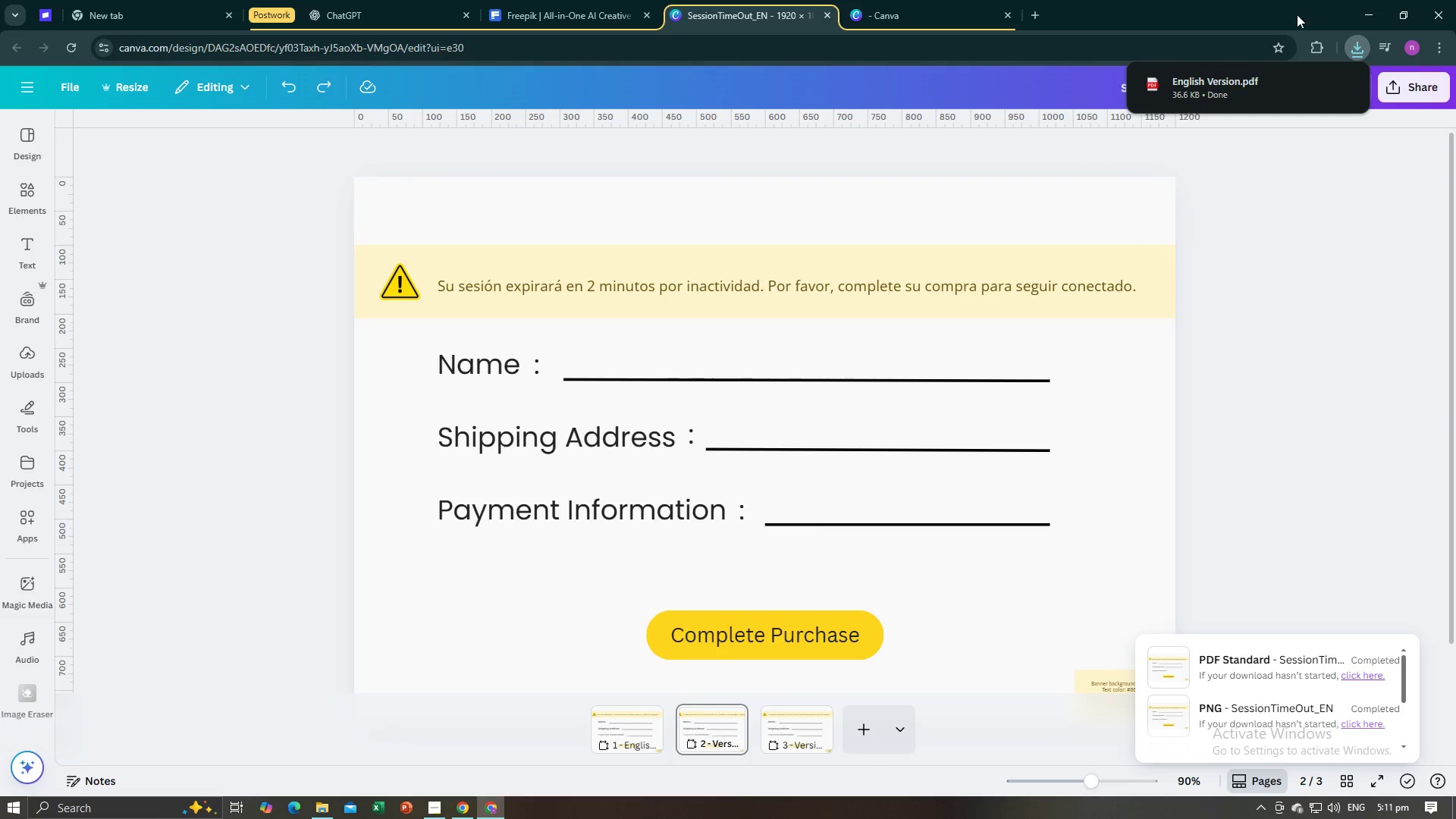 
left_click([1280, 190])
 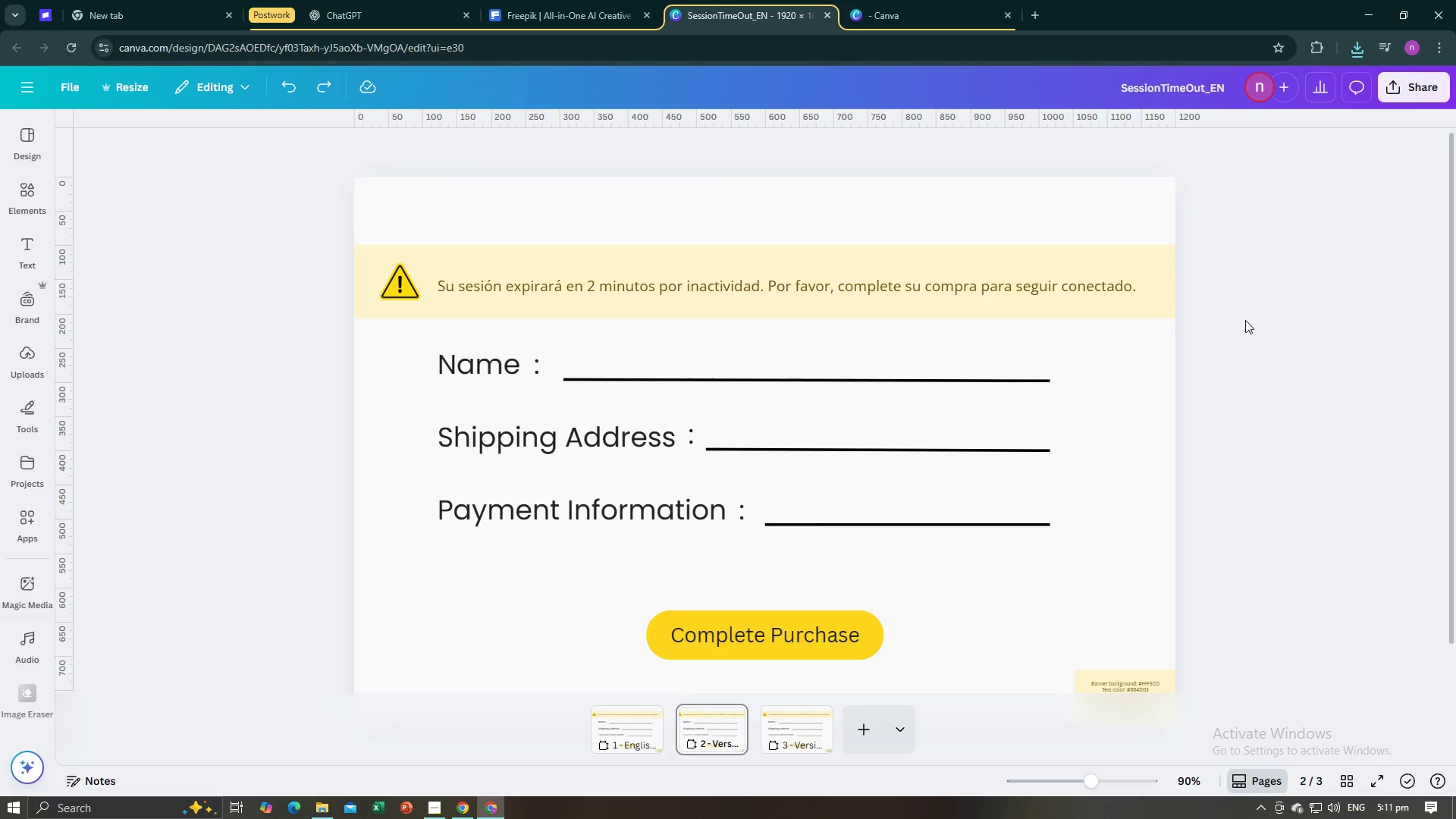 
key(Alt+AltLeft)
 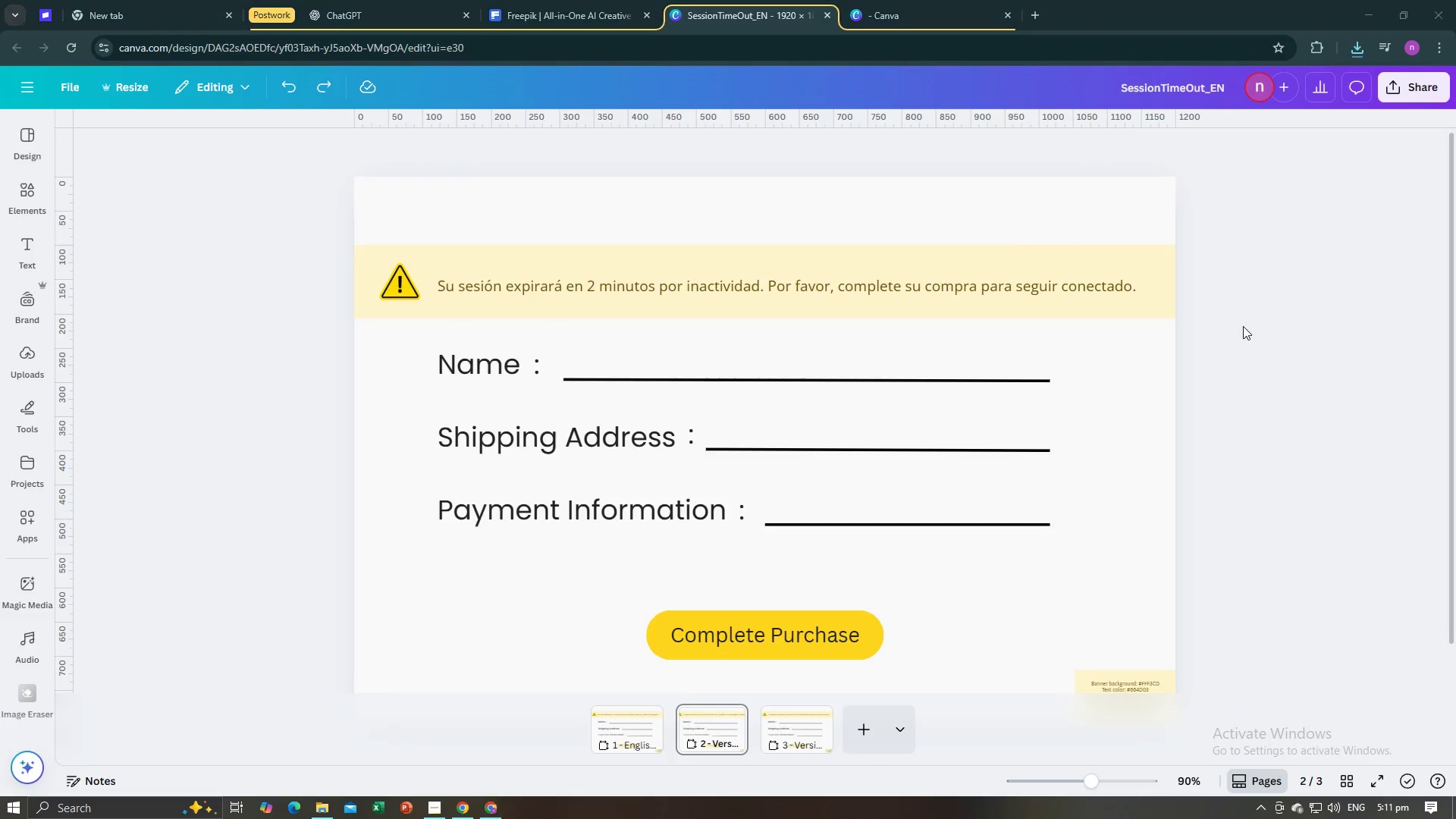 
key(Alt+Tab)
 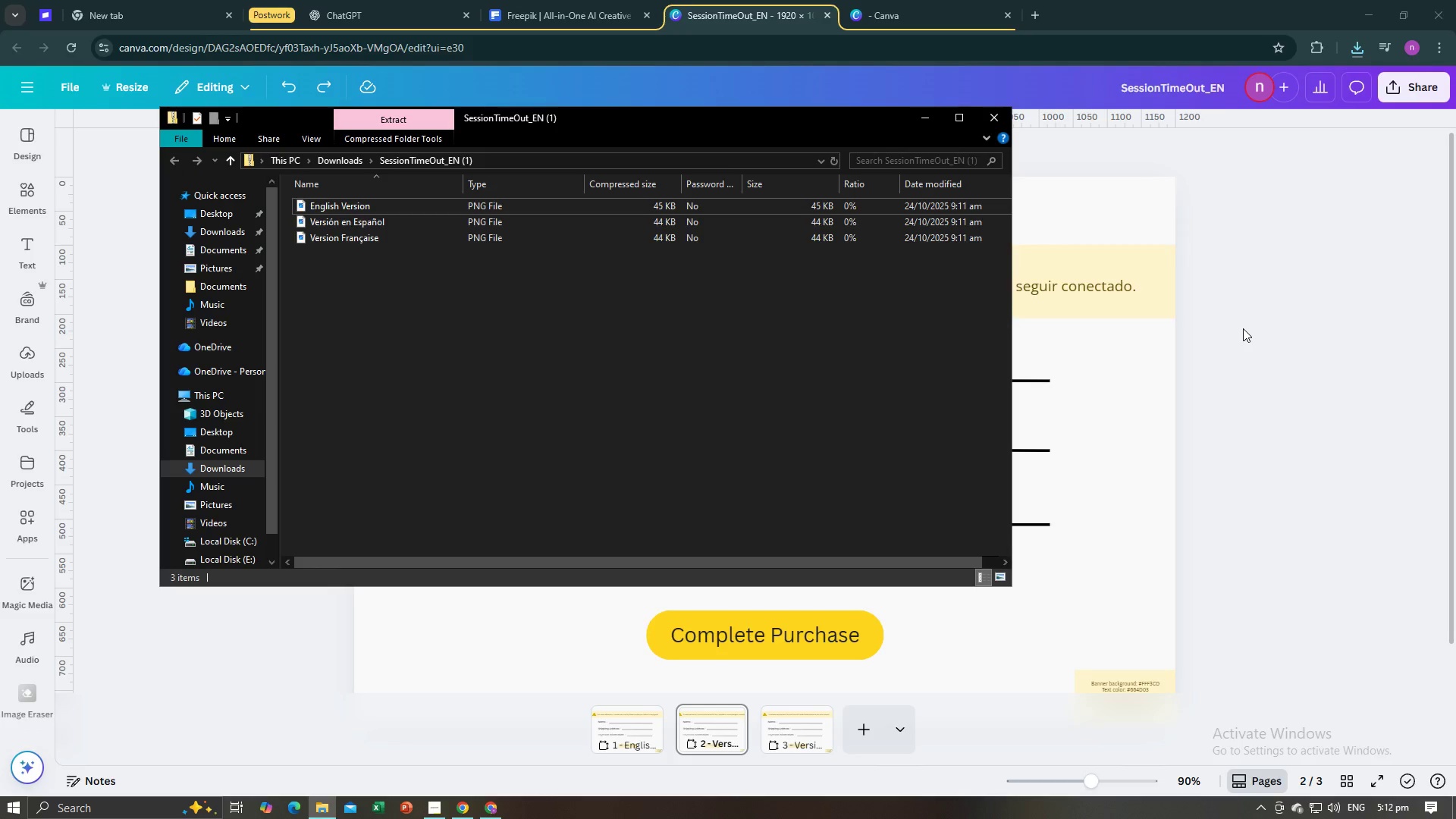 
key(Alt+AltLeft)
 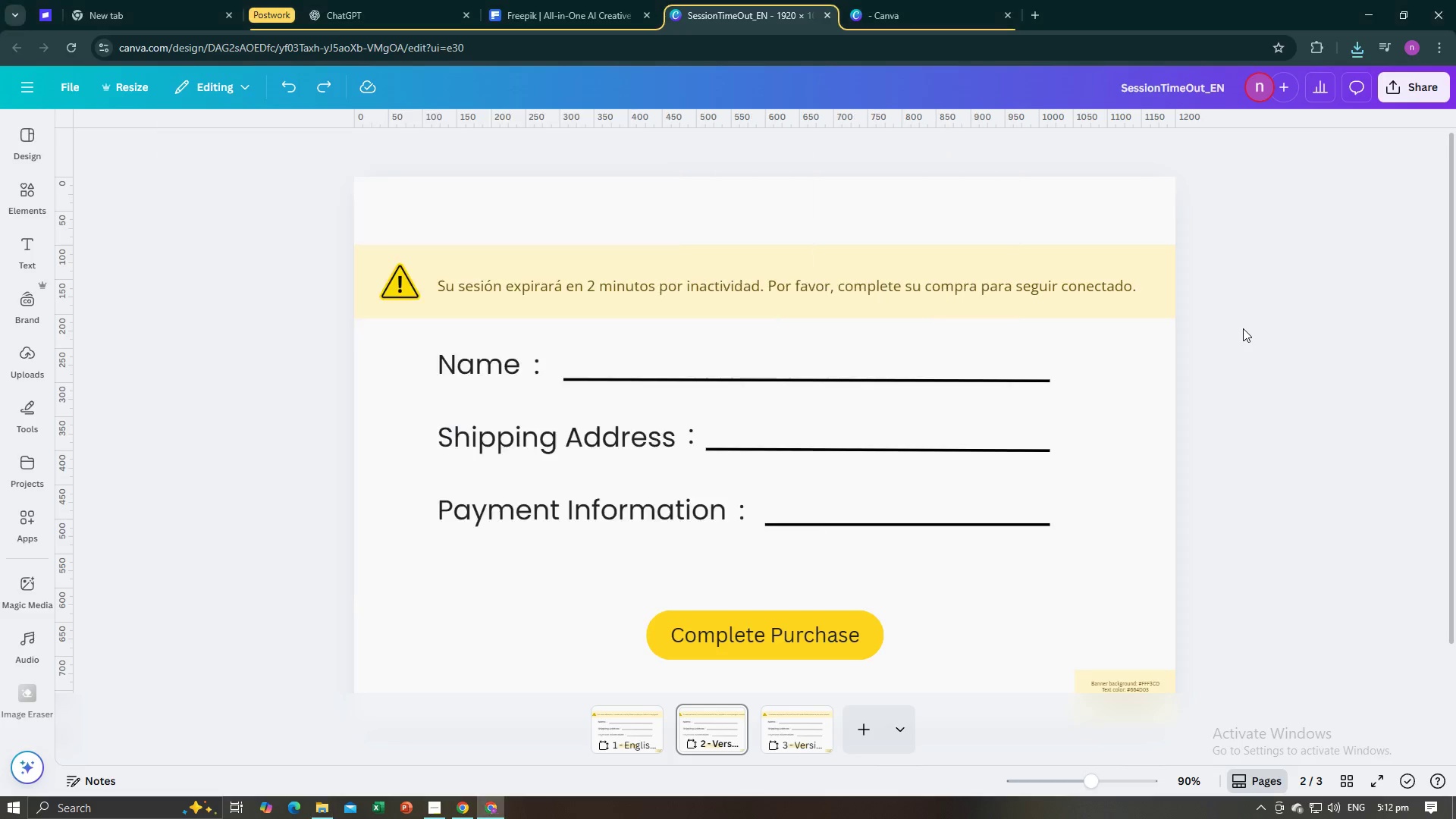 
key(Alt+Tab)
 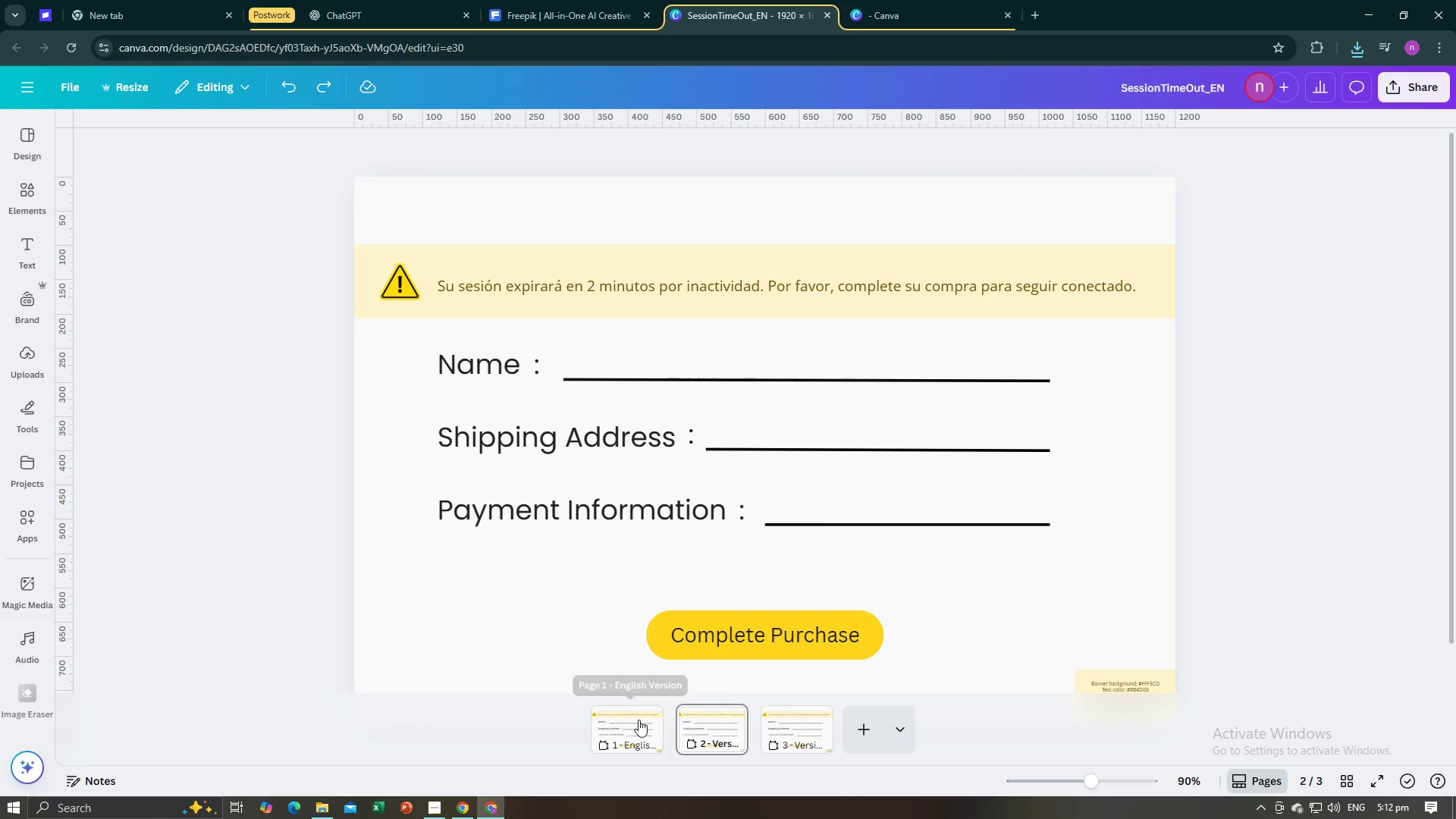 
left_click([642, 720])
 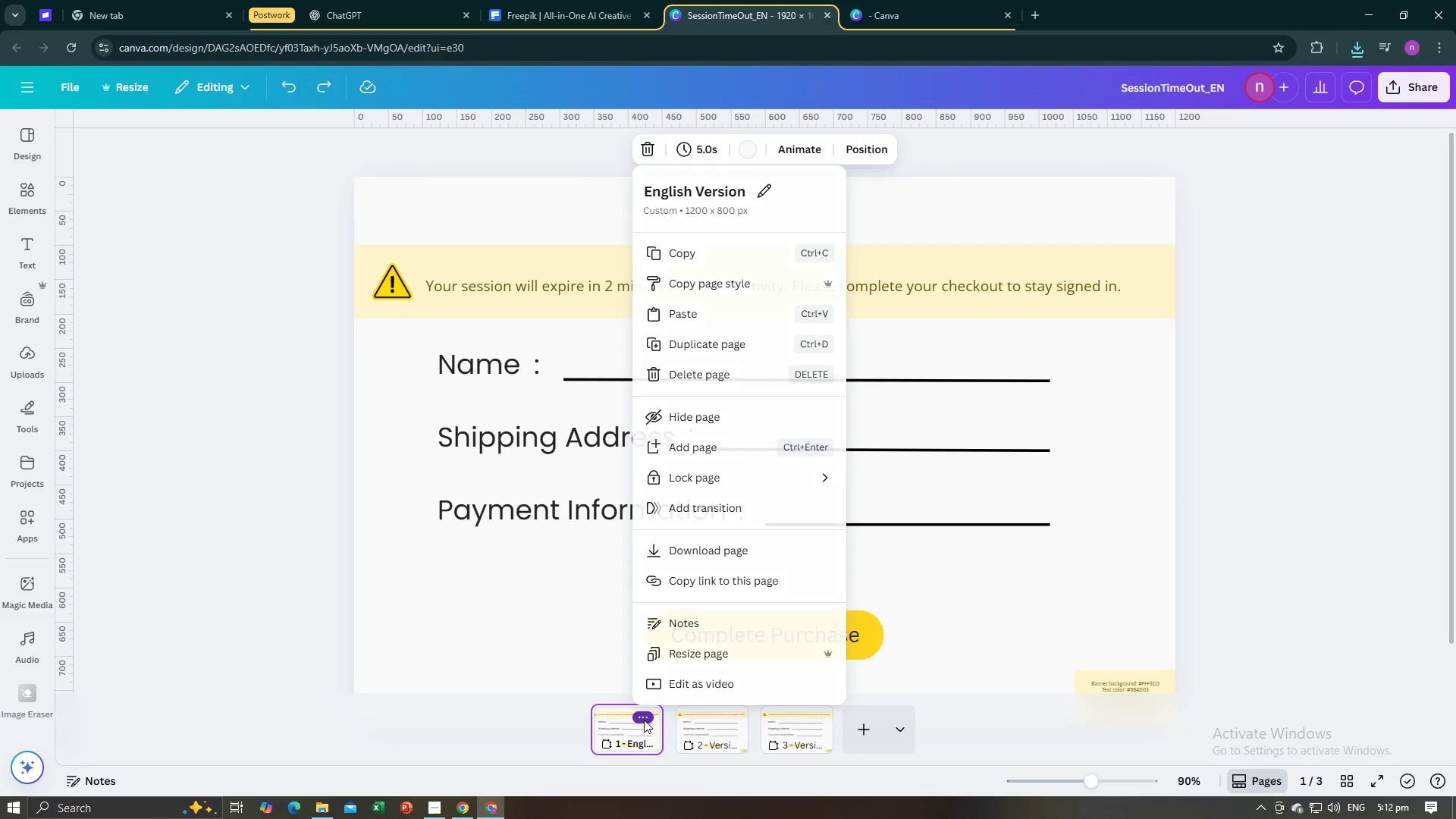 
left_click([644, 720])
 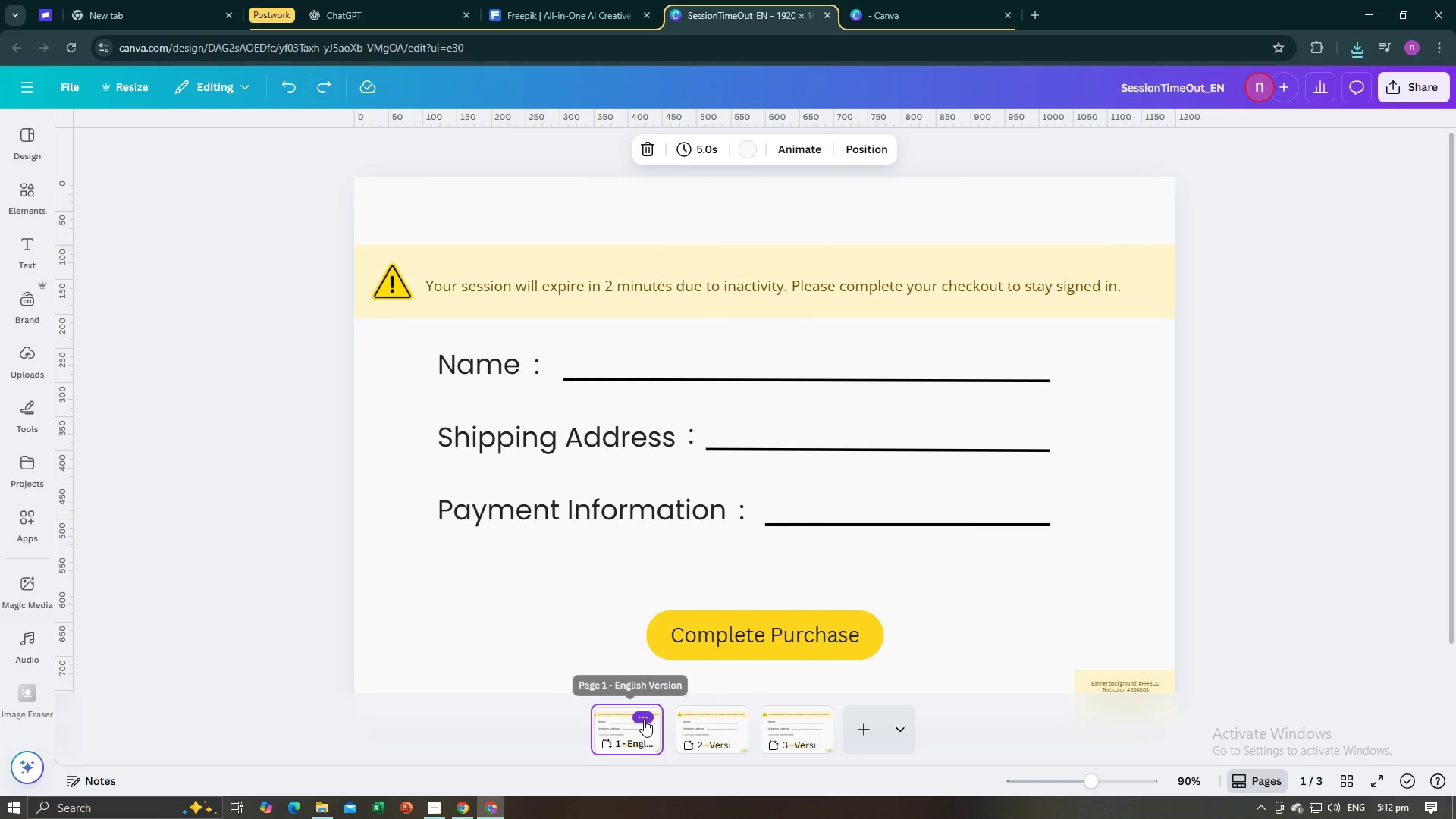 
double_click([644, 720])
 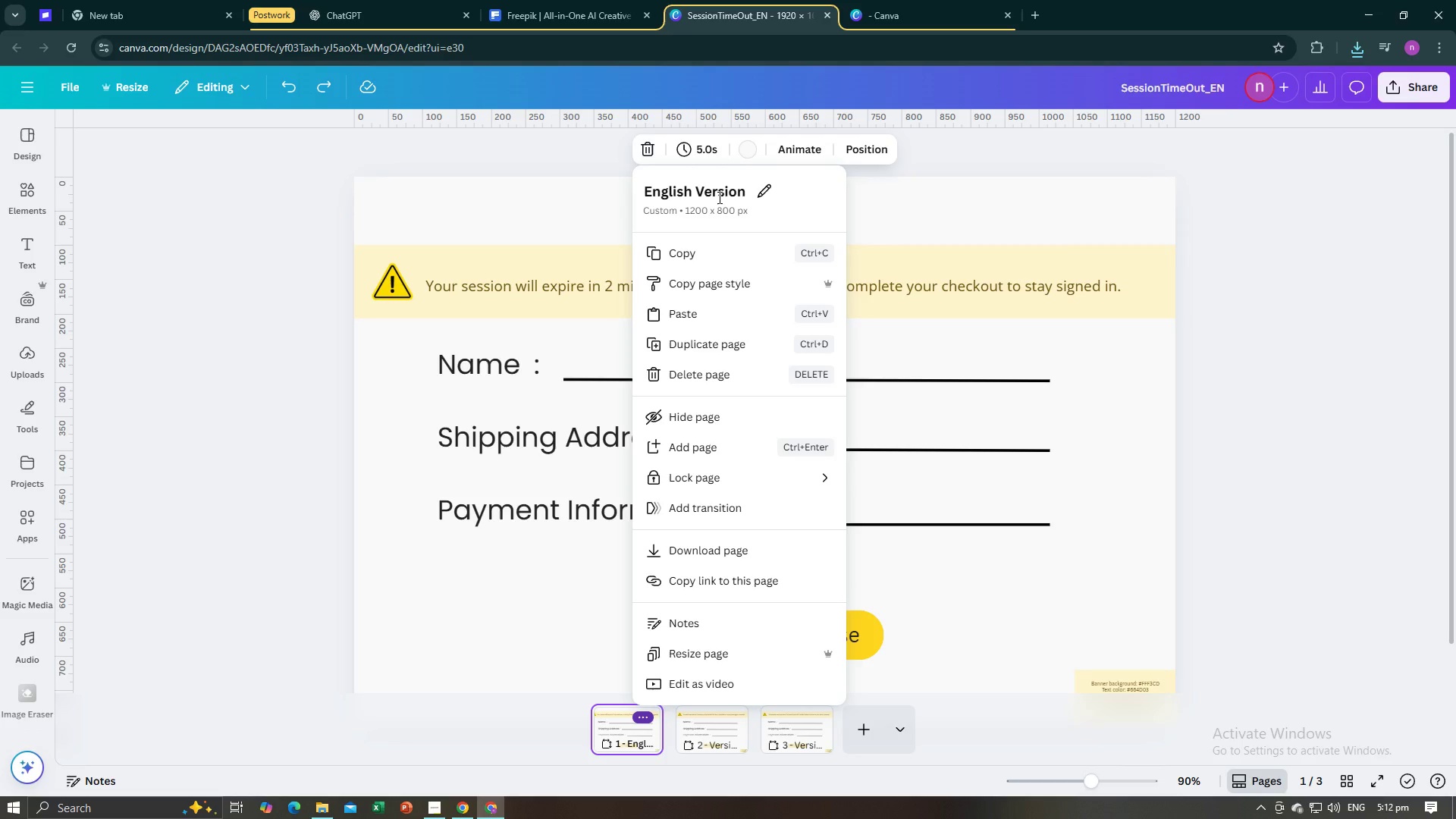 
double_click([720, 193])
 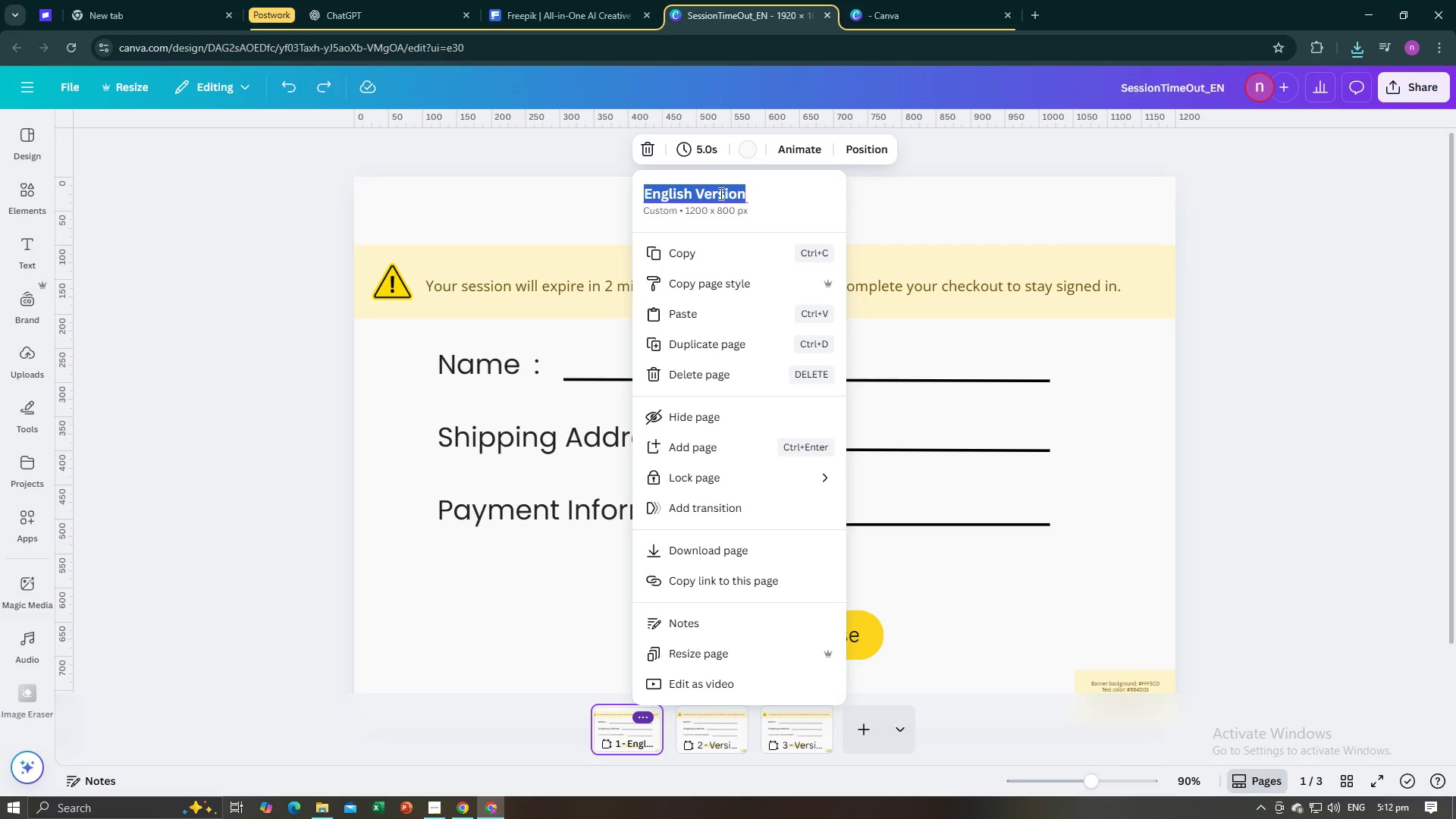 
type(SessionTimeOut_EN)
 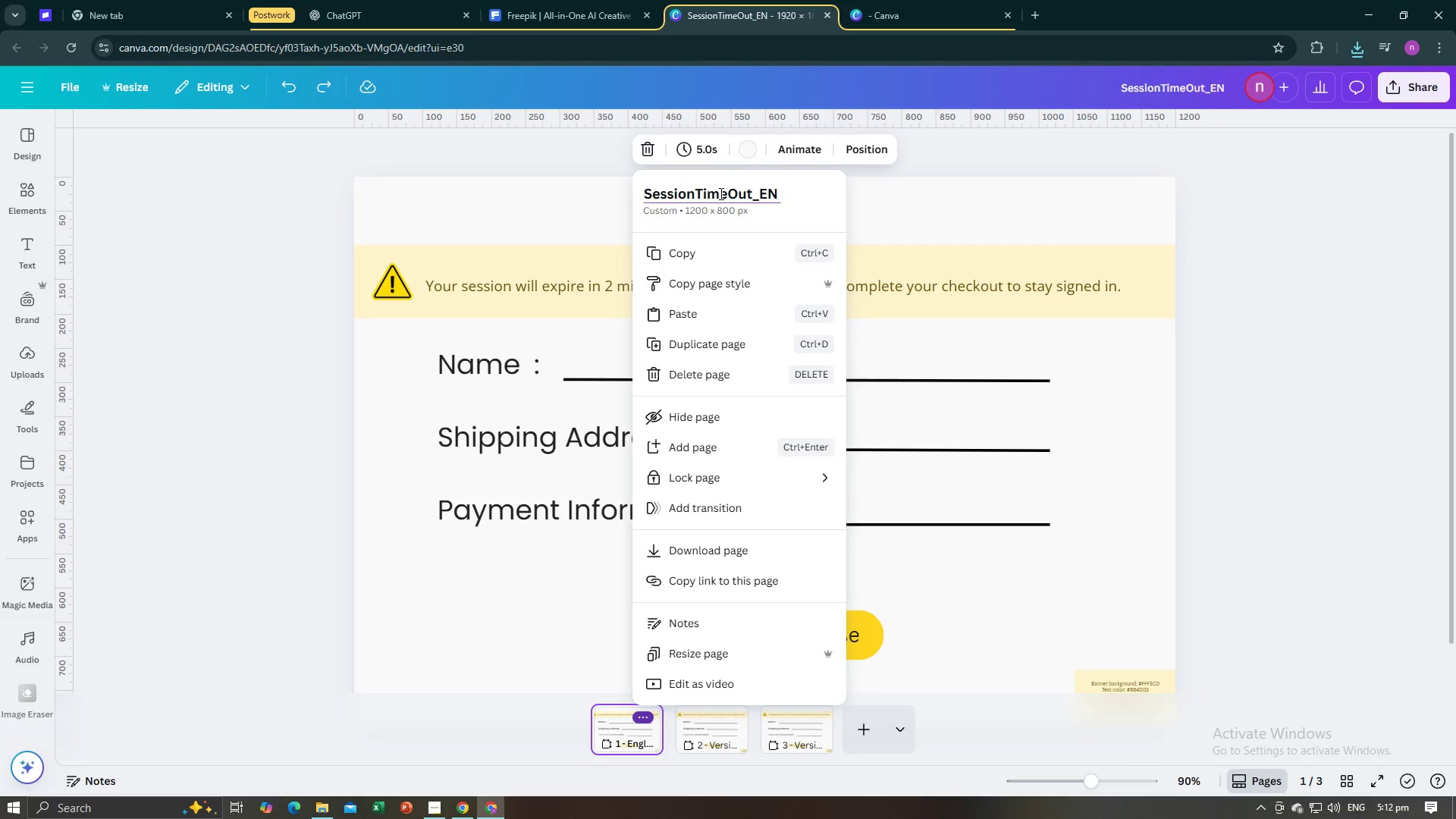 
left_click([1258, 362])
 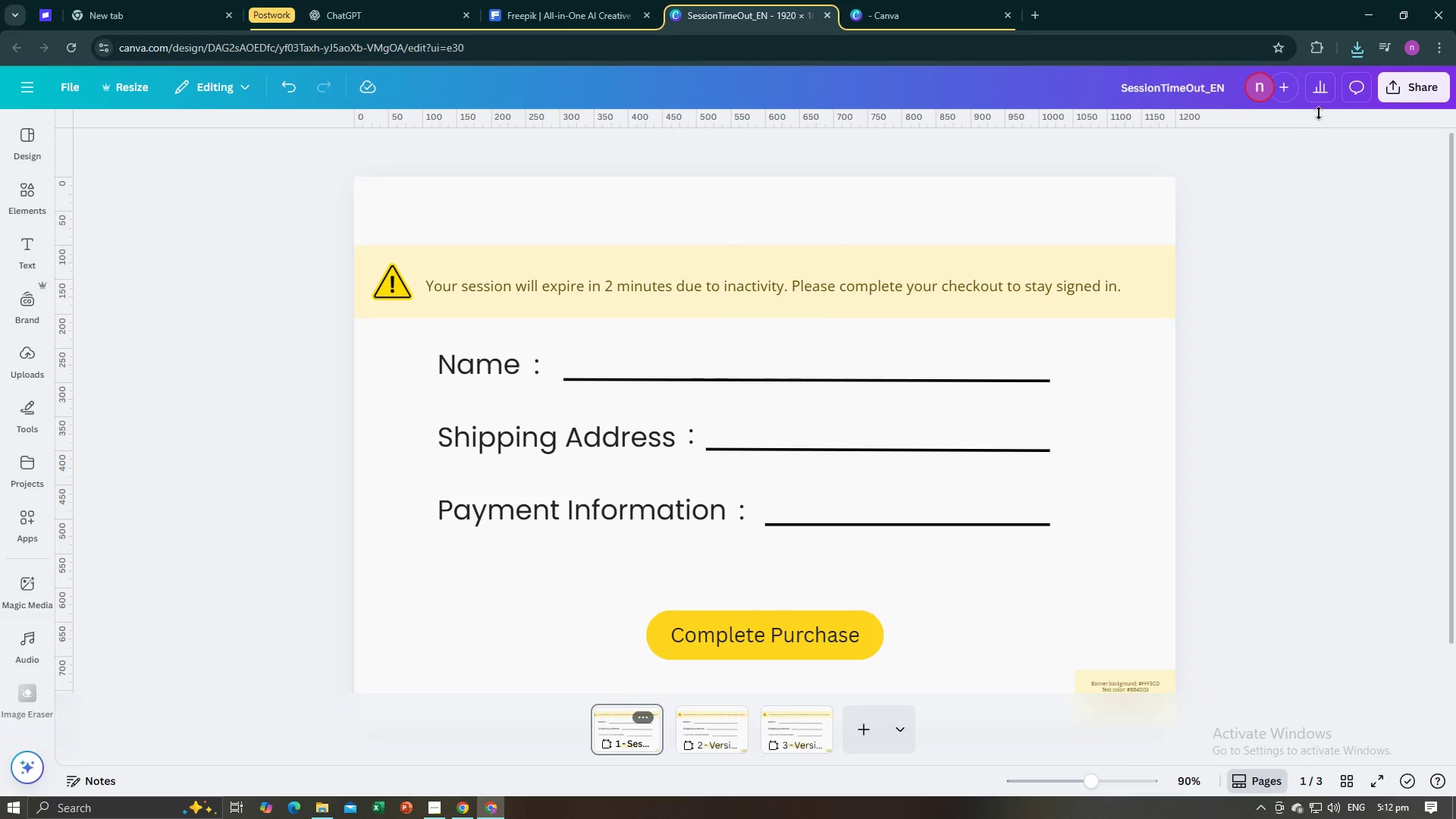 
left_click([1404, 83])
 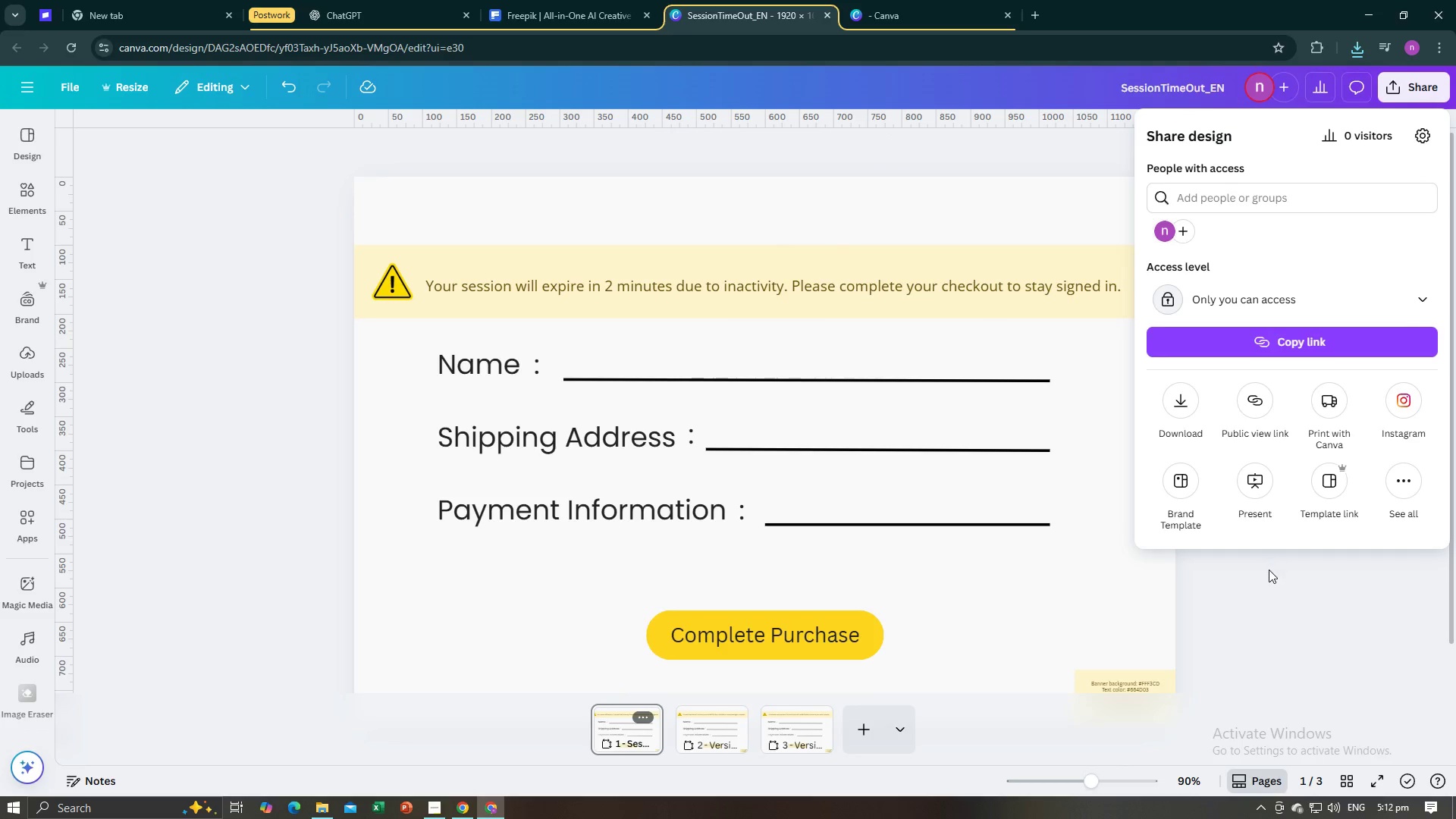 
left_click([1173, 392])
 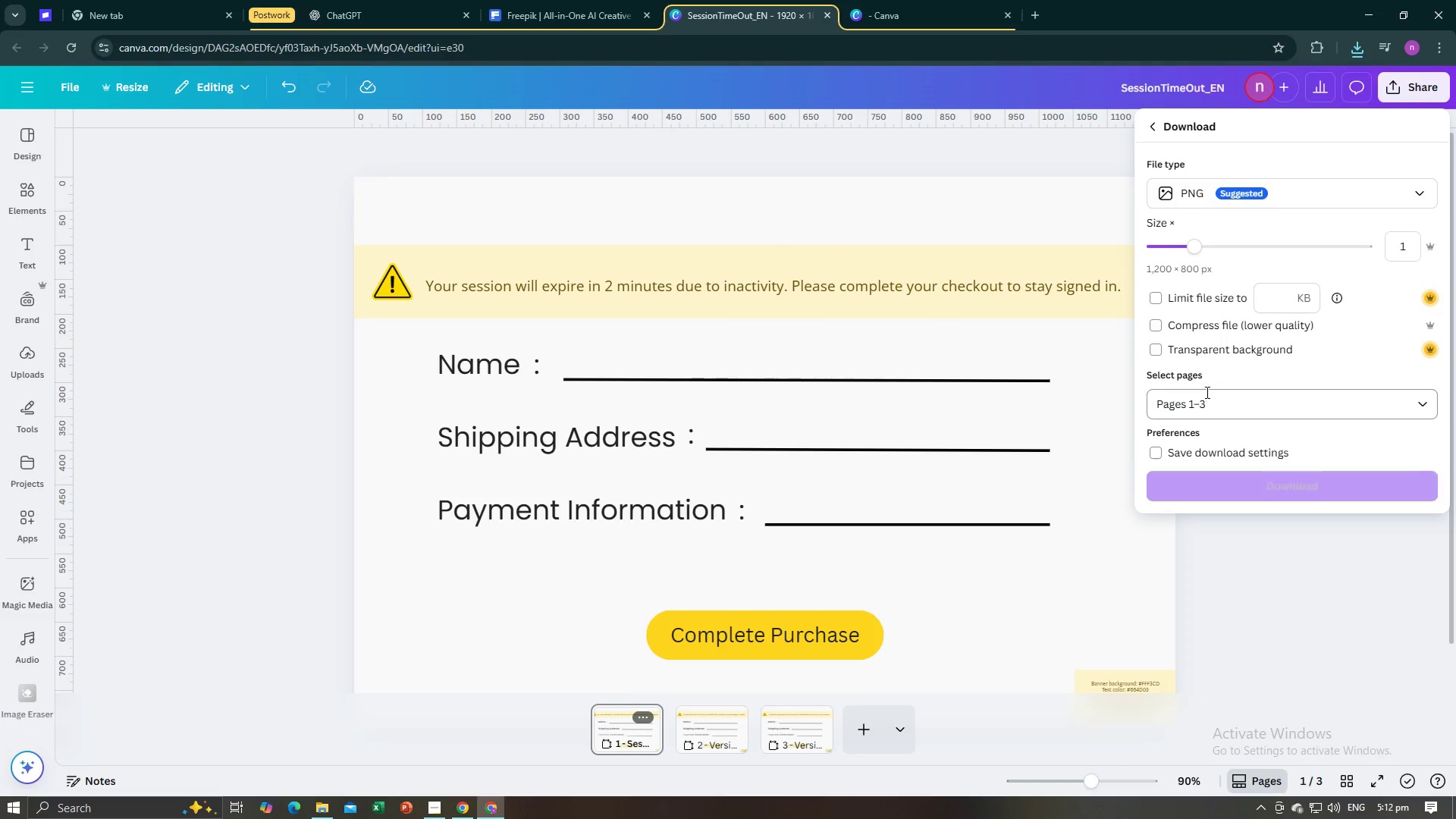 
left_click_drag(start_coordinate=[1206, 397], to_coordinate=[1153, 404])
 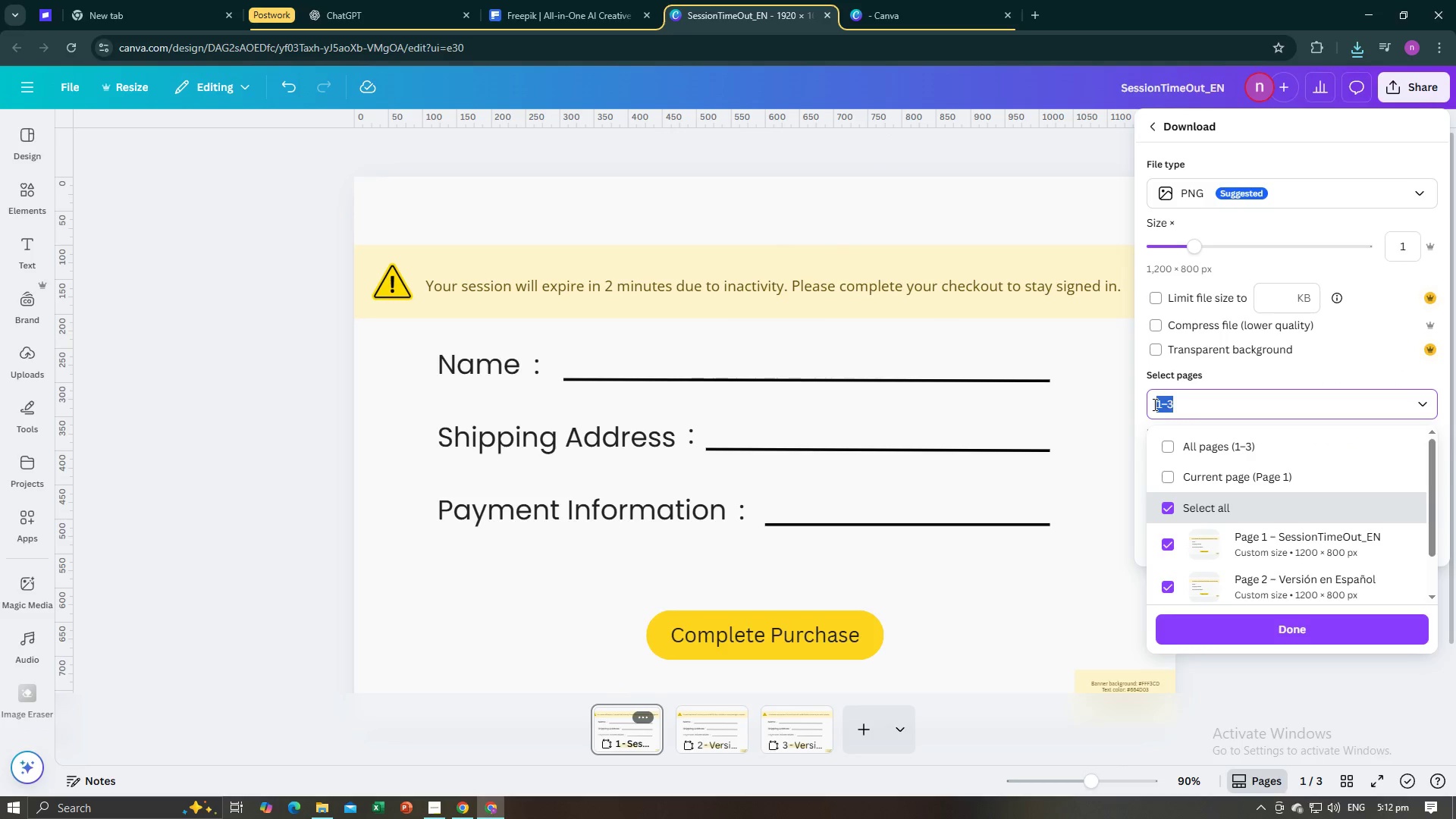 
key(2)
 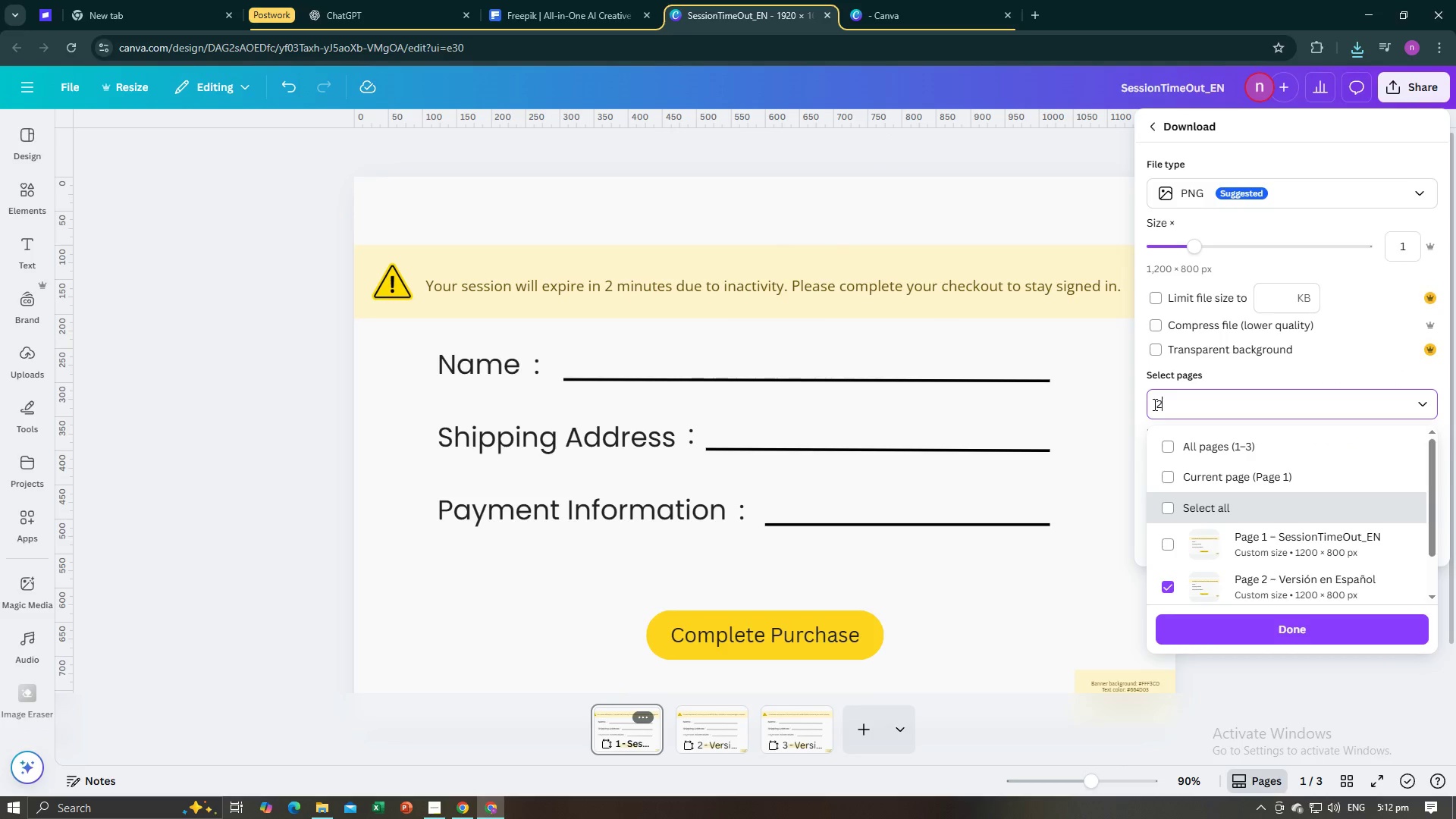 
key(Enter)
 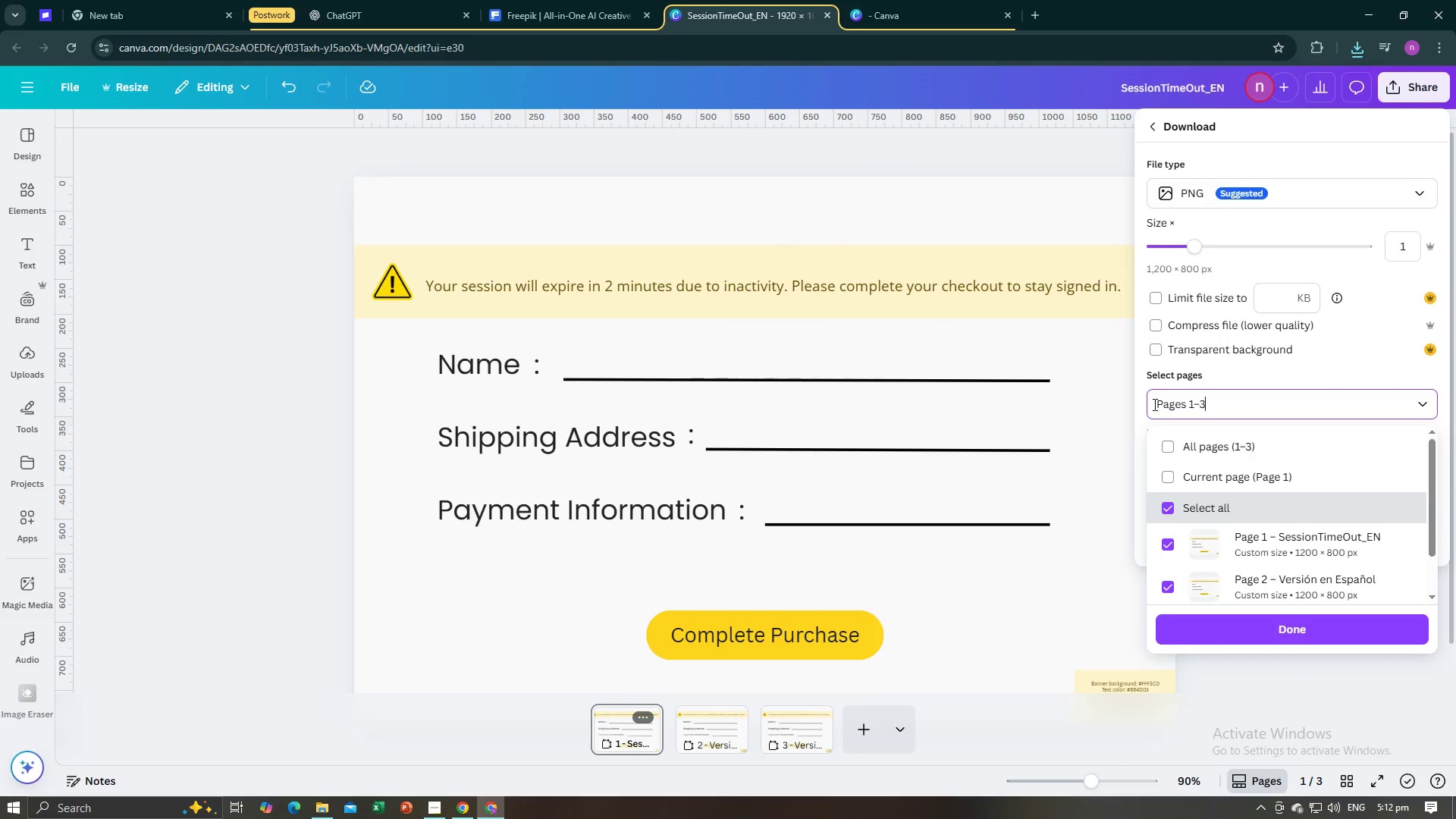 
key(Backspace)
 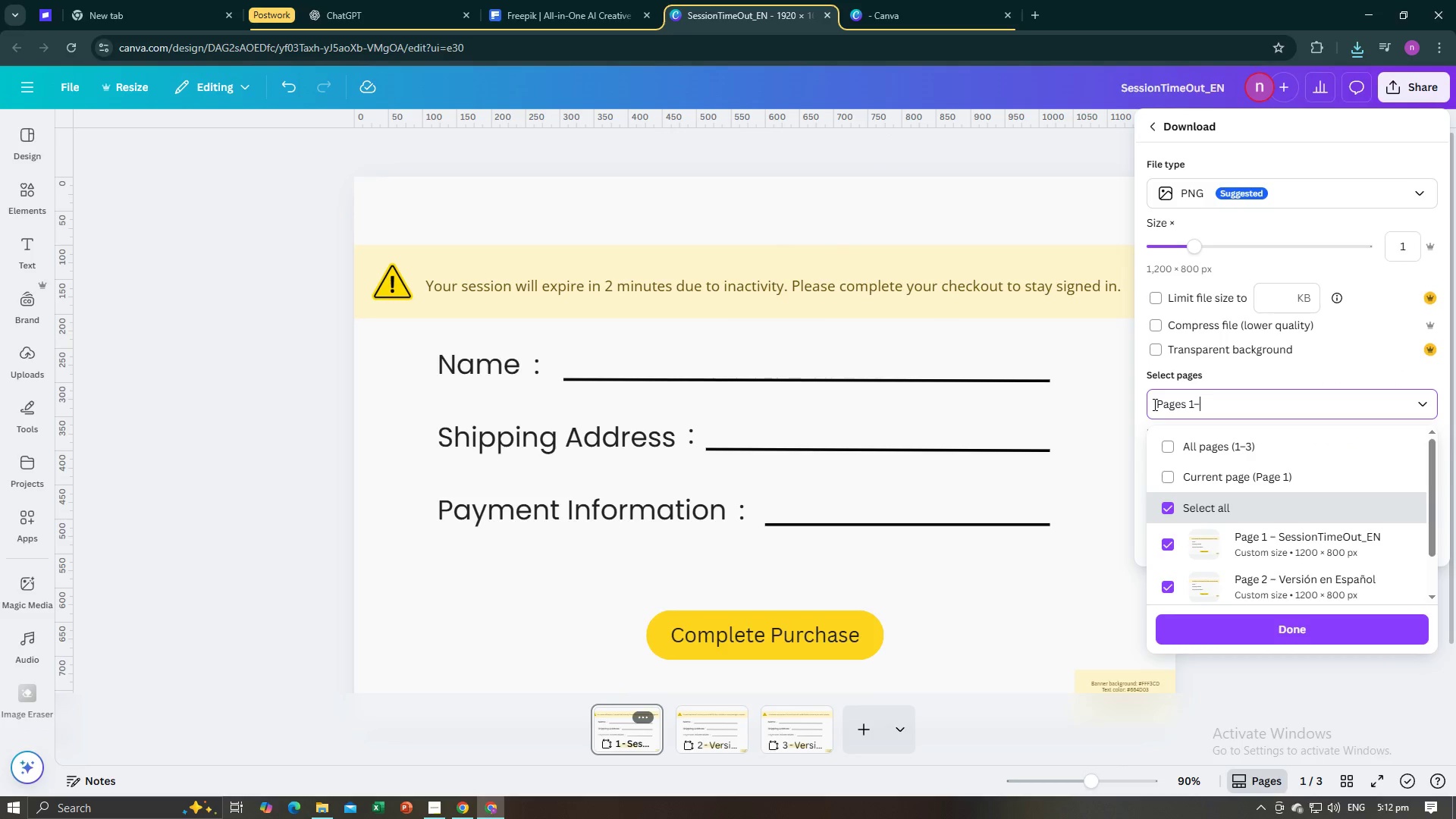 
key(Backspace)
 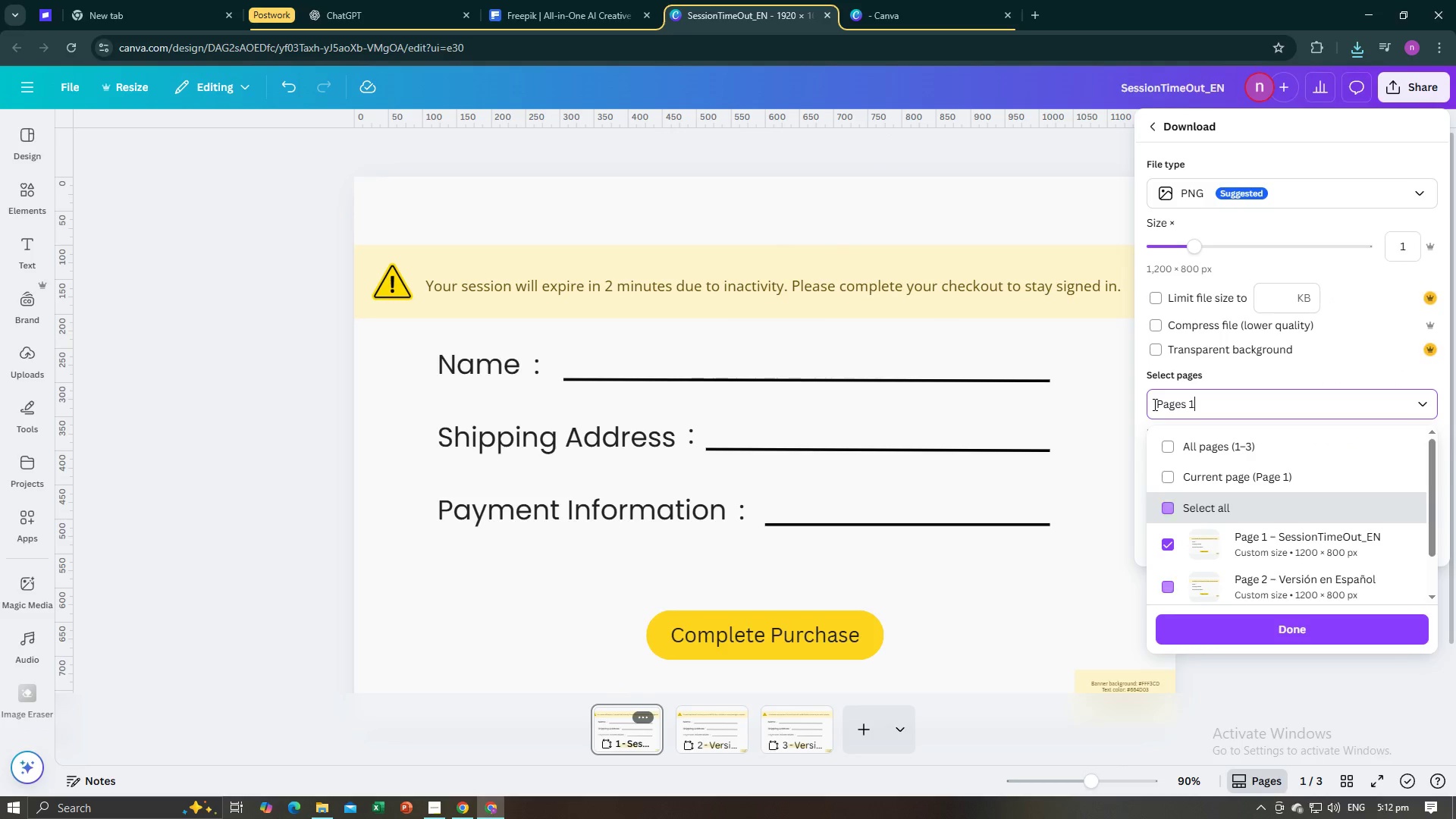 
key(Backspace)
 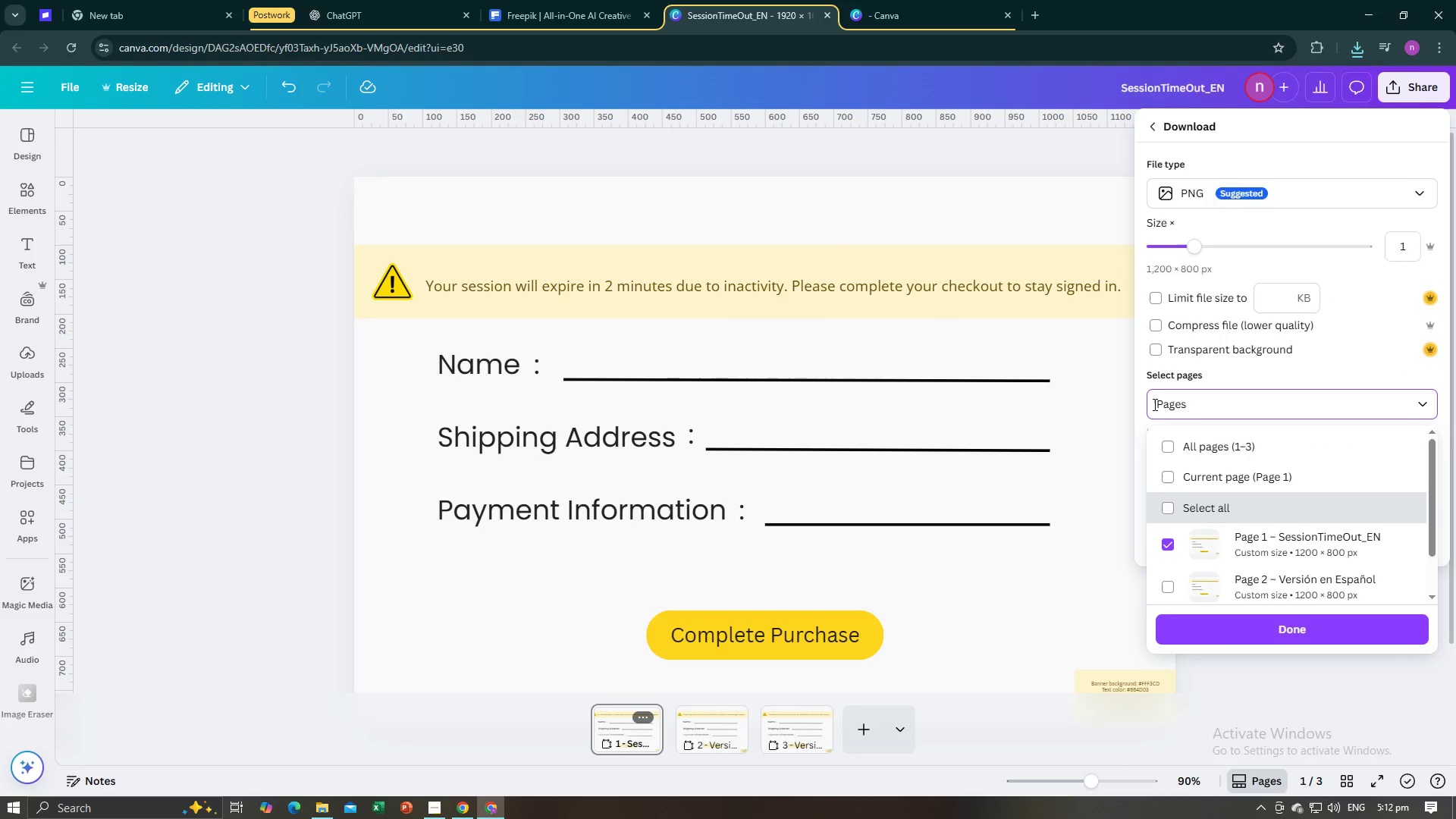 
key(Backspace)
 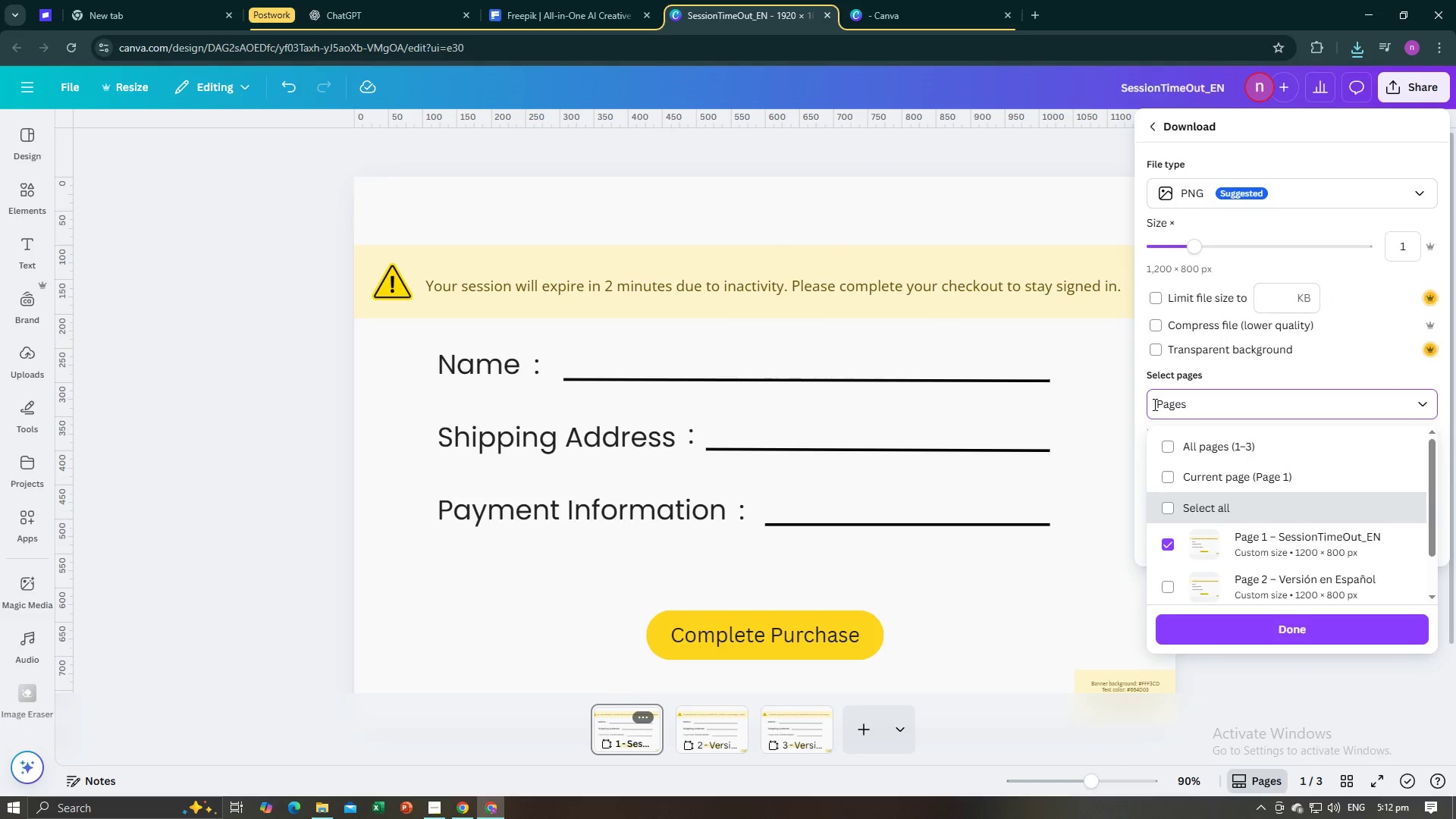 
key(Backspace)
 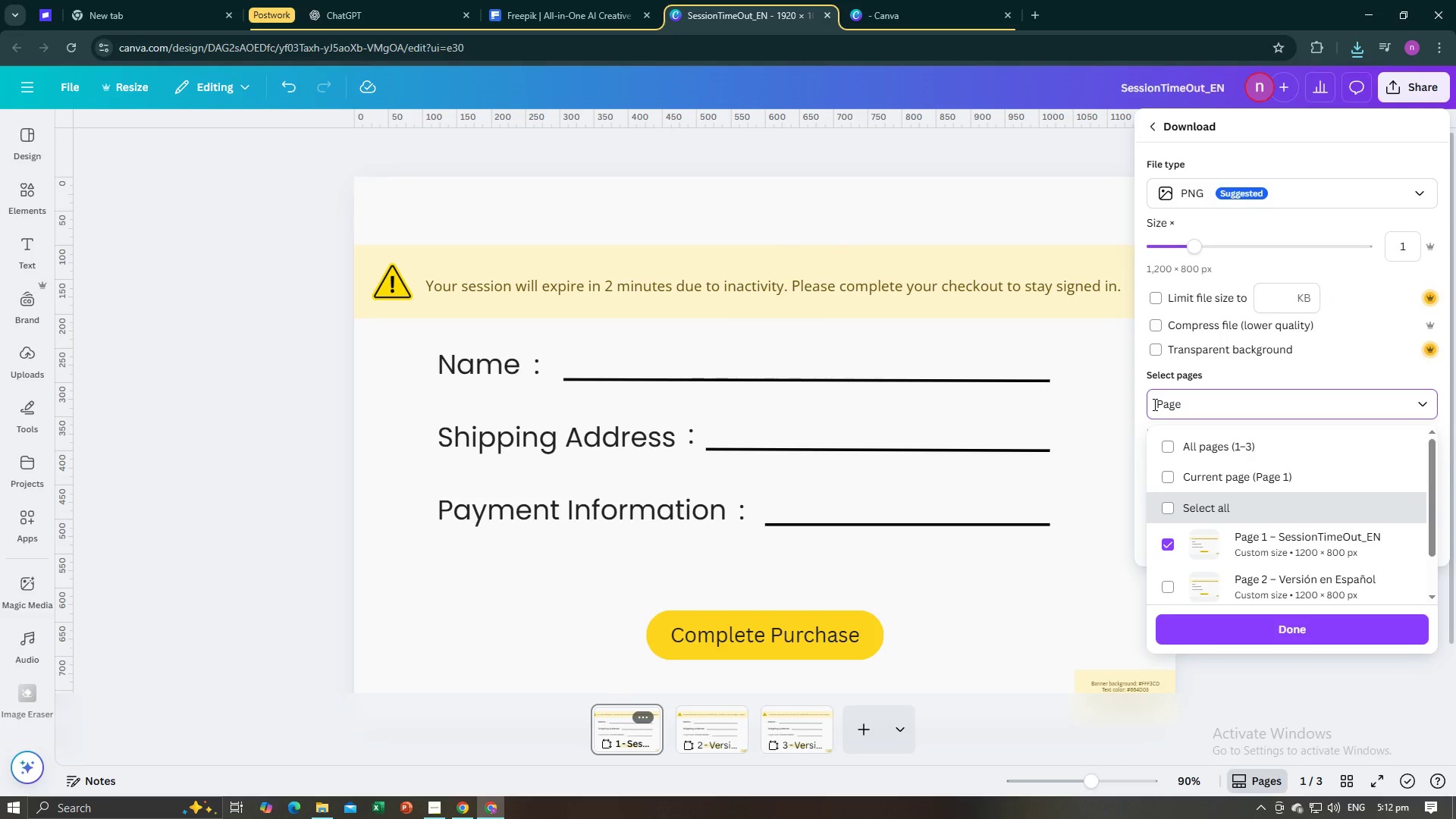 
key(Backspace)
 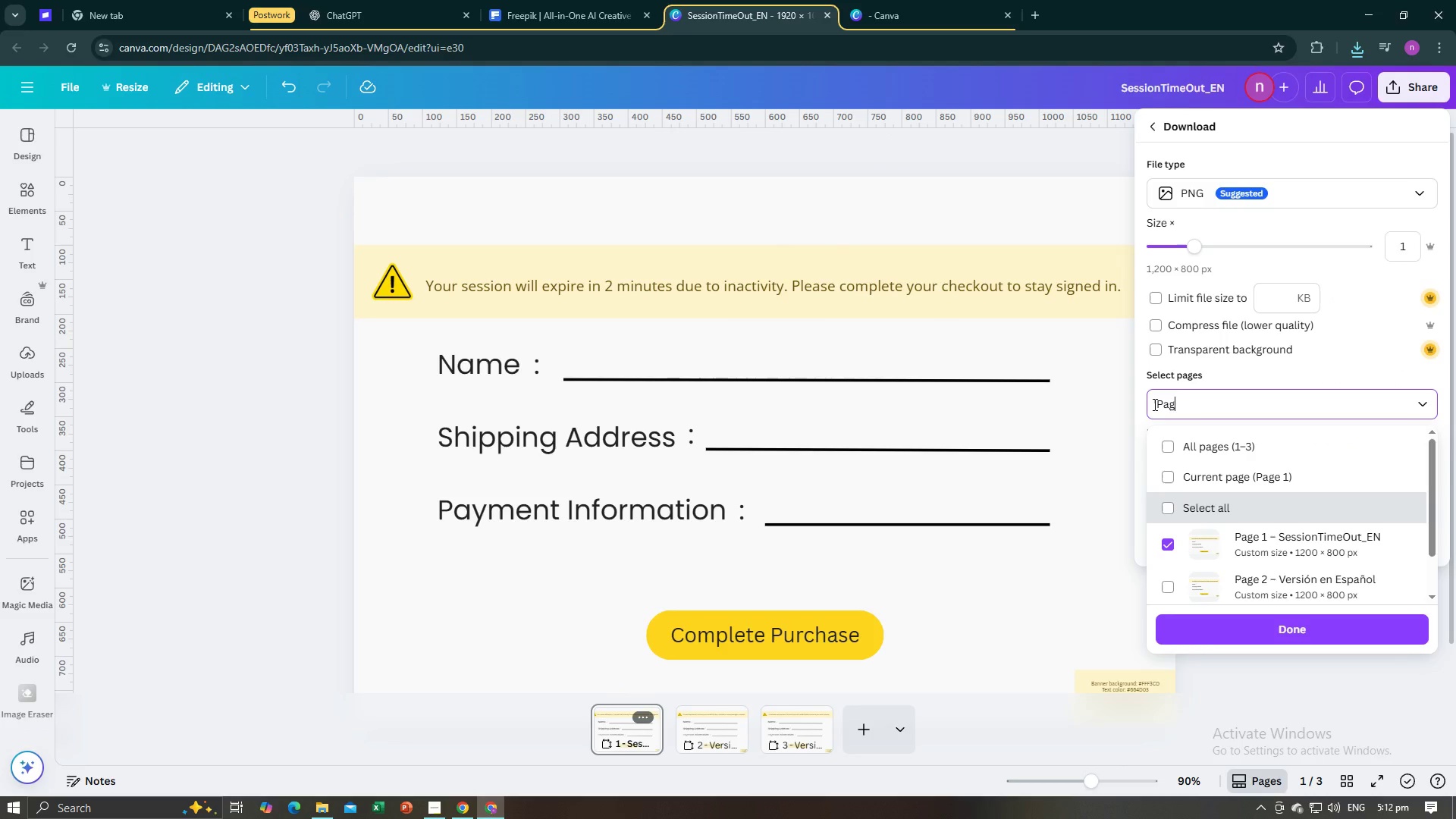 
key(Backspace)
 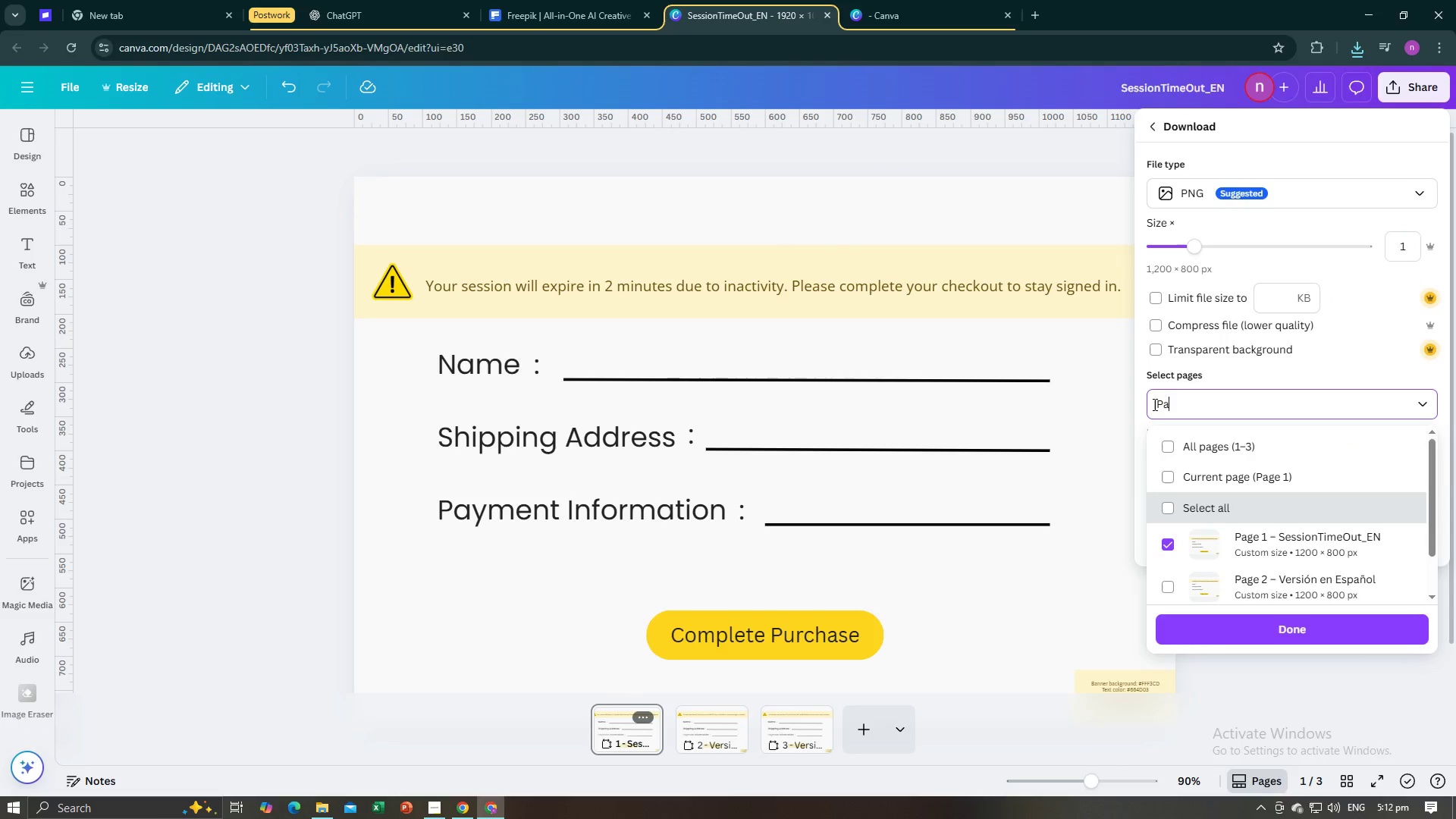 
key(Backspace)
 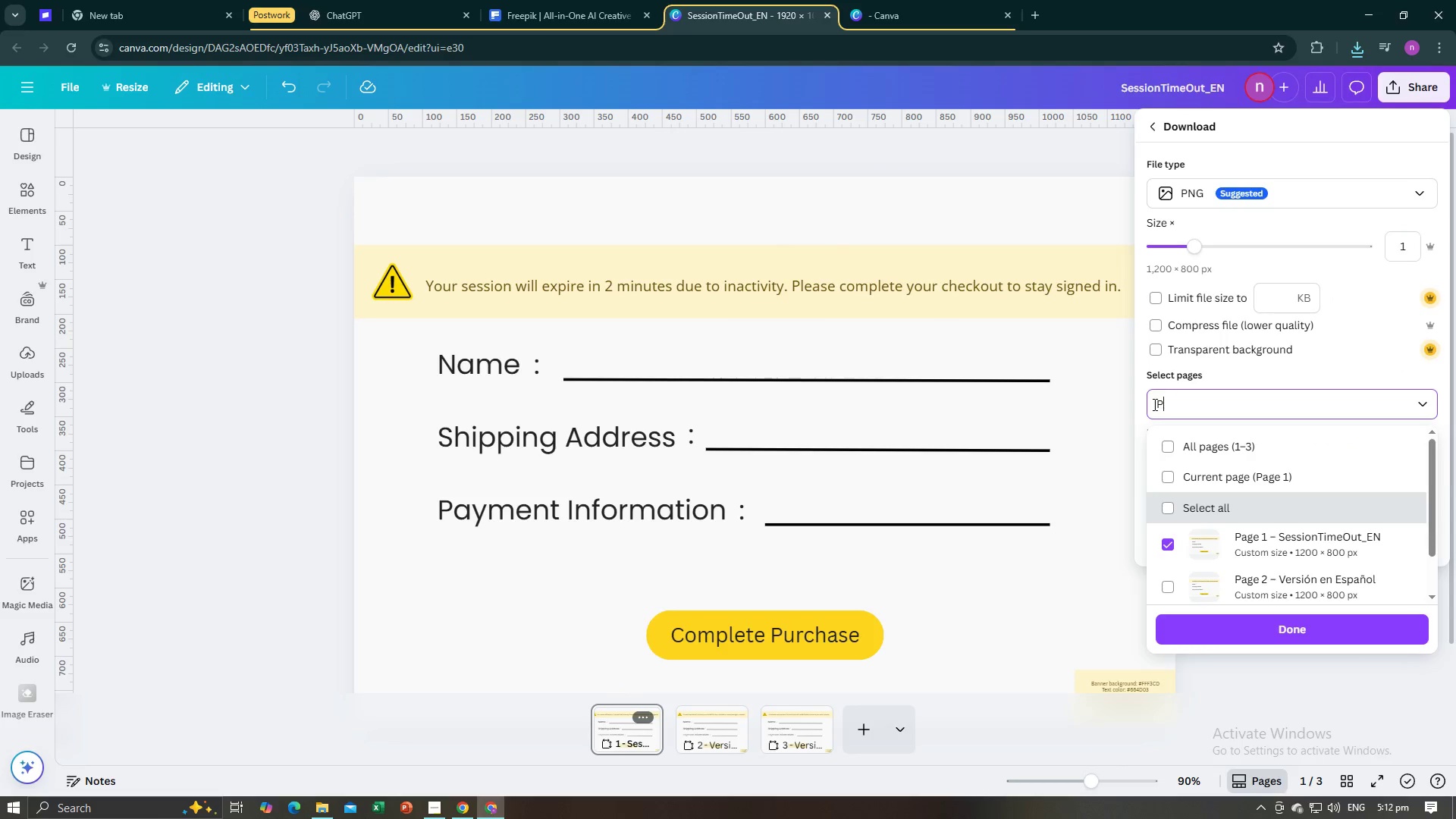 
key(Backspace)
 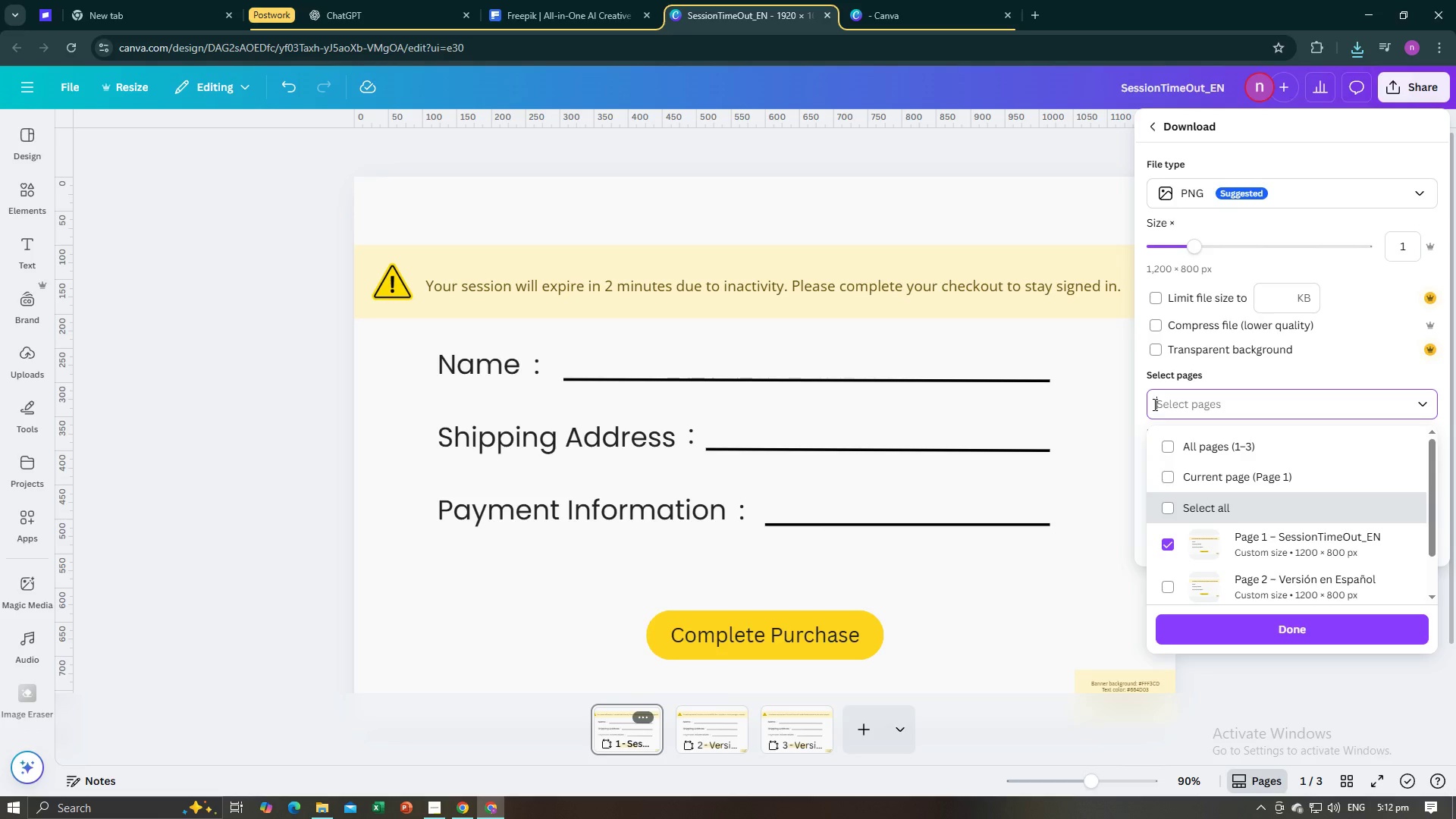 
key(1)
 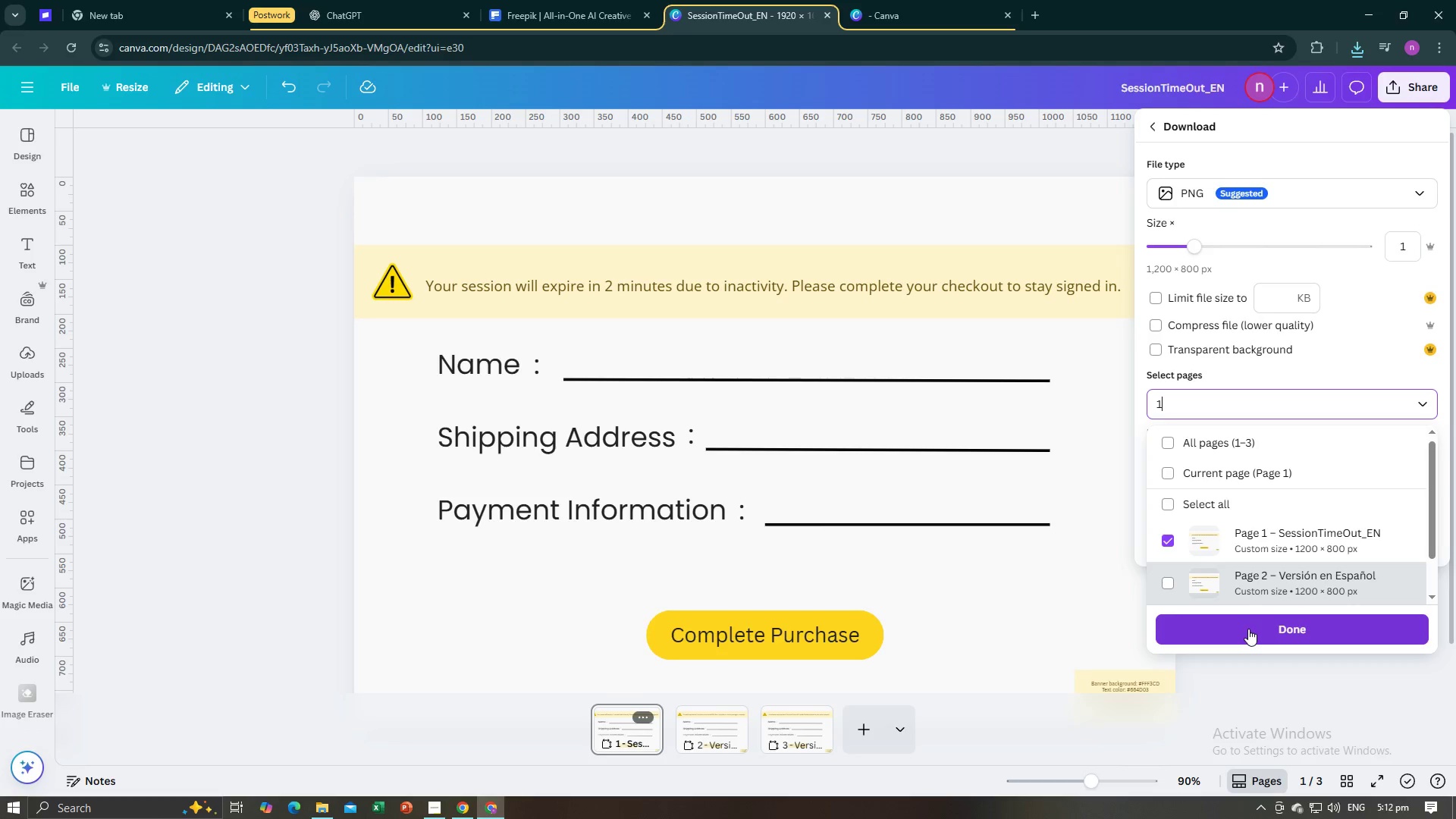 
left_click([1248, 629])
 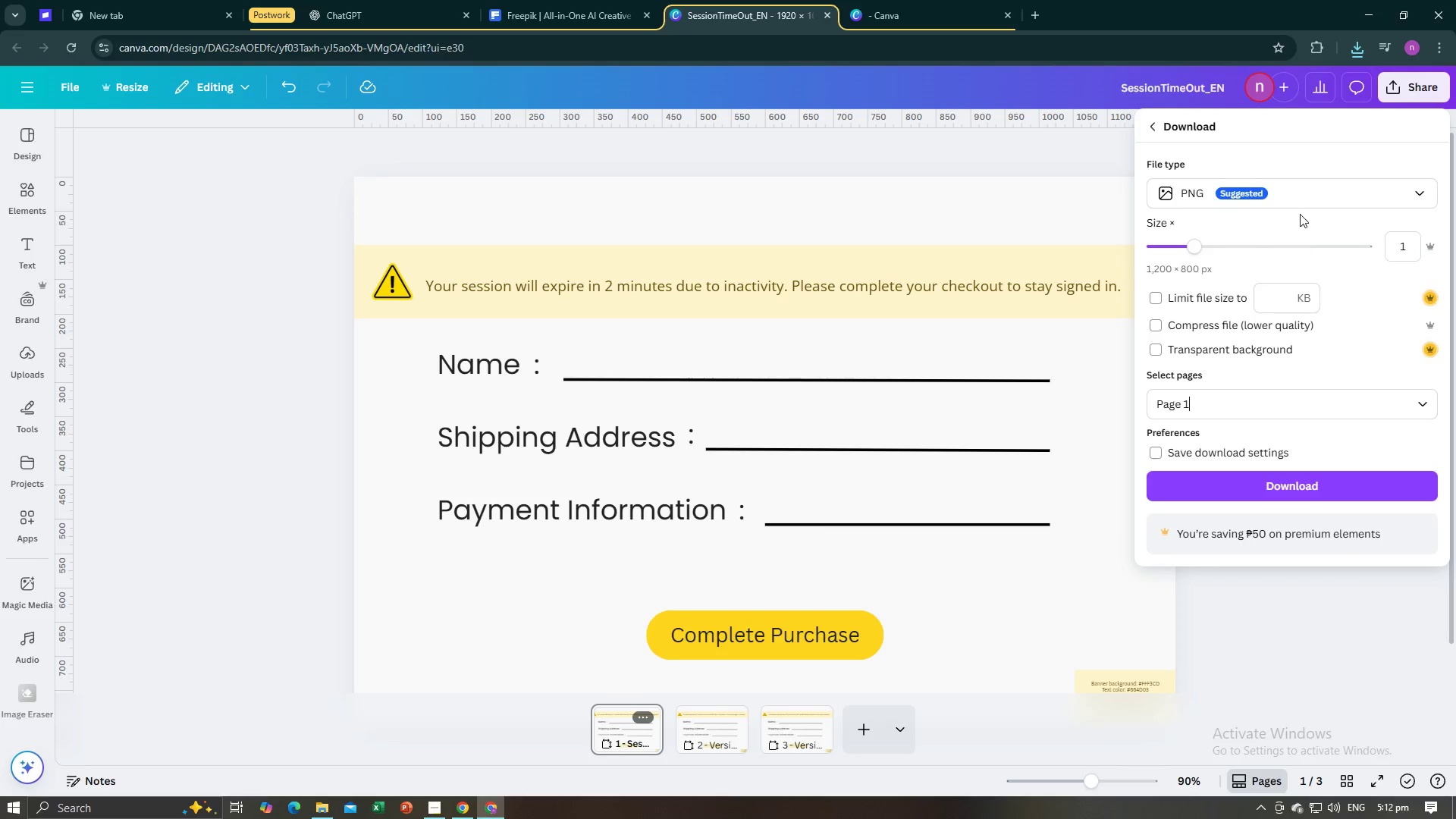 
left_click([1300, 192])
 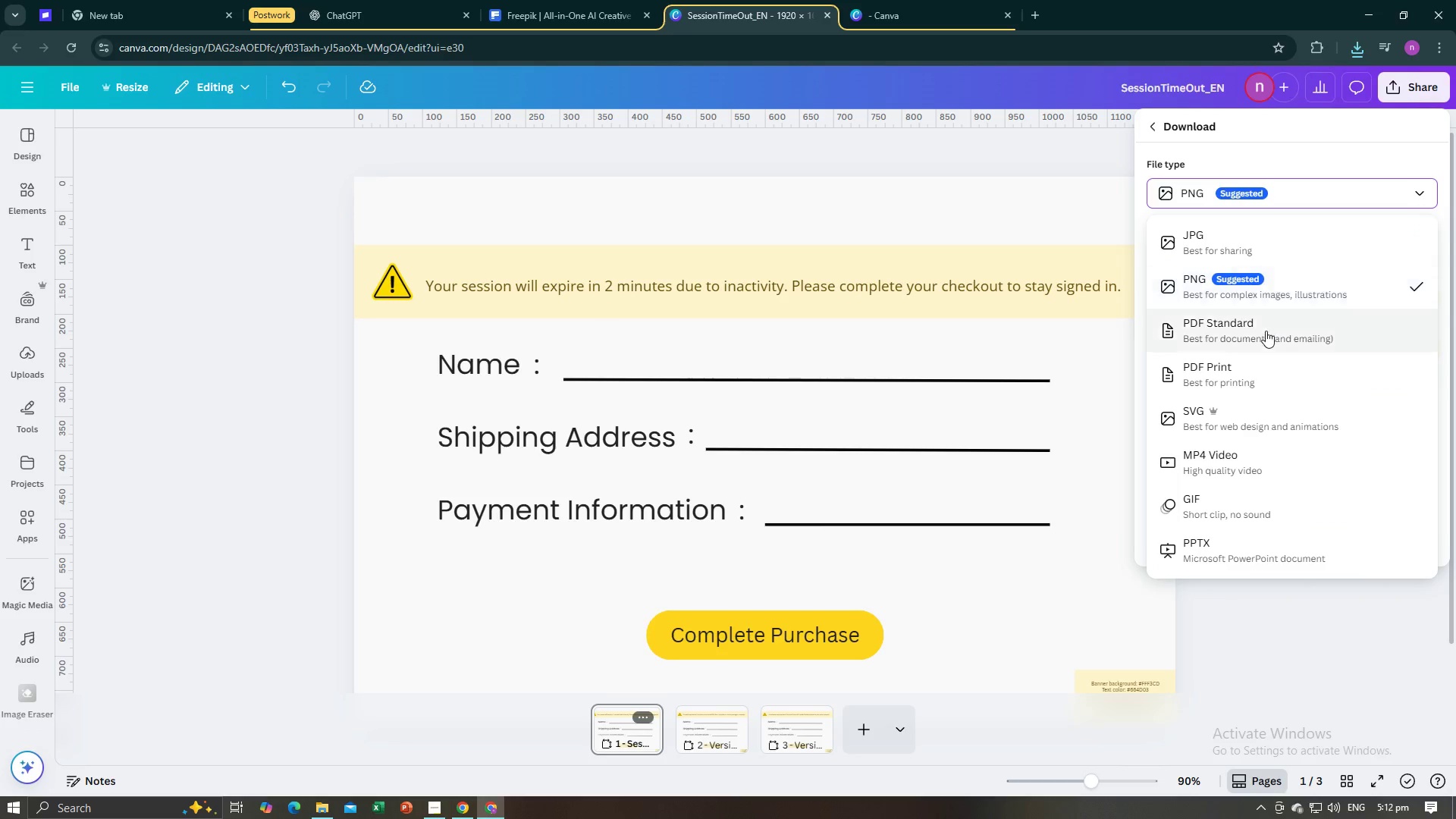 
left_click([1266, 331])
 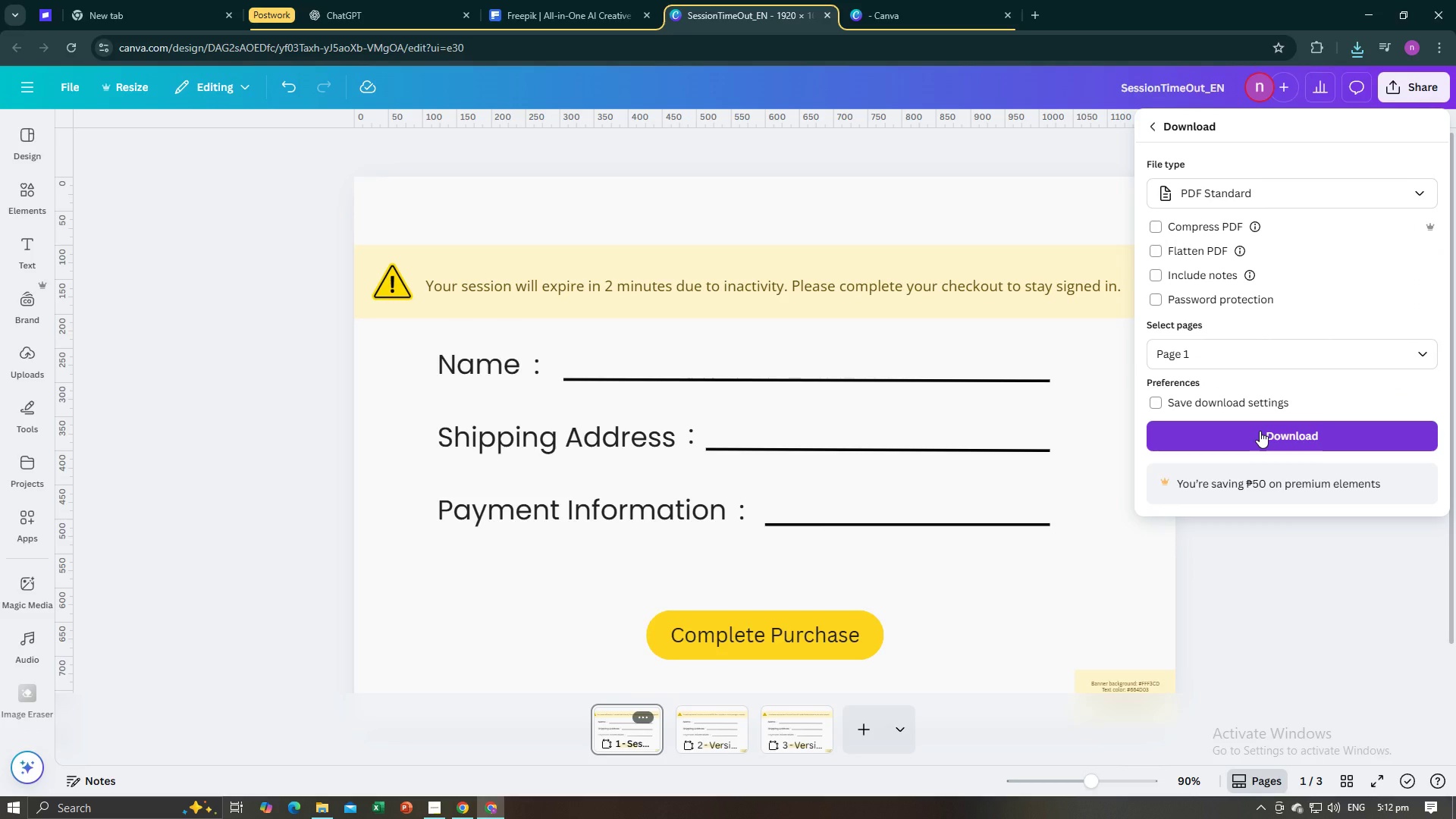 
left_click([1260, 431])
 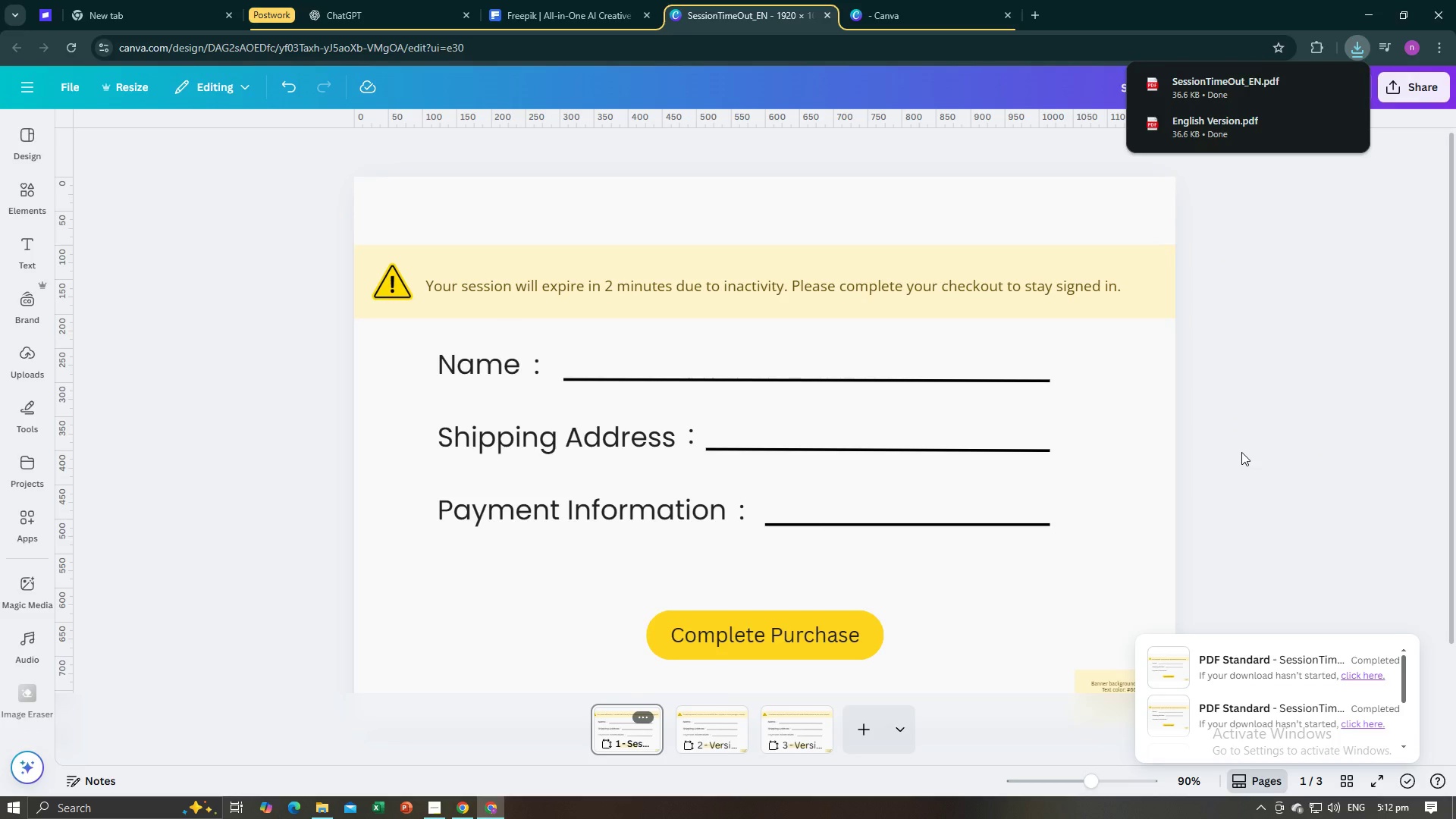 
wait(9.96)
 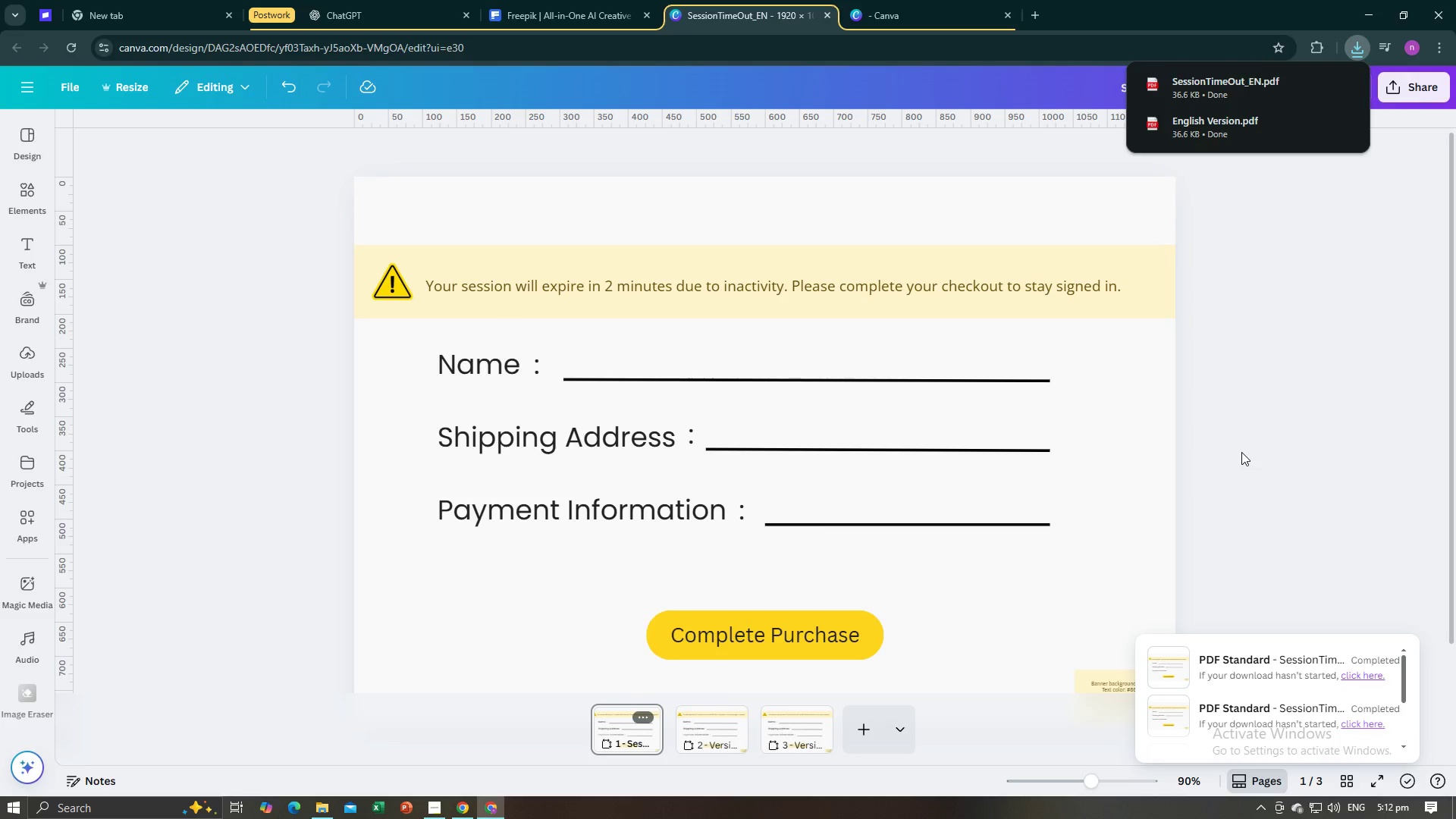 
key(Alt+AltLeft)
 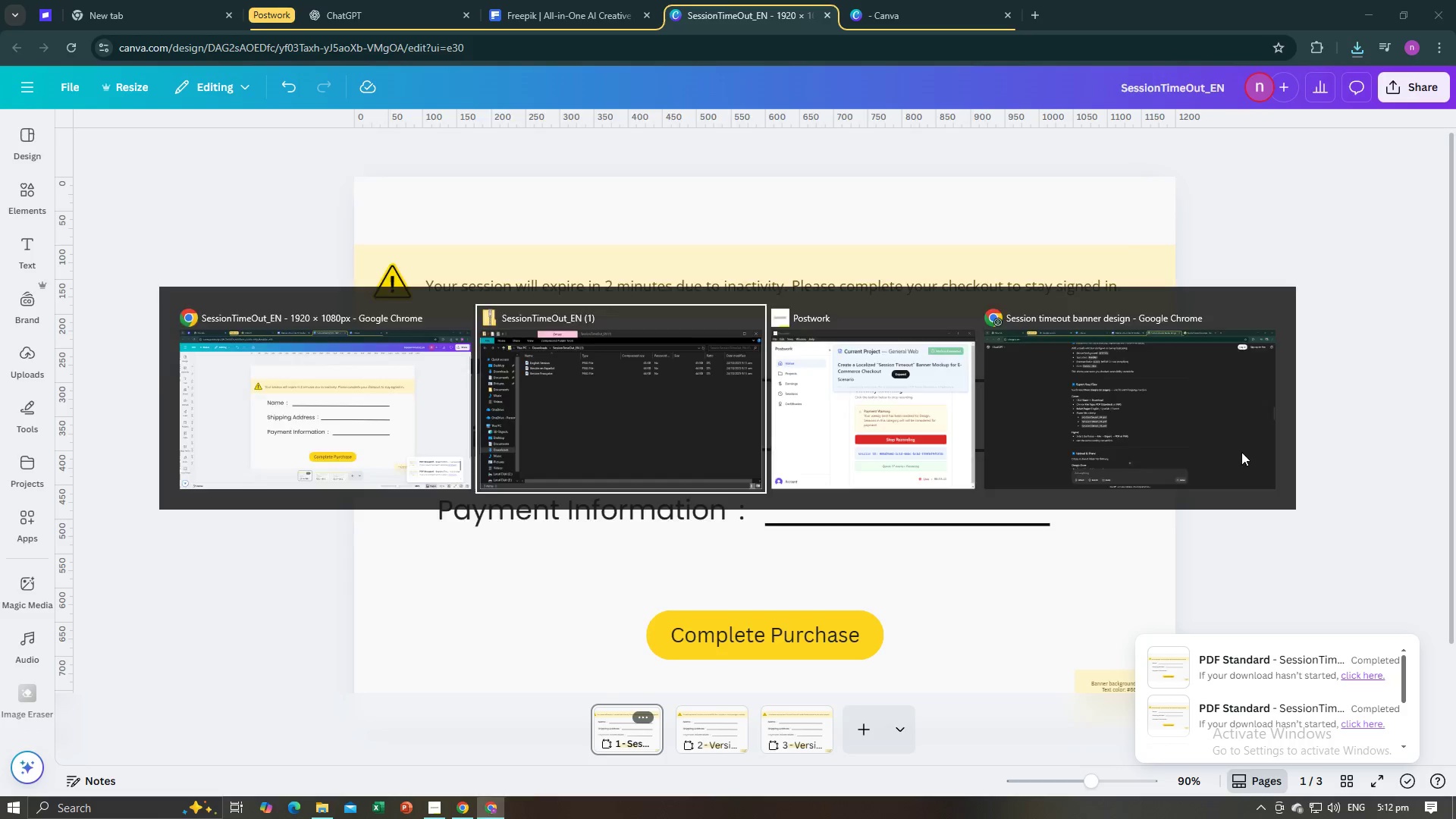 
key(Alt+Tab)
 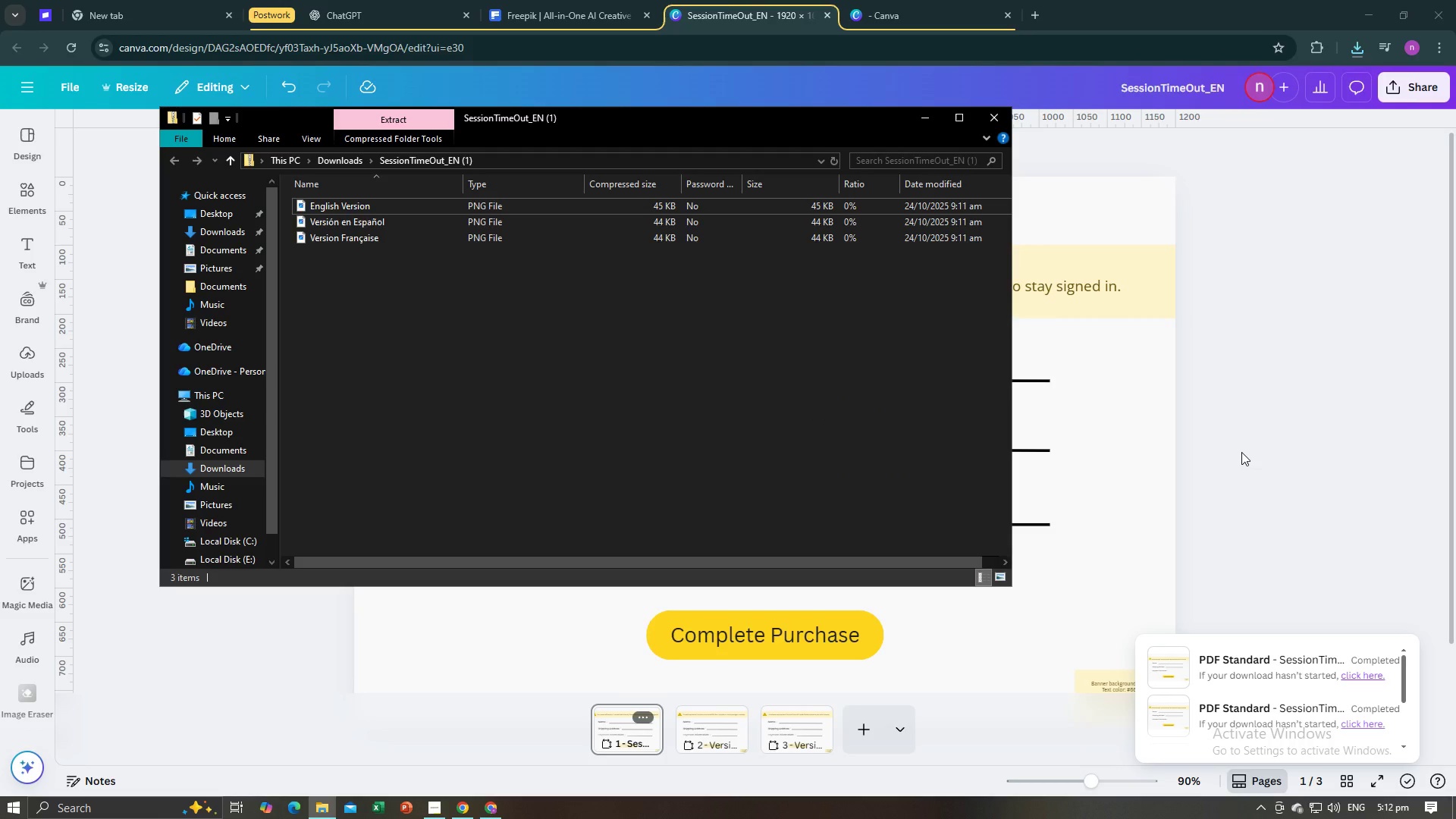 
key(Alt+AltLeft)
 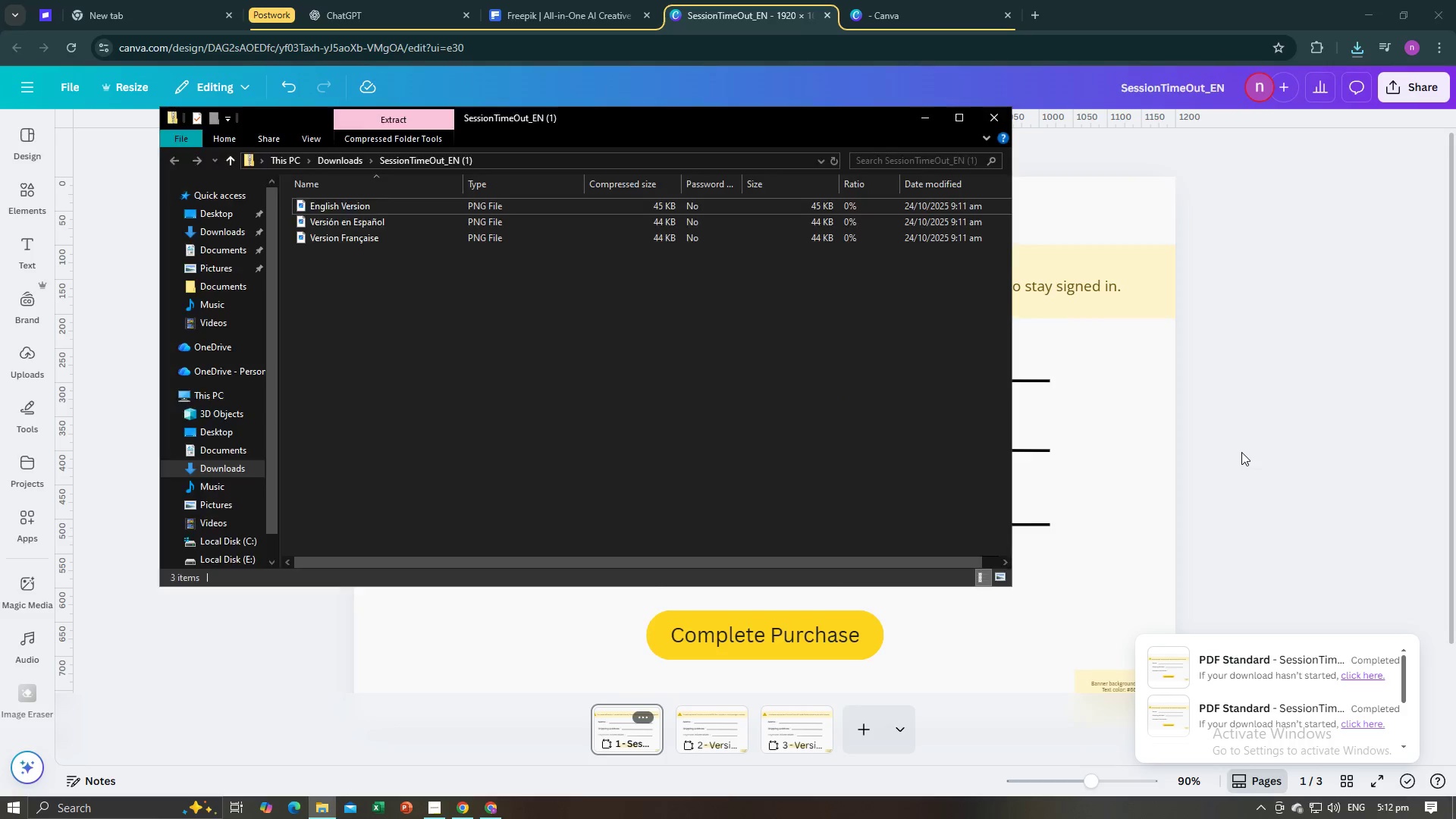 
key(Alt+Tab)
 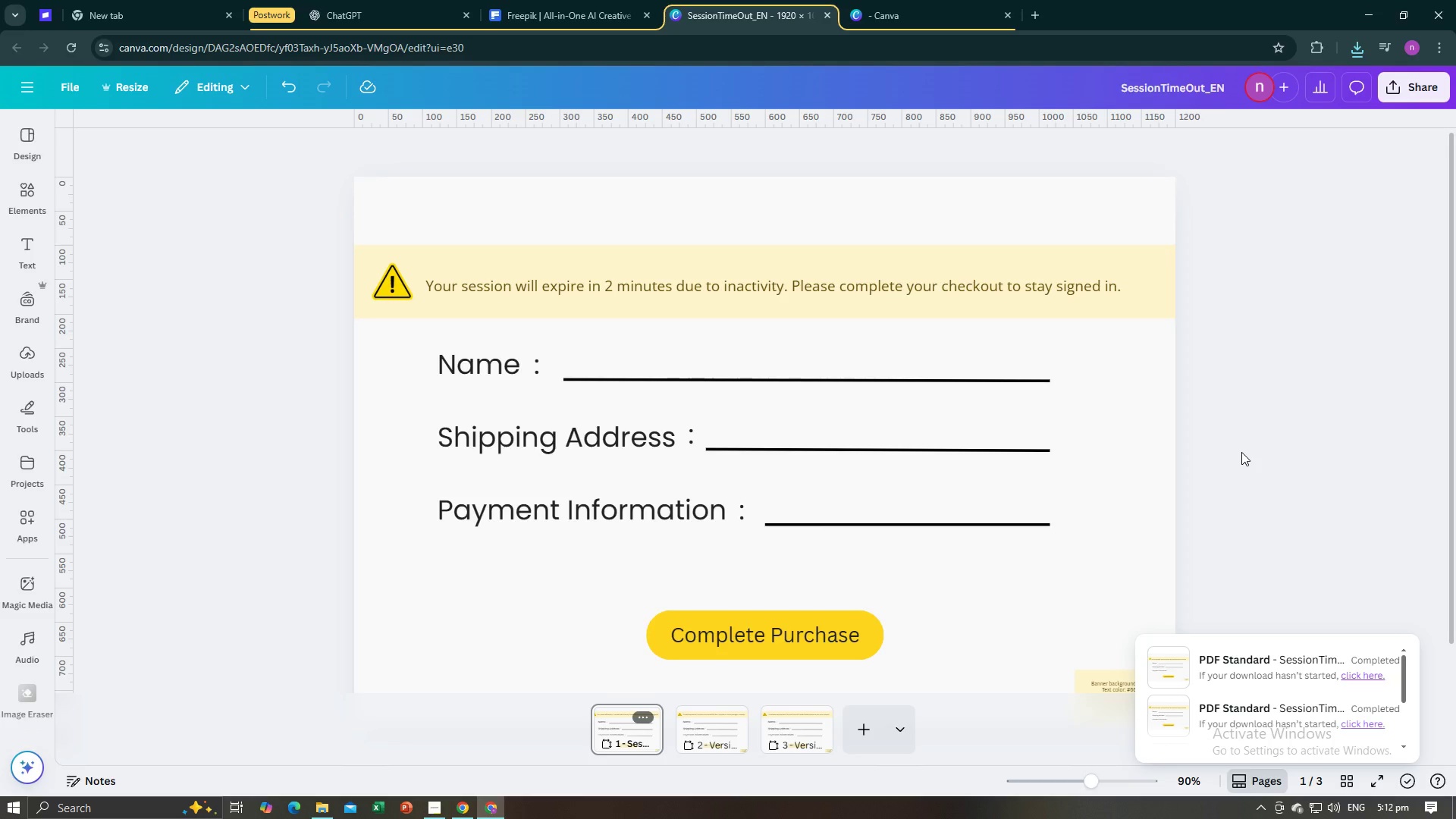 
key(Alt+AltLeft)
 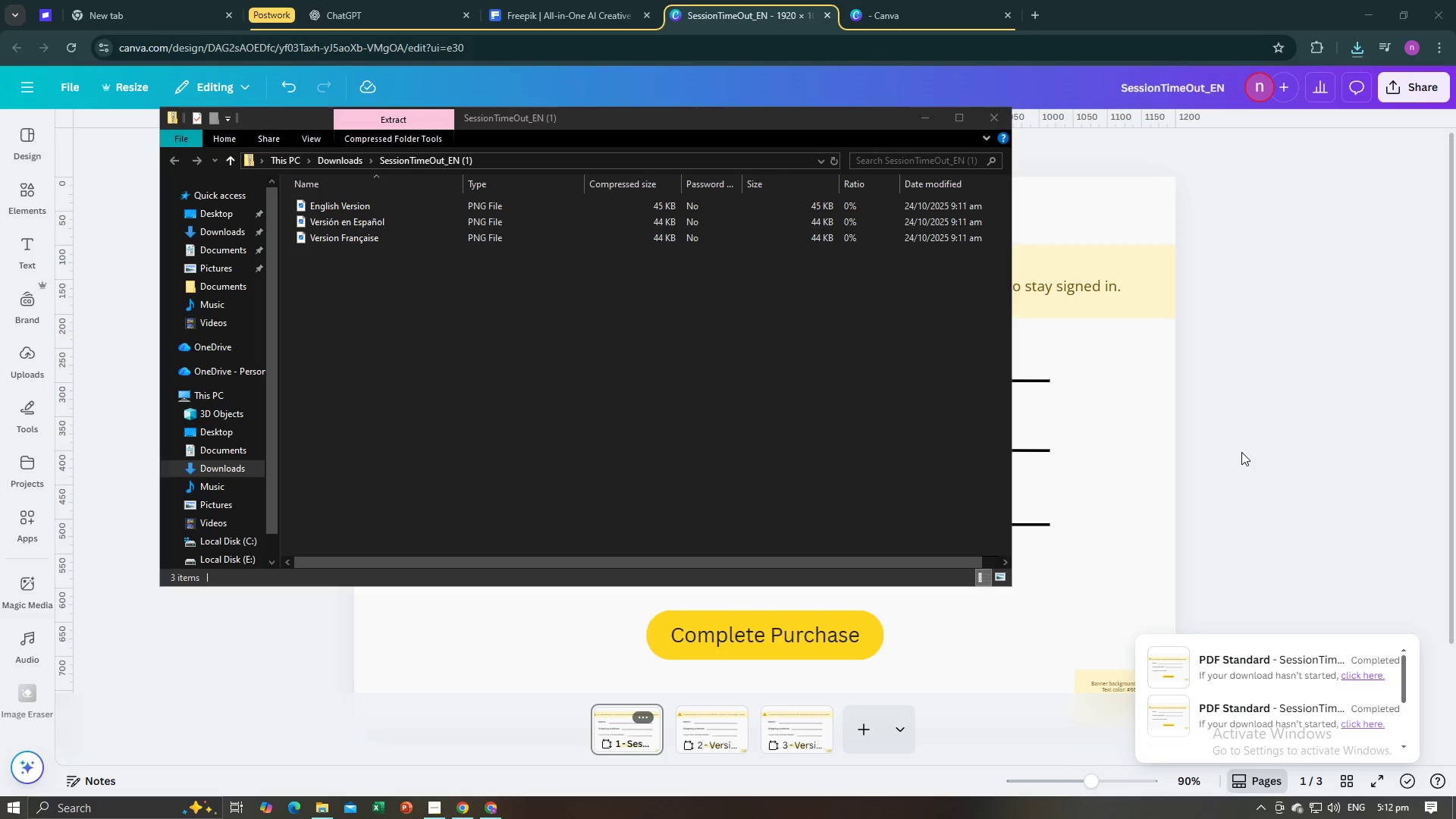 
key(Alt+Tab)
 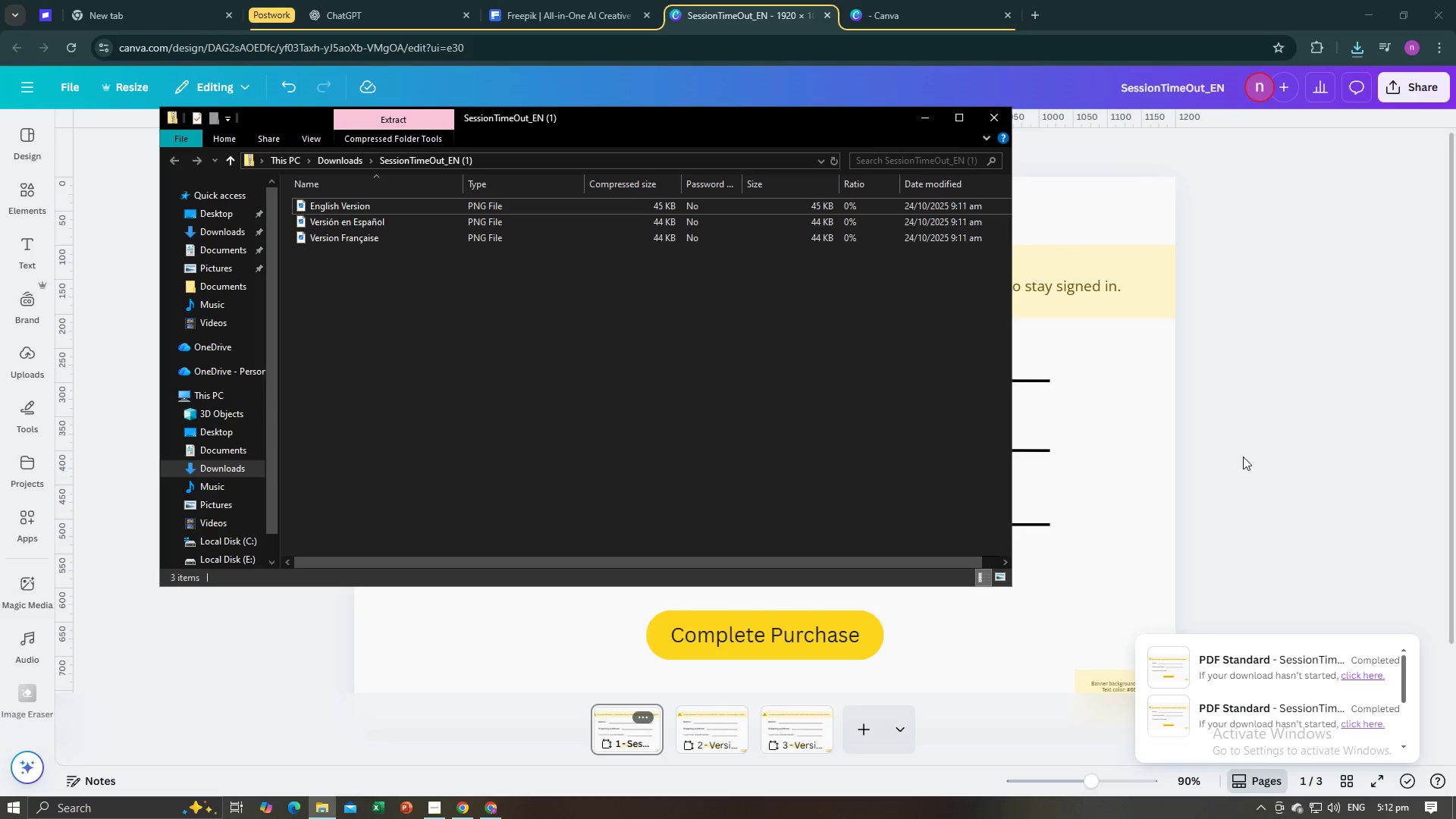 
key(Alt+AltLeft)
 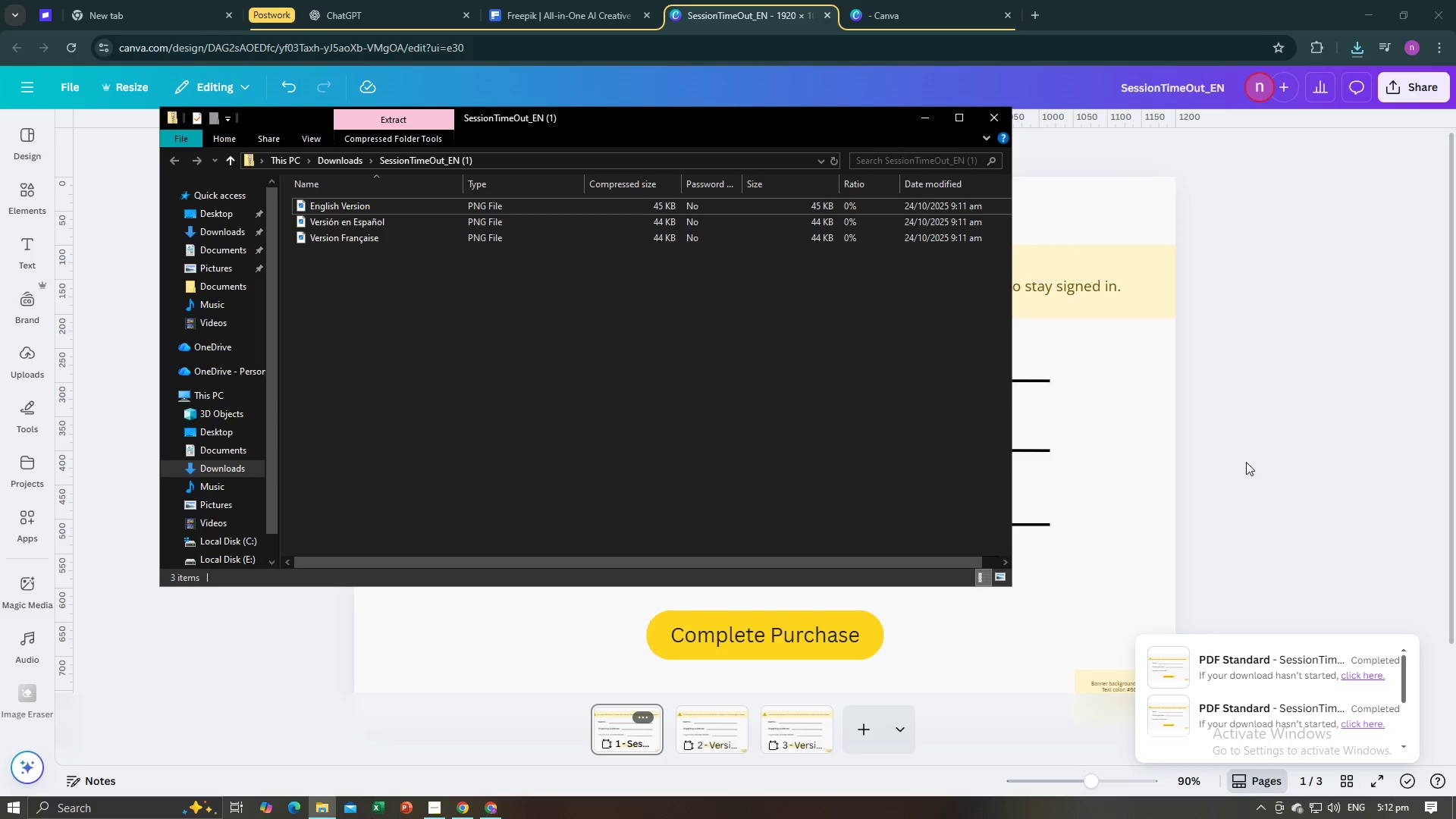 
key(Alt+Tab)
 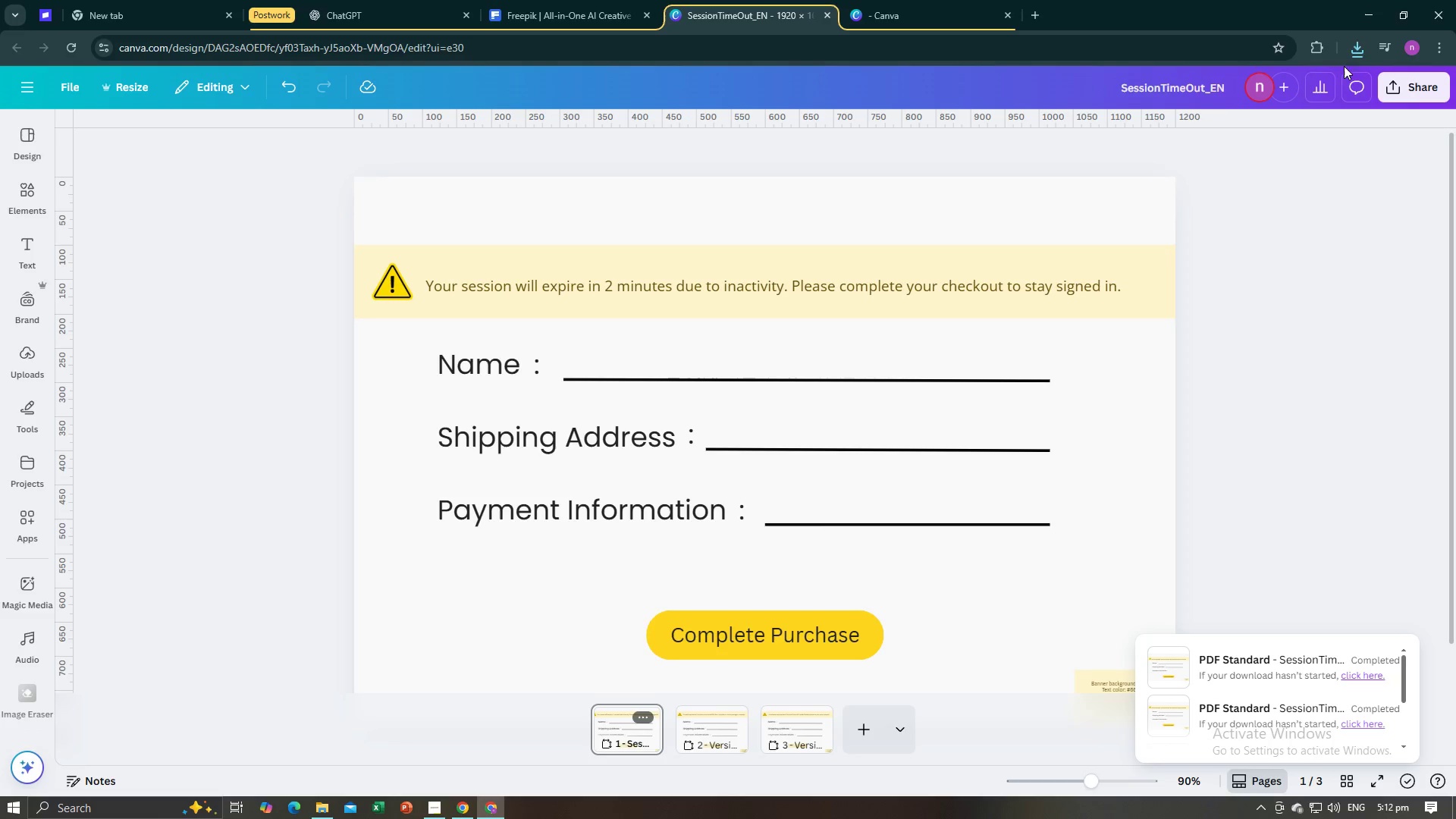 
left_click([1360, 42])
 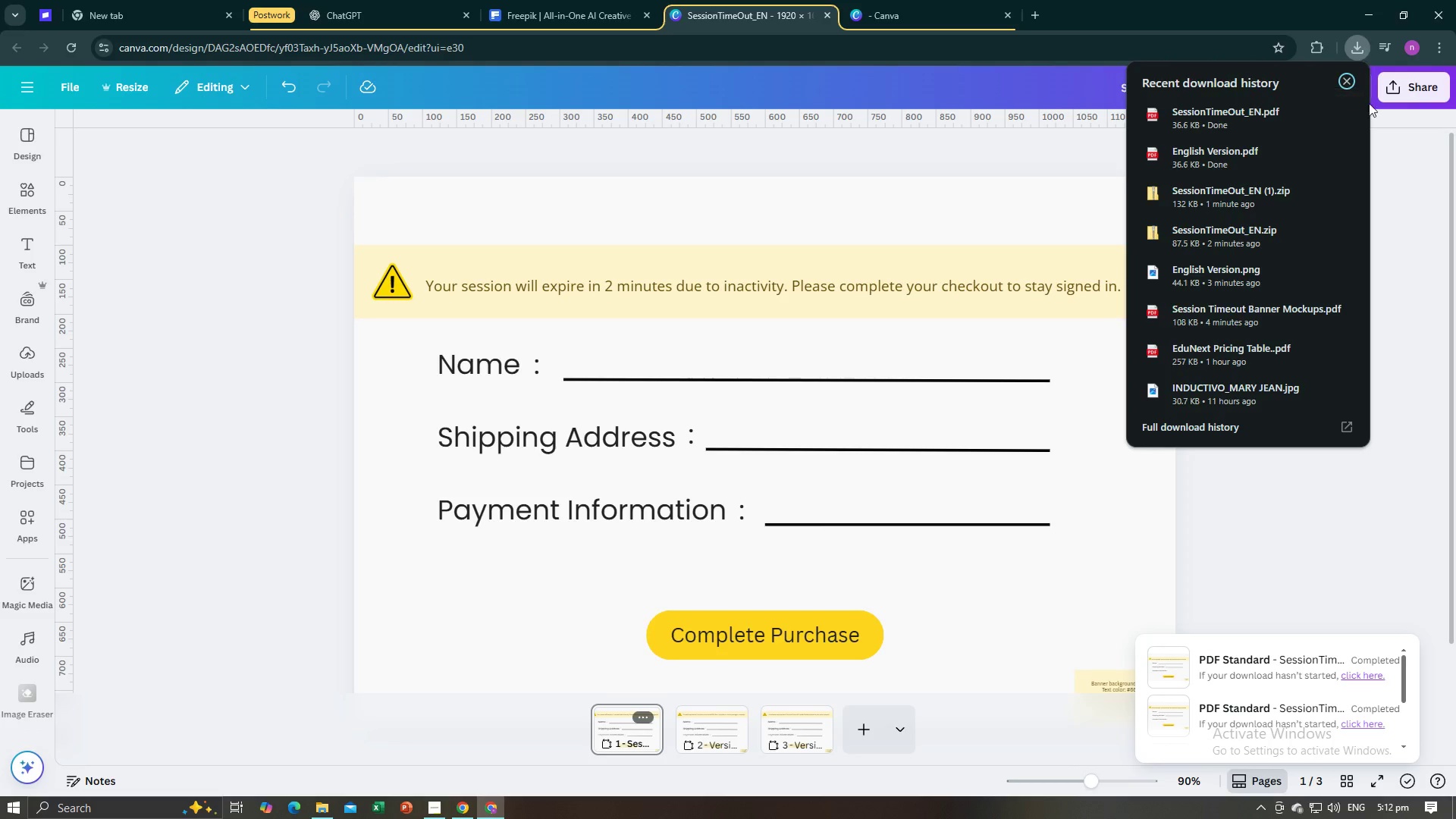 
left_click([1398, 246])
 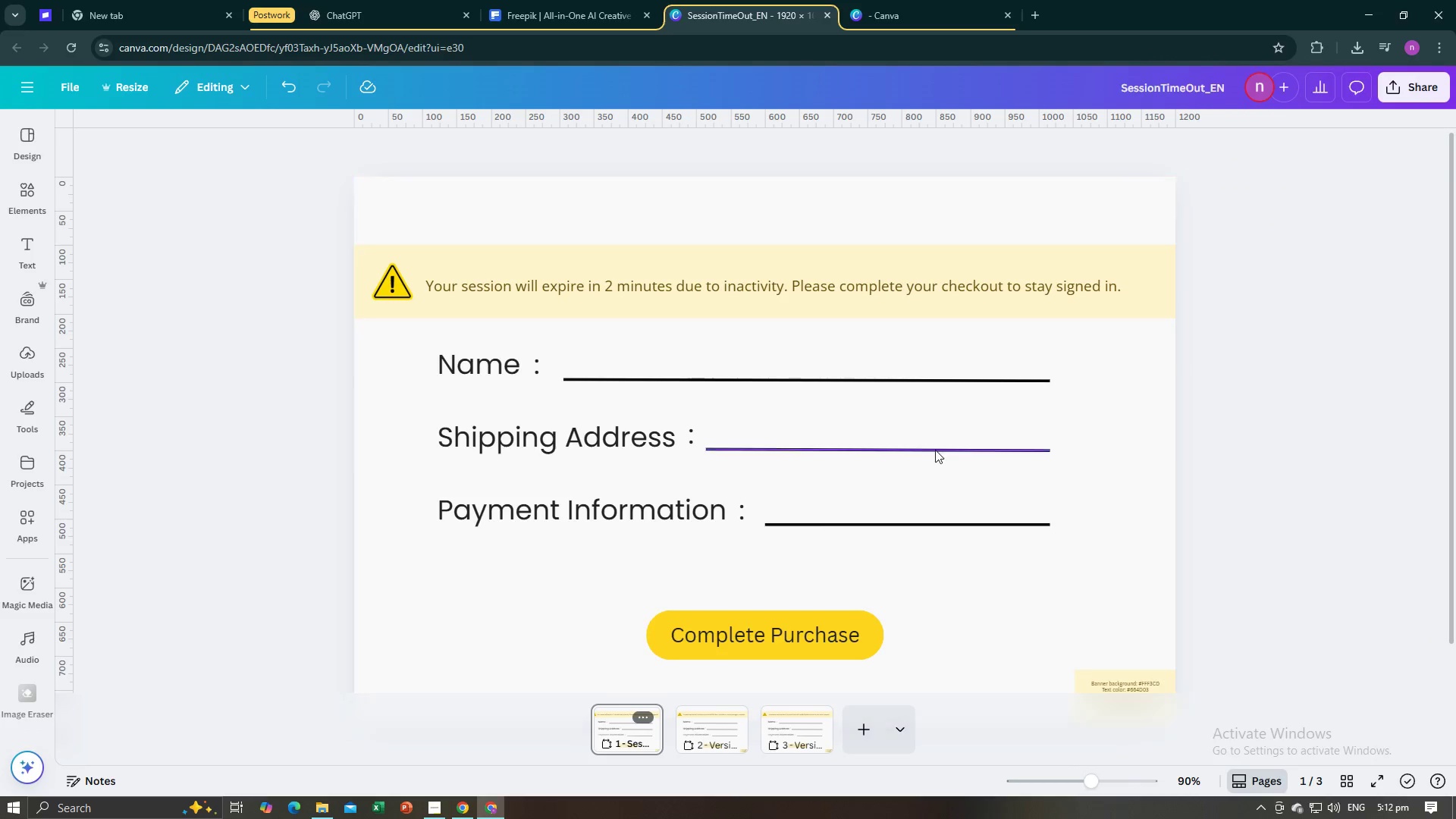 
scroll: coordinate [935, 450], scroll_direction: down, amount: 1.0
 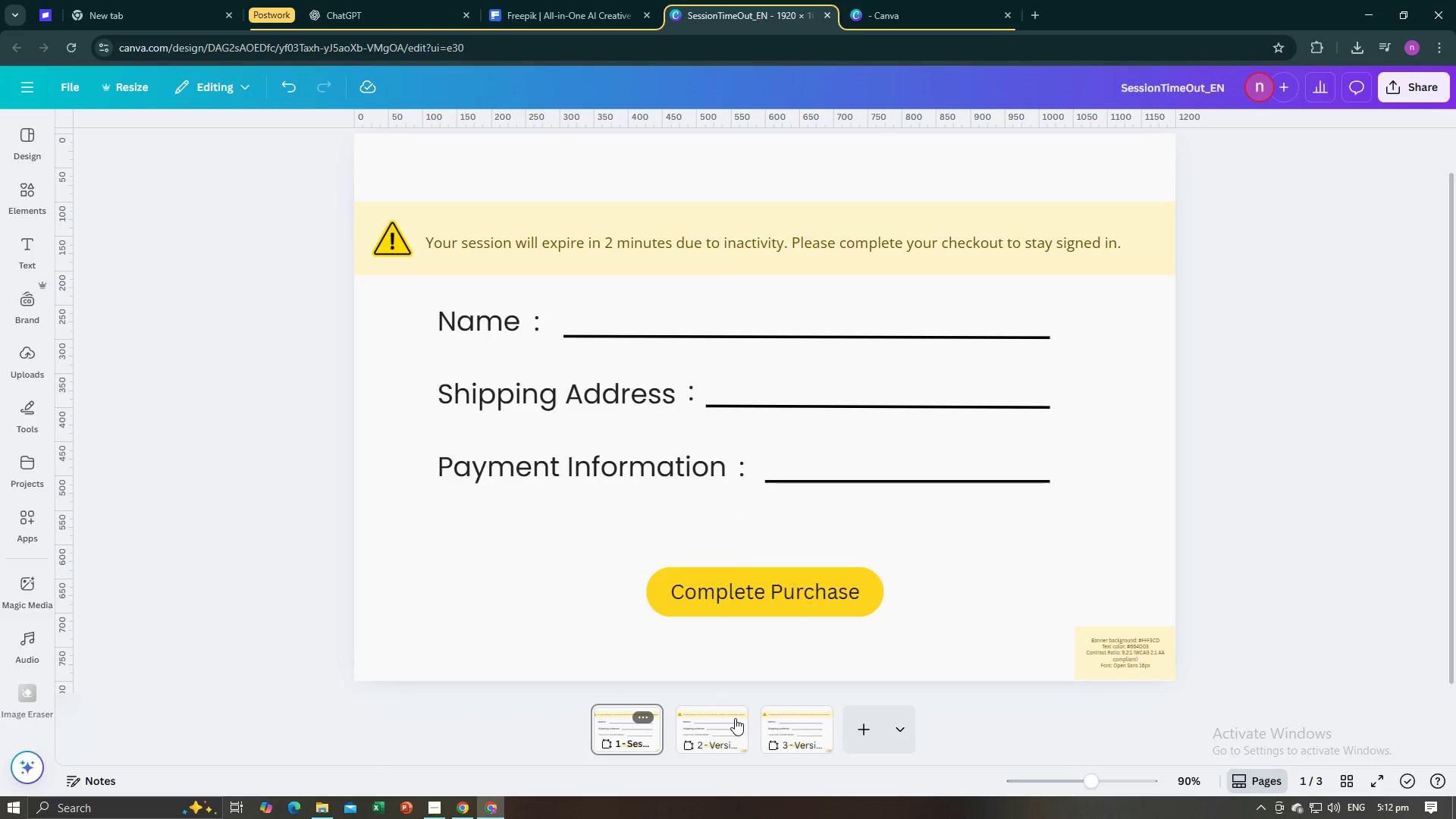 
left_click([700, 724])
 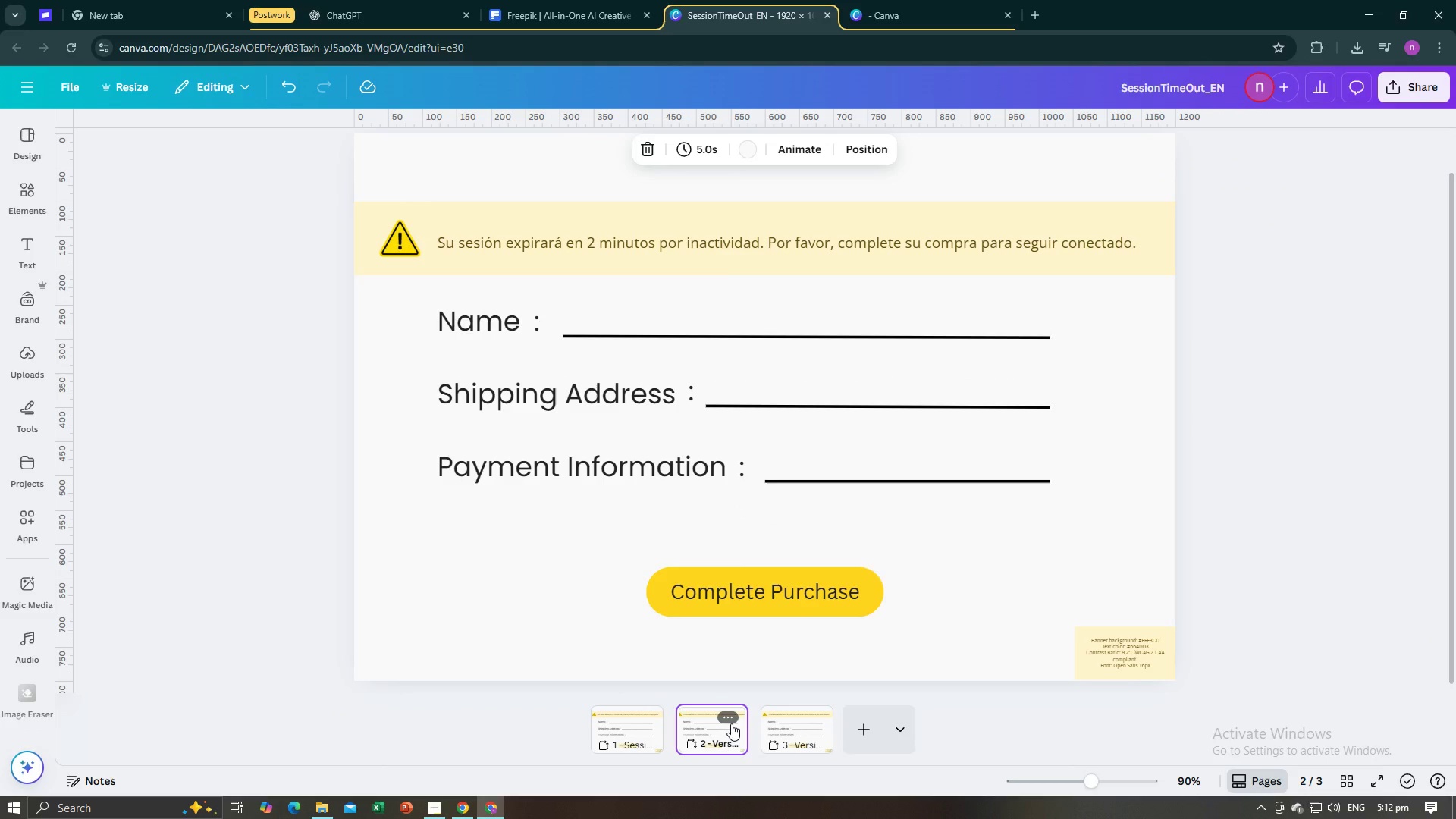 
left_click([731, 723])
 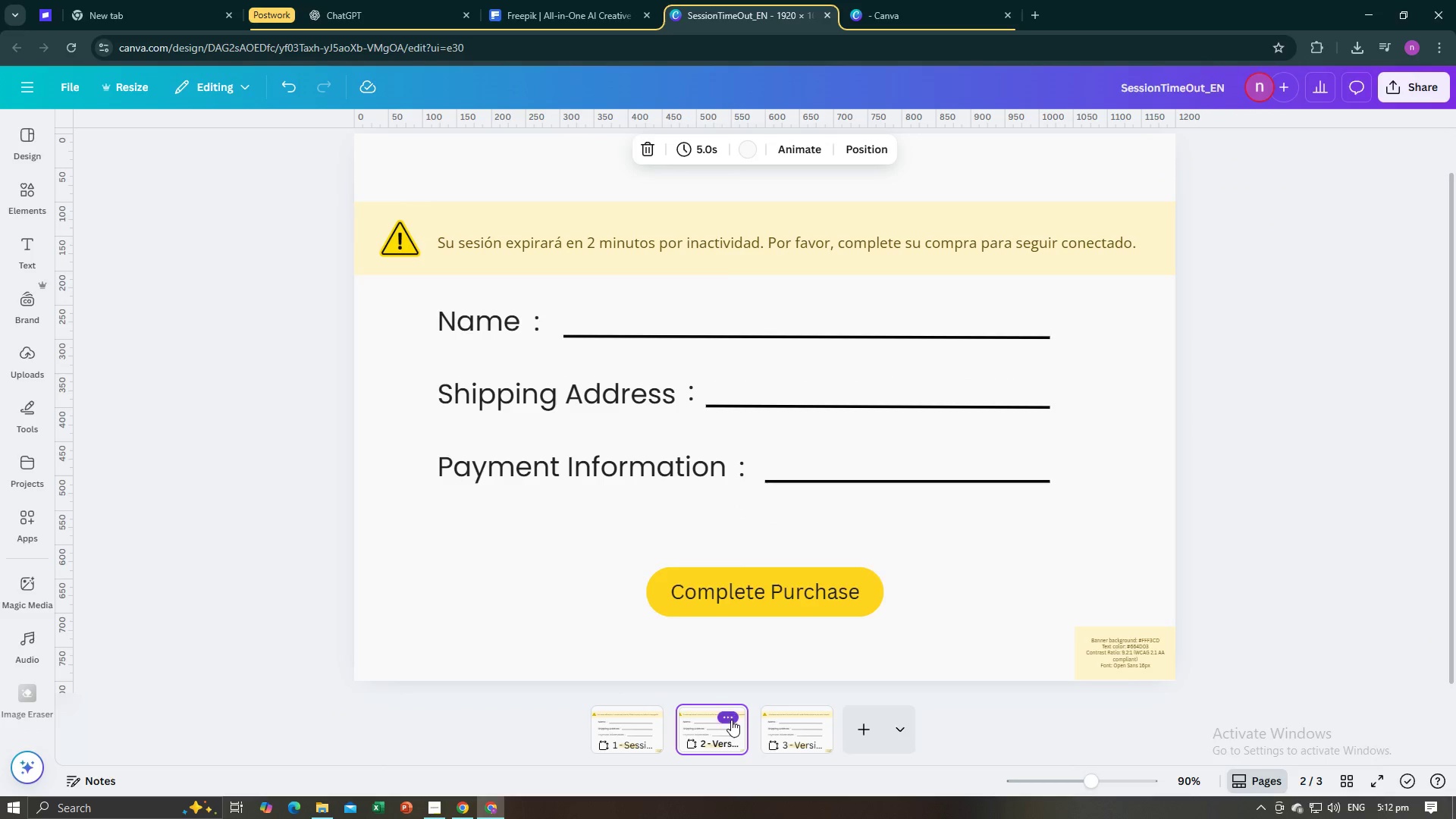 
left_click([731, 720])
 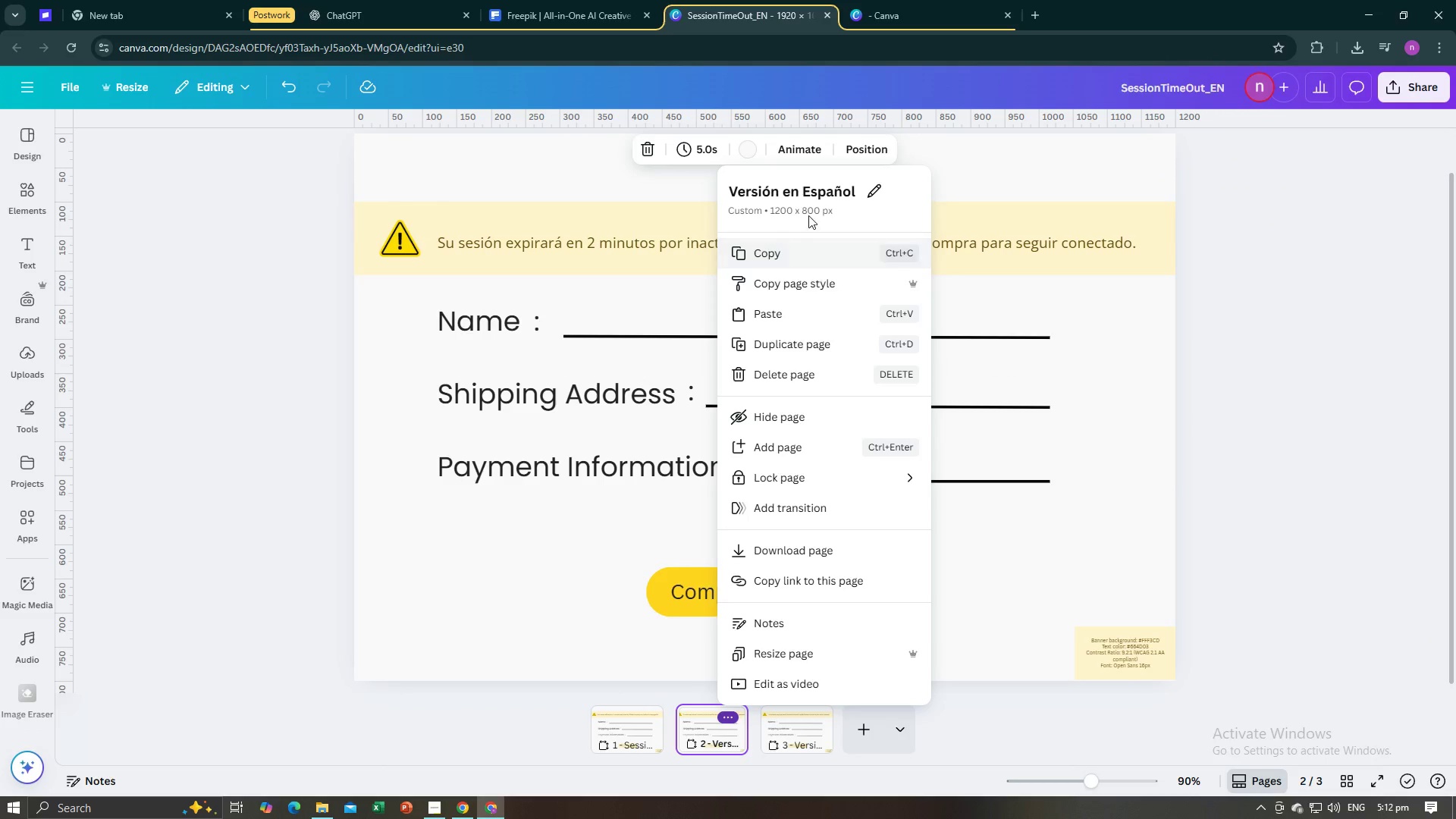 
left_click([816, 190])
 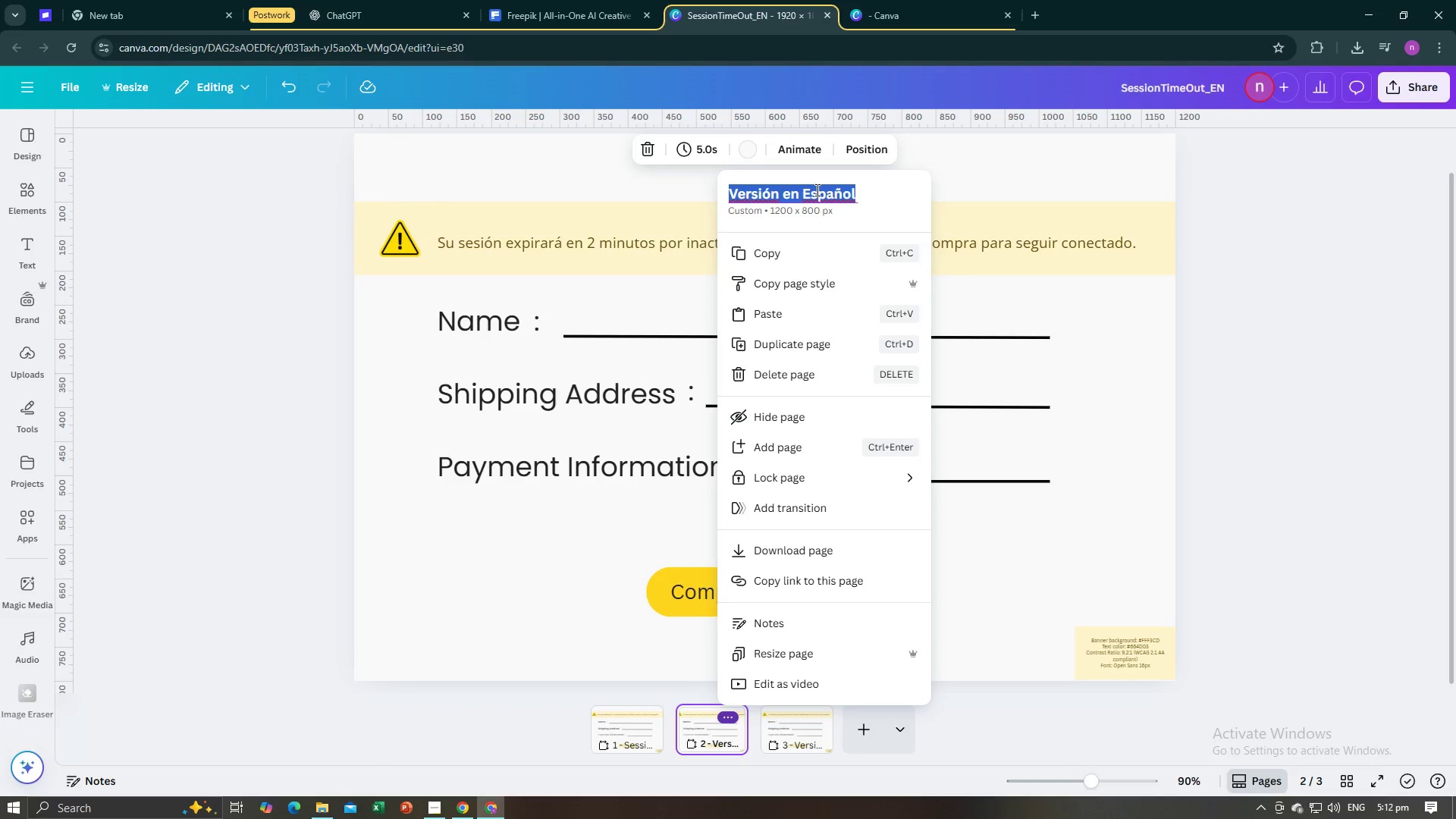 
type(SessionYimeOut)
key(Backspace)
key(Backspace)
key(Backspace)
key(Backspace)
key(Backspace)
key(Backspace)
key(Backspace)
type(TimeOU)
key(Backspace)
type(ut_ES)
 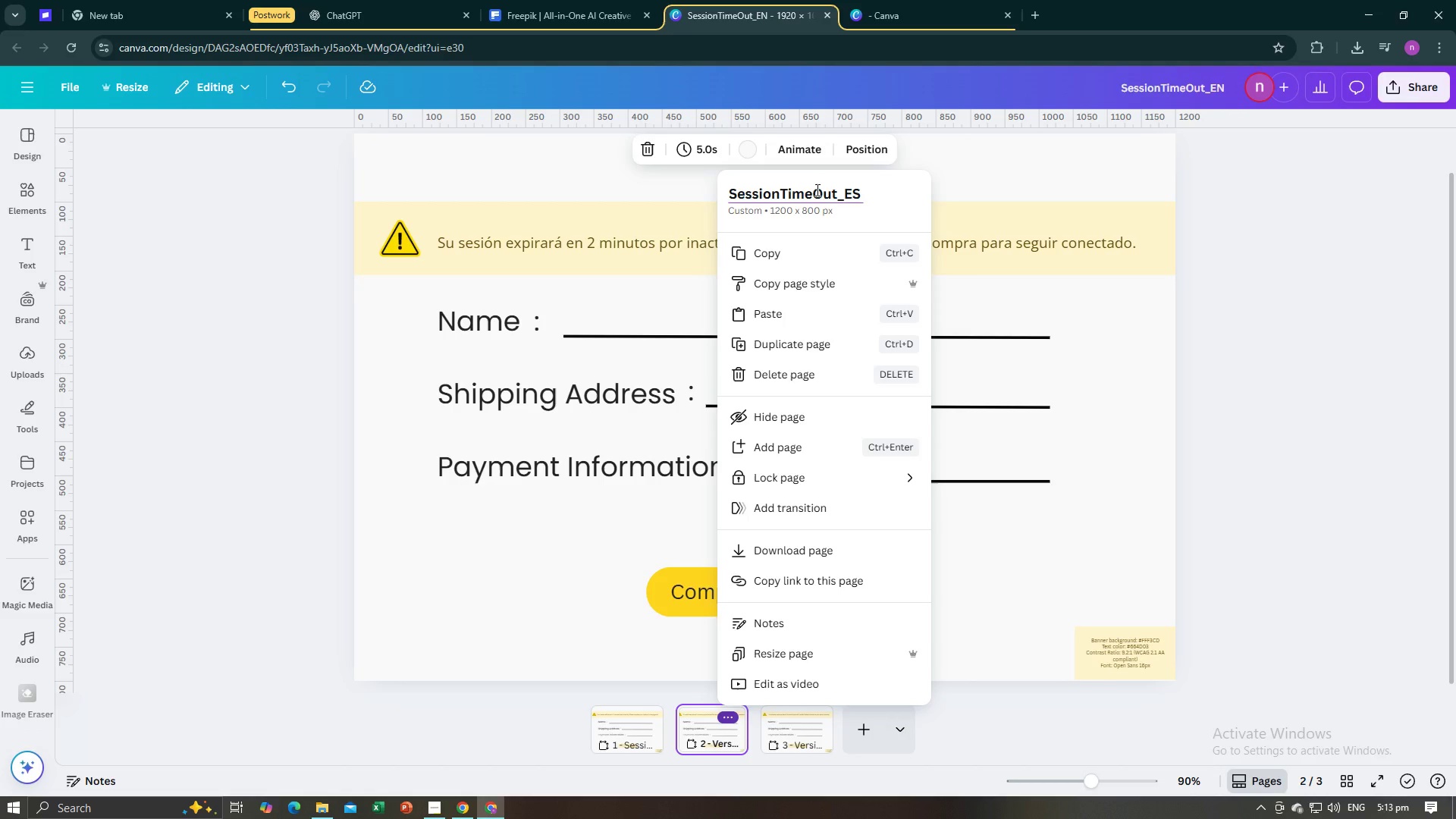 
left_click([1427, 79])
 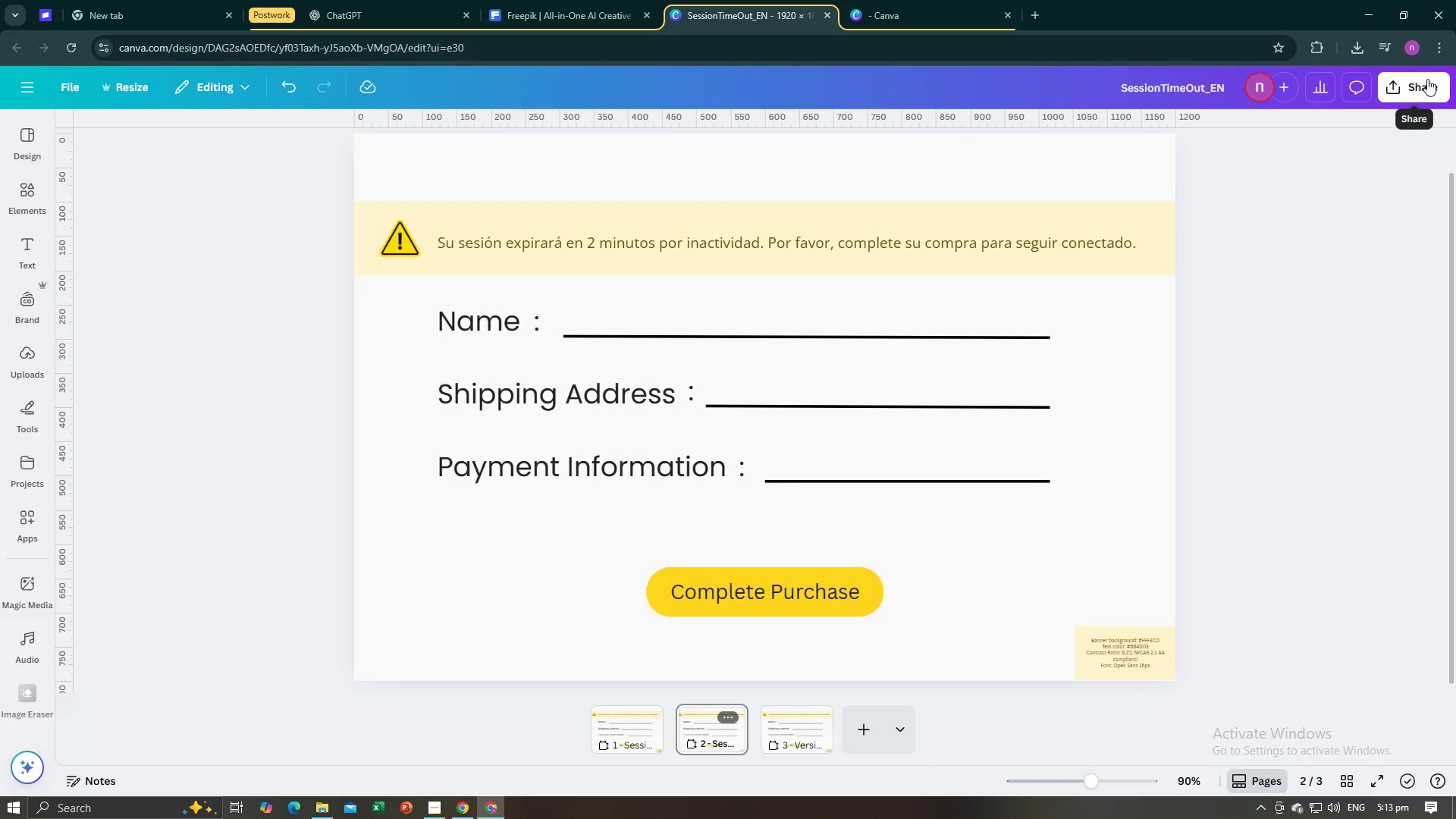 
left_click([1427, 79])
 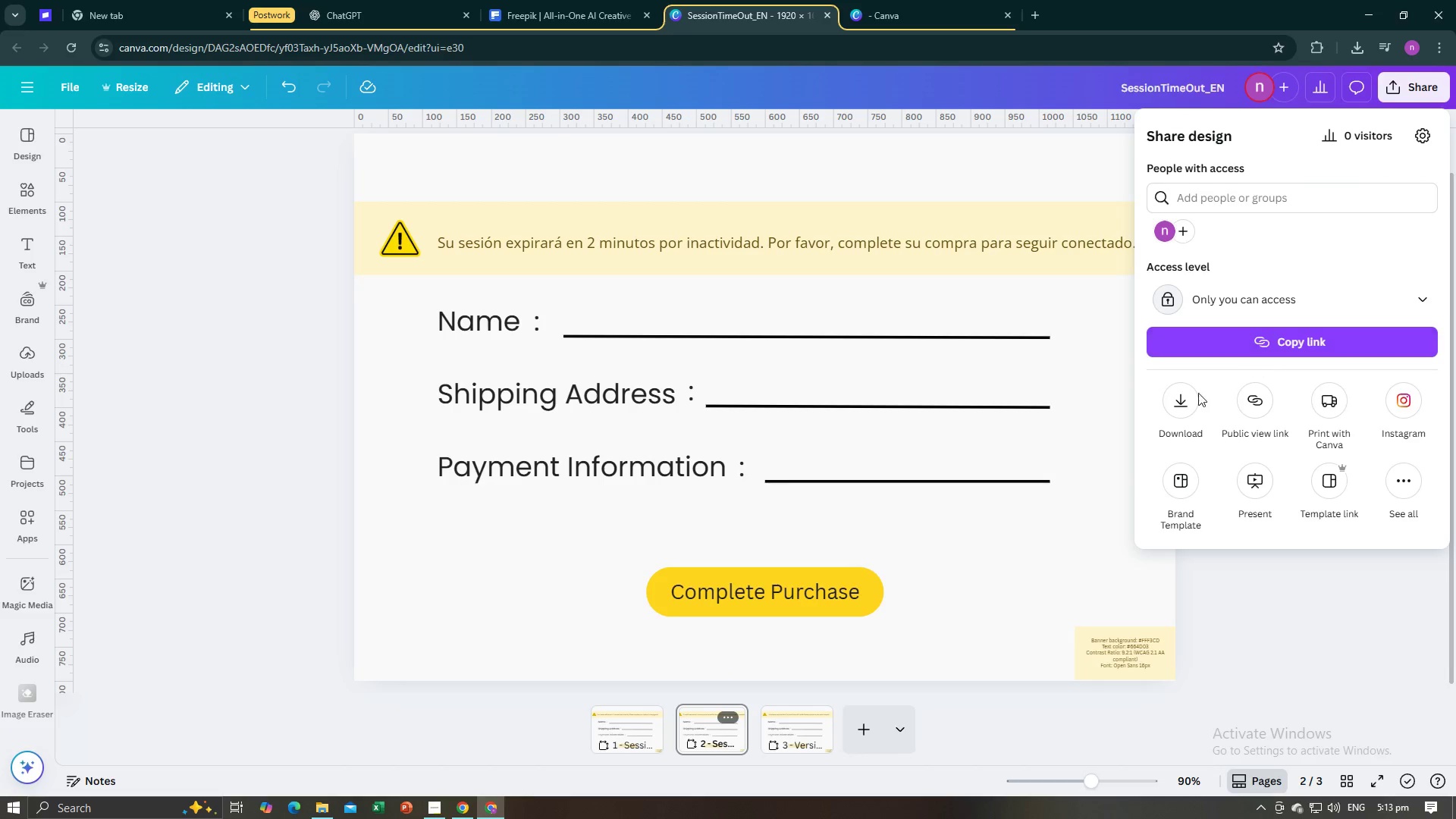 
left_click([1184, 412])
 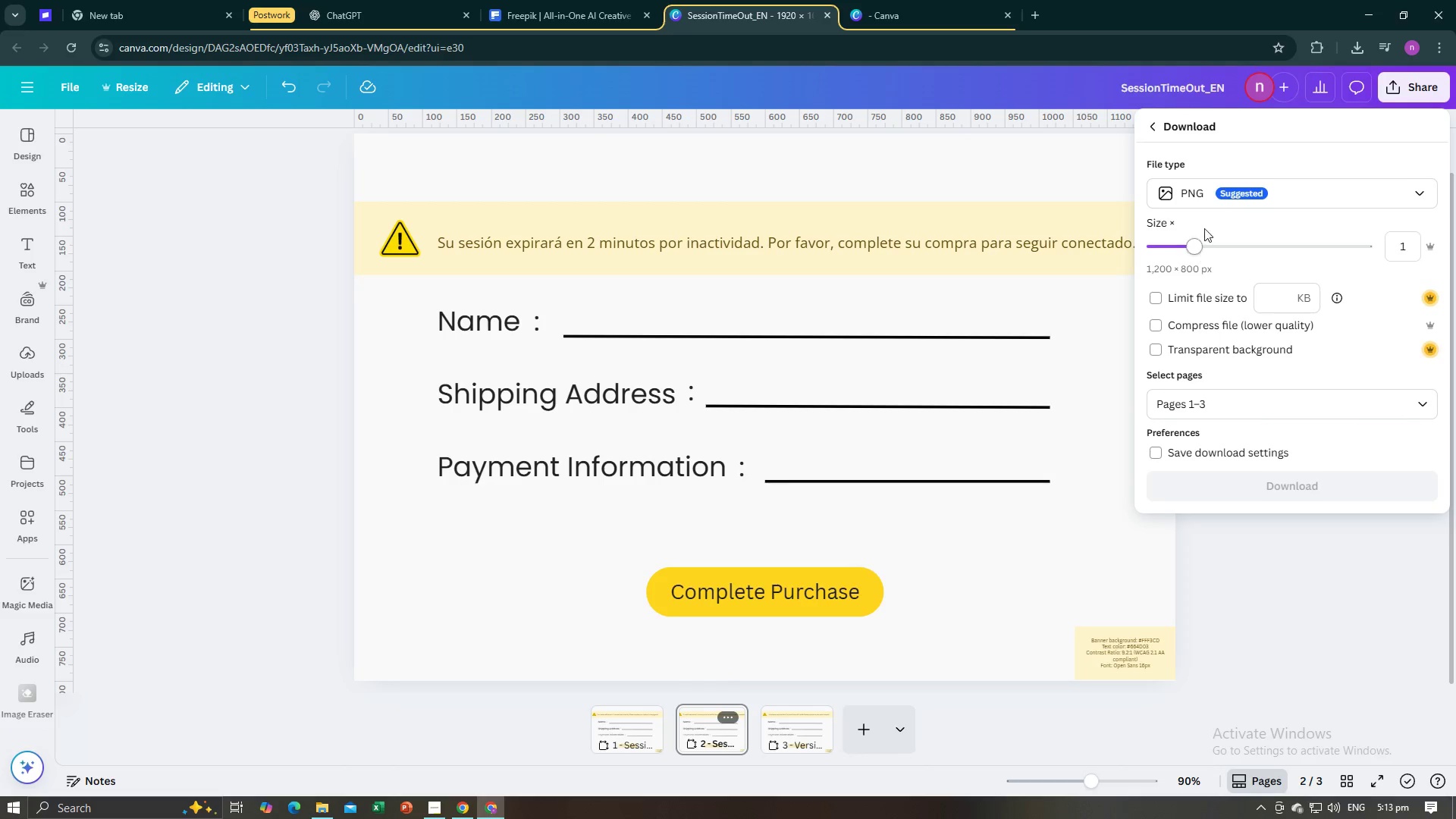 
left_click([1213, 196])
 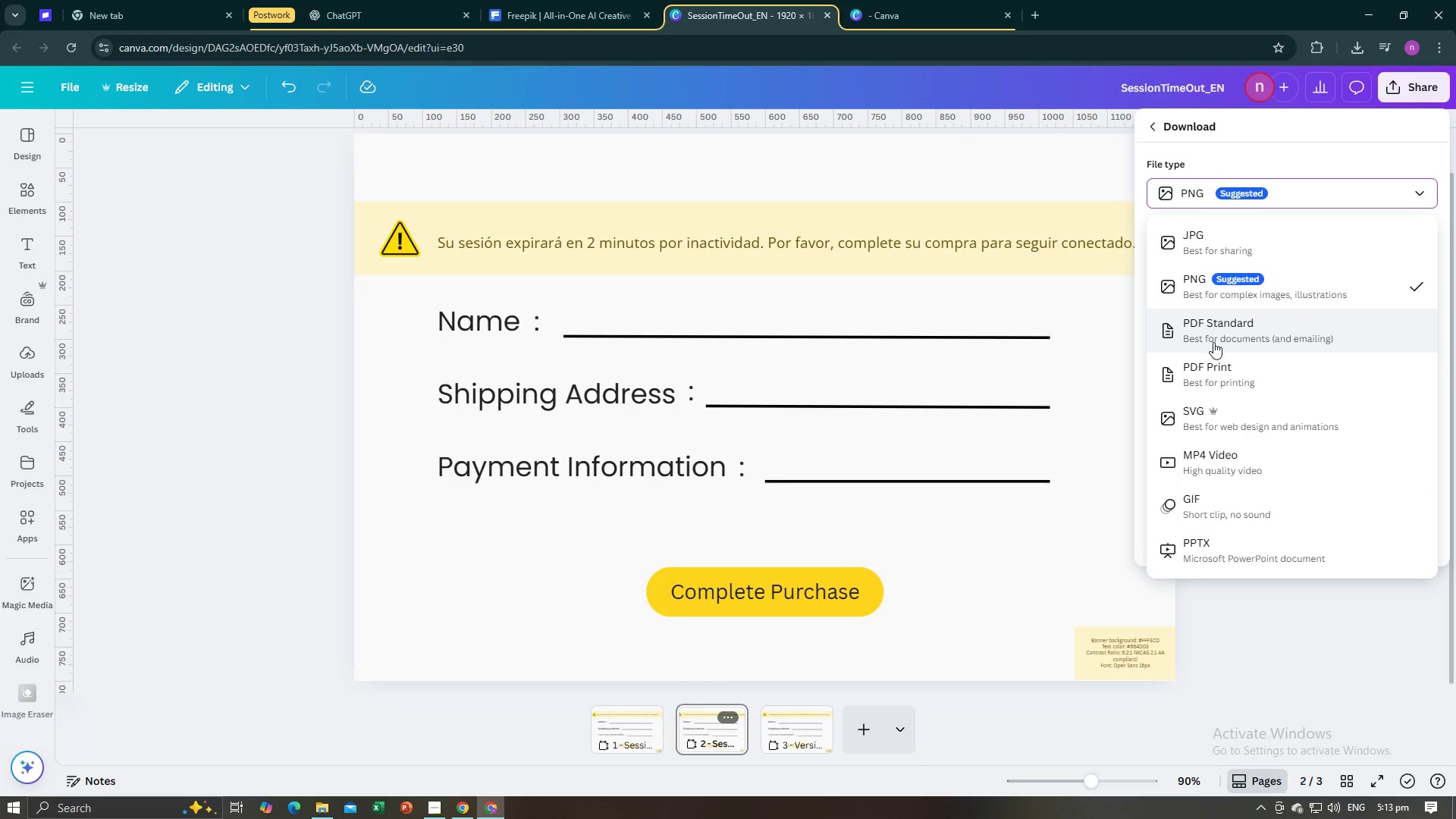 
left_click([1213, 342])
 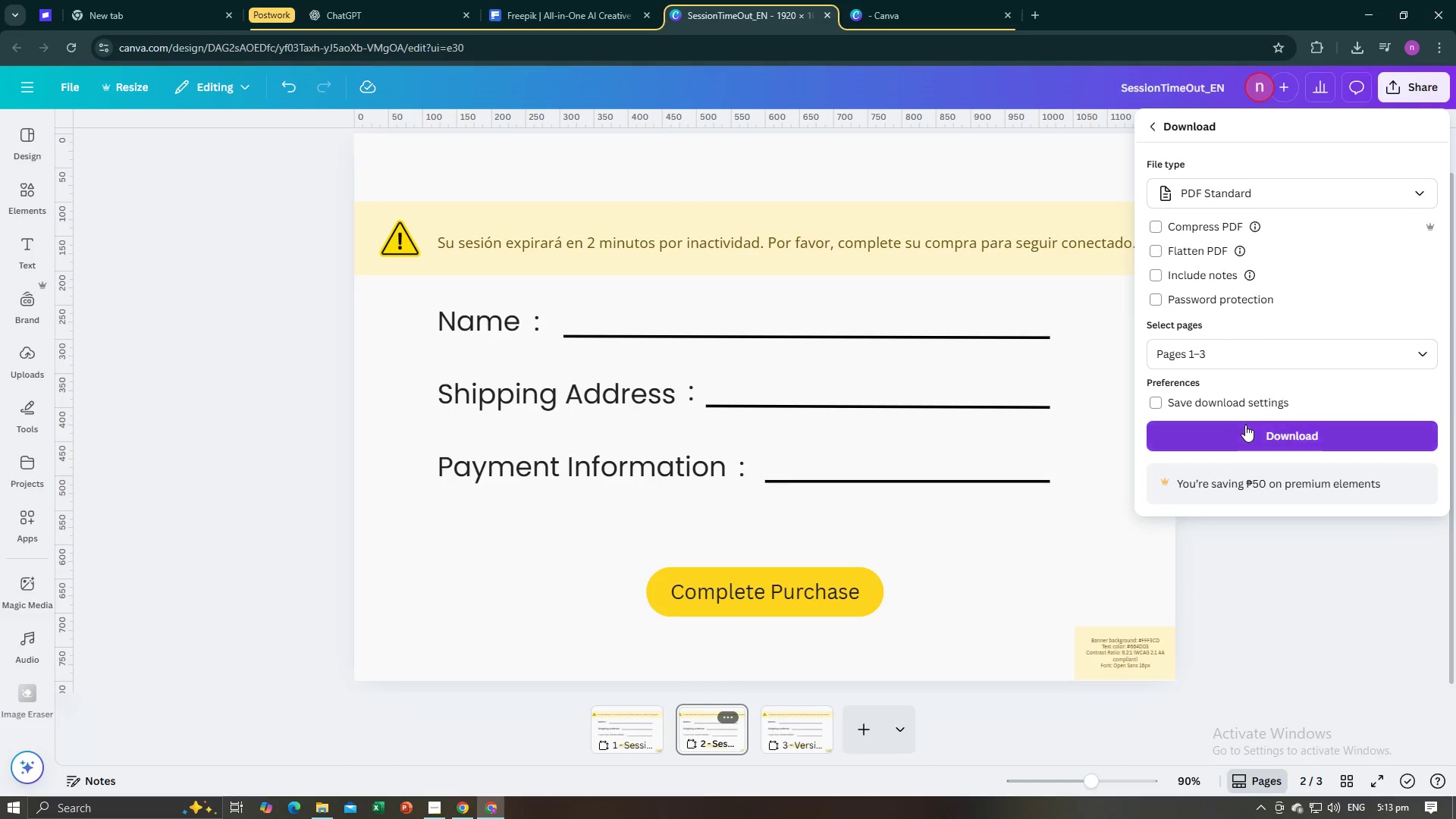 
left_click_drag(start_coordinate=[1223, 349], to_coordinate=[1131, 353])
 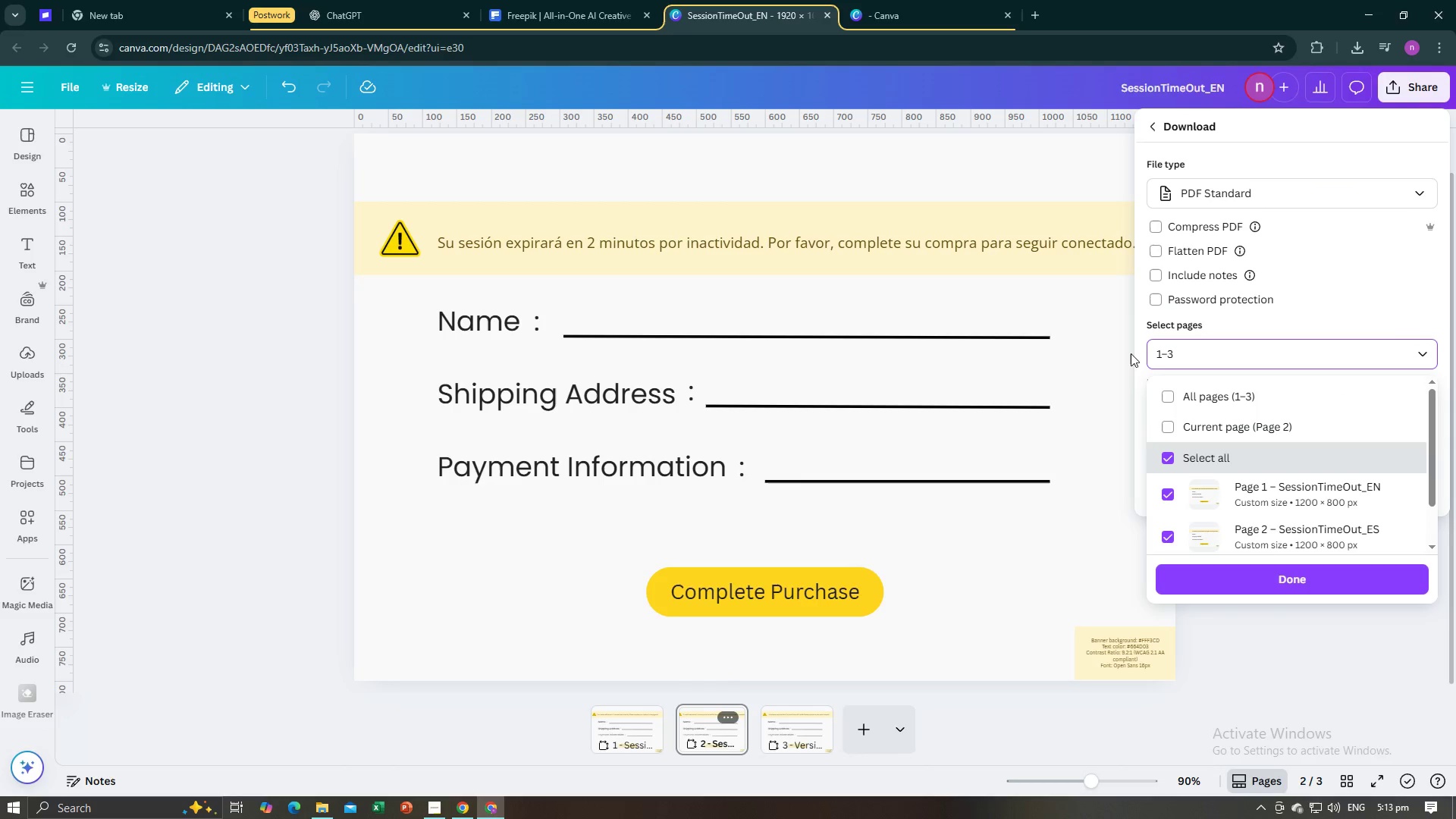 
key(Backspace)
 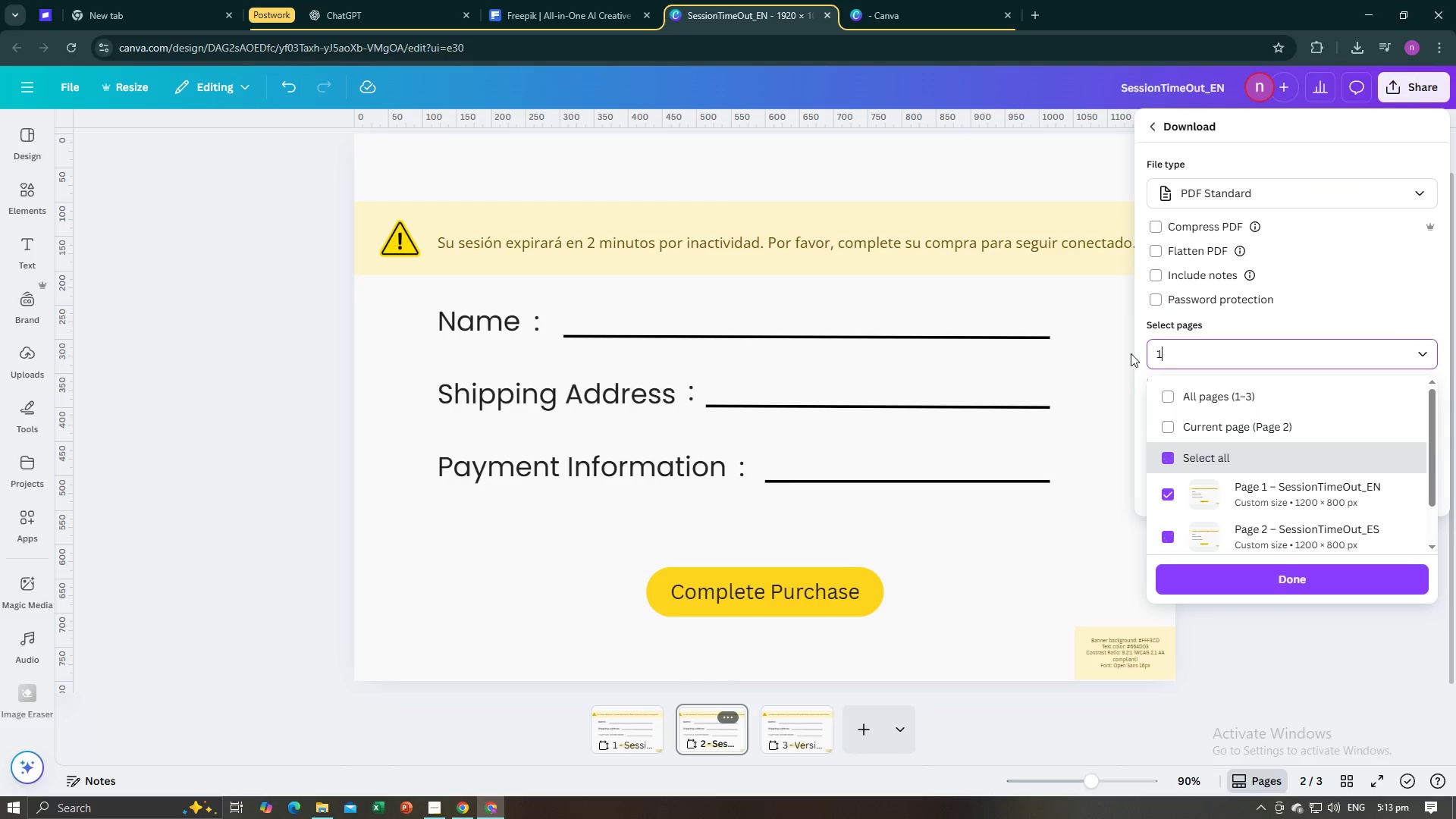 
key(Backspace)
 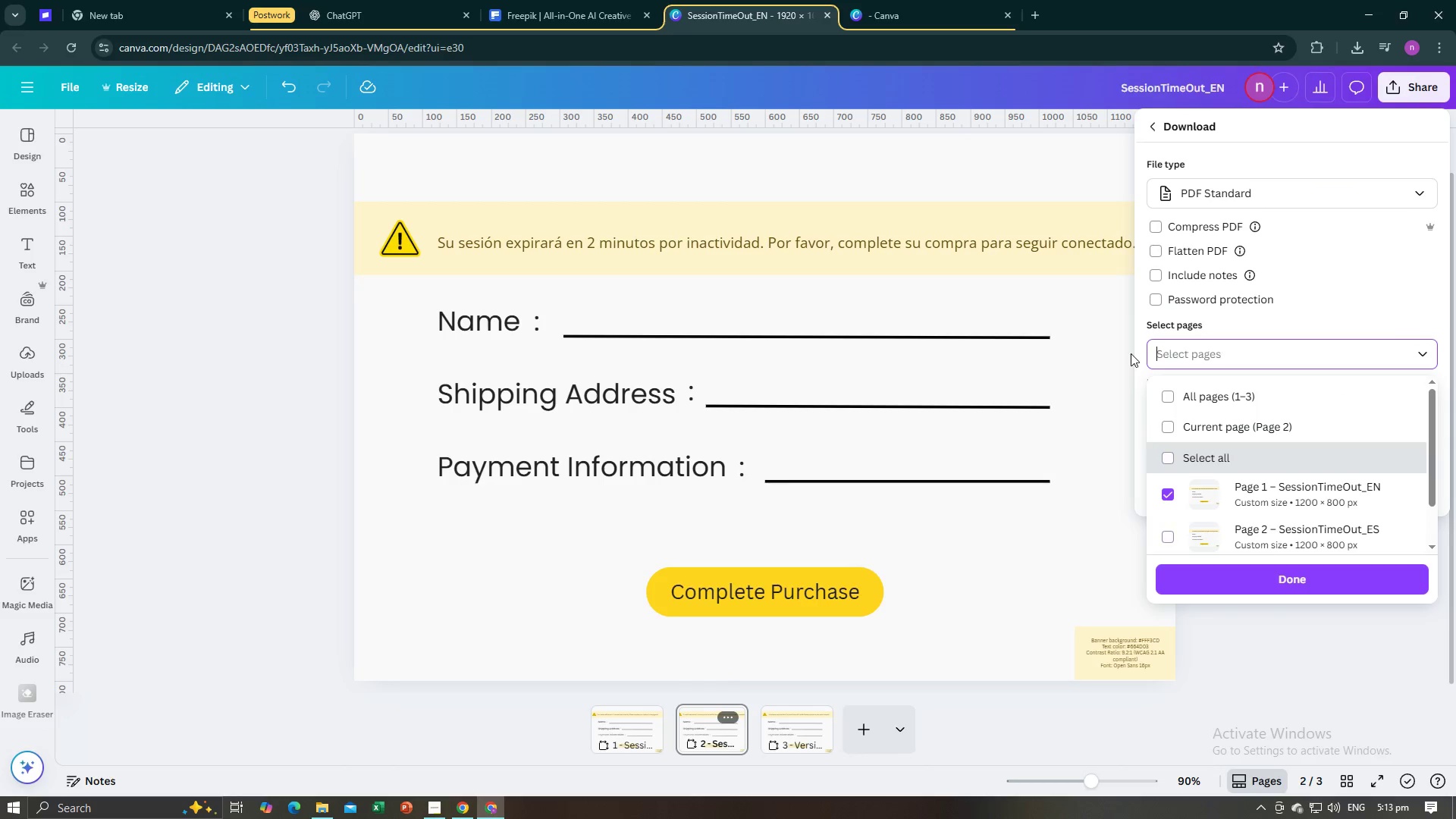 
key(Backspace)
 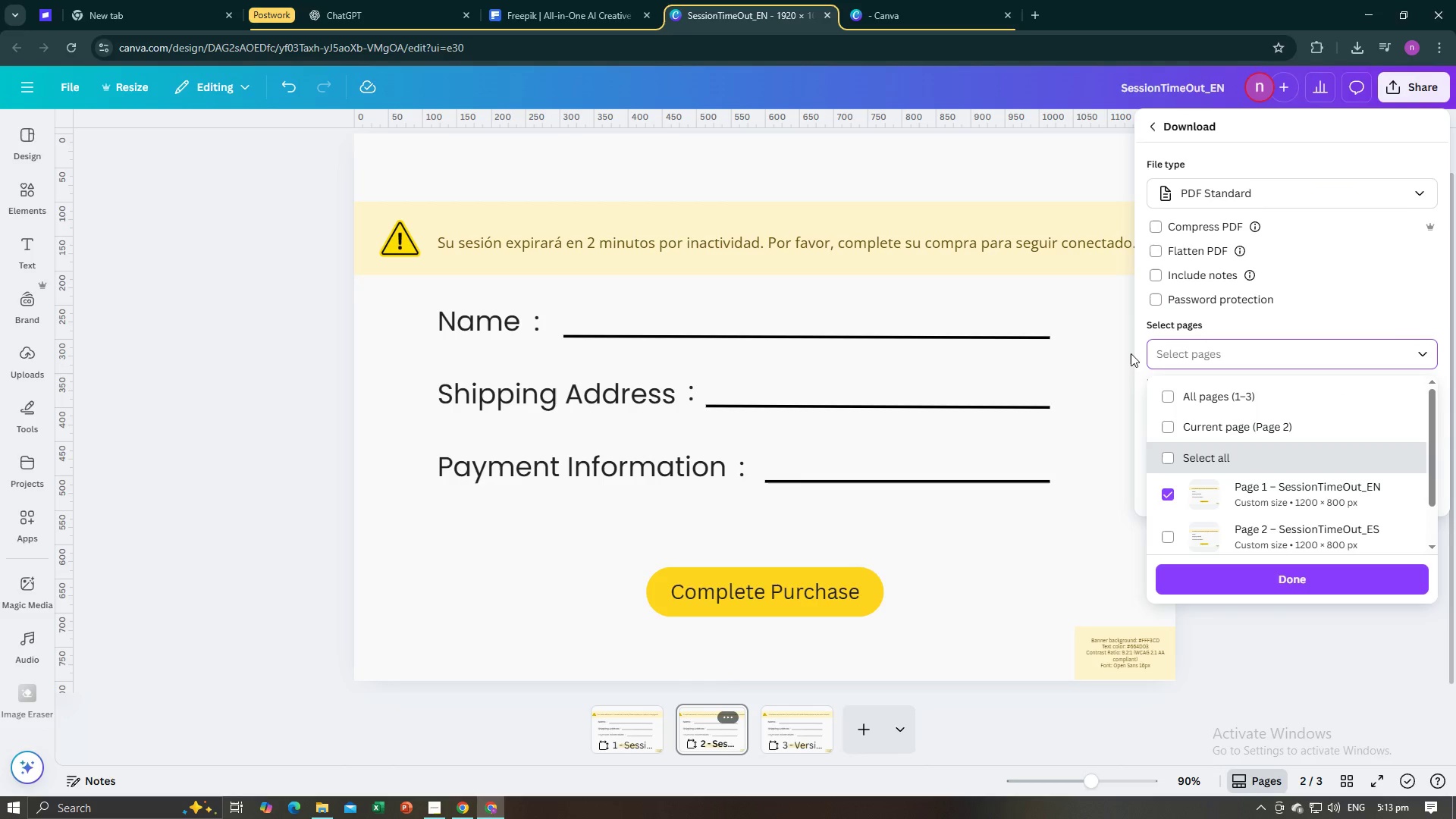 
key(2)
 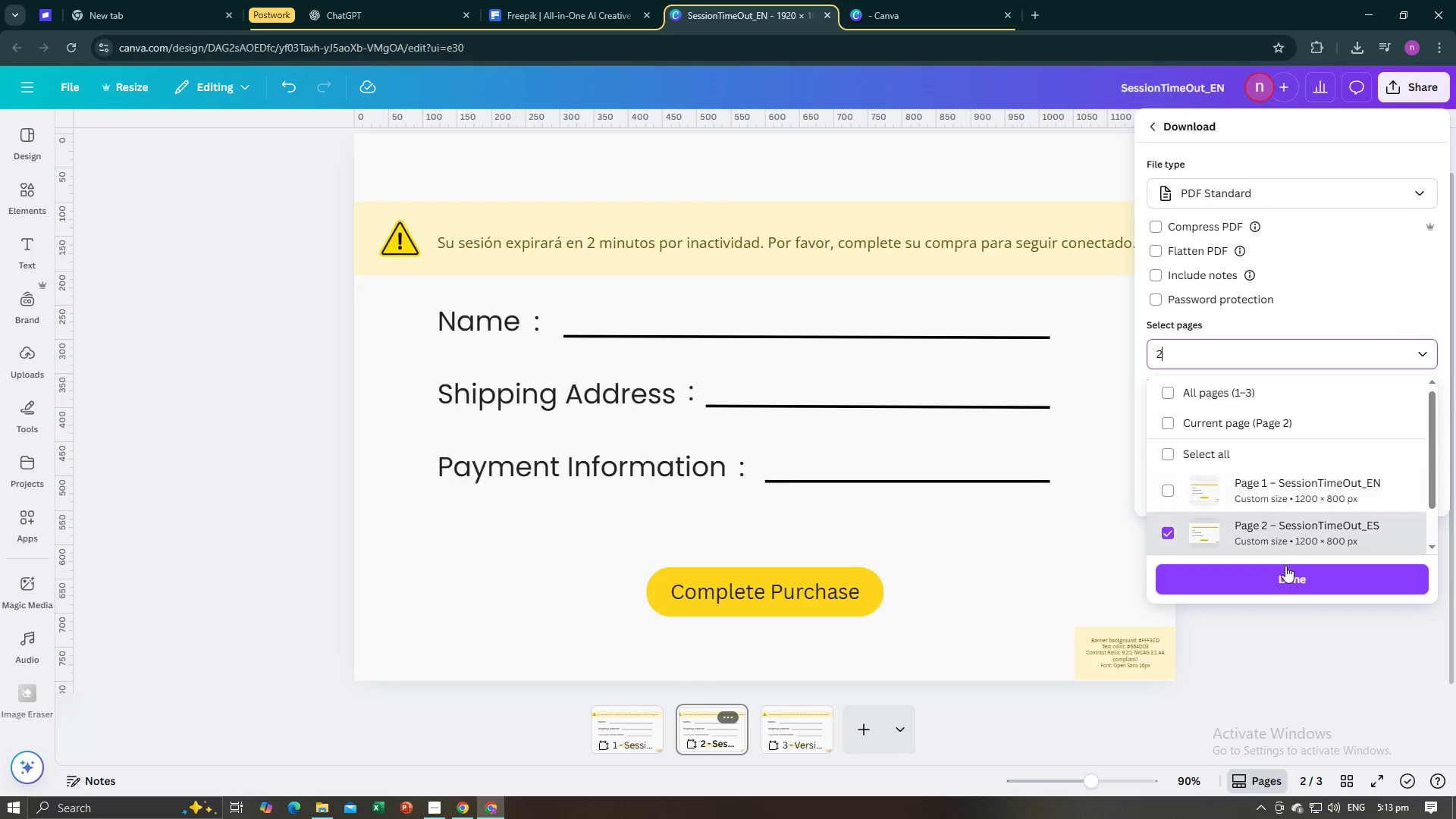 
left_click([1286, 585])
 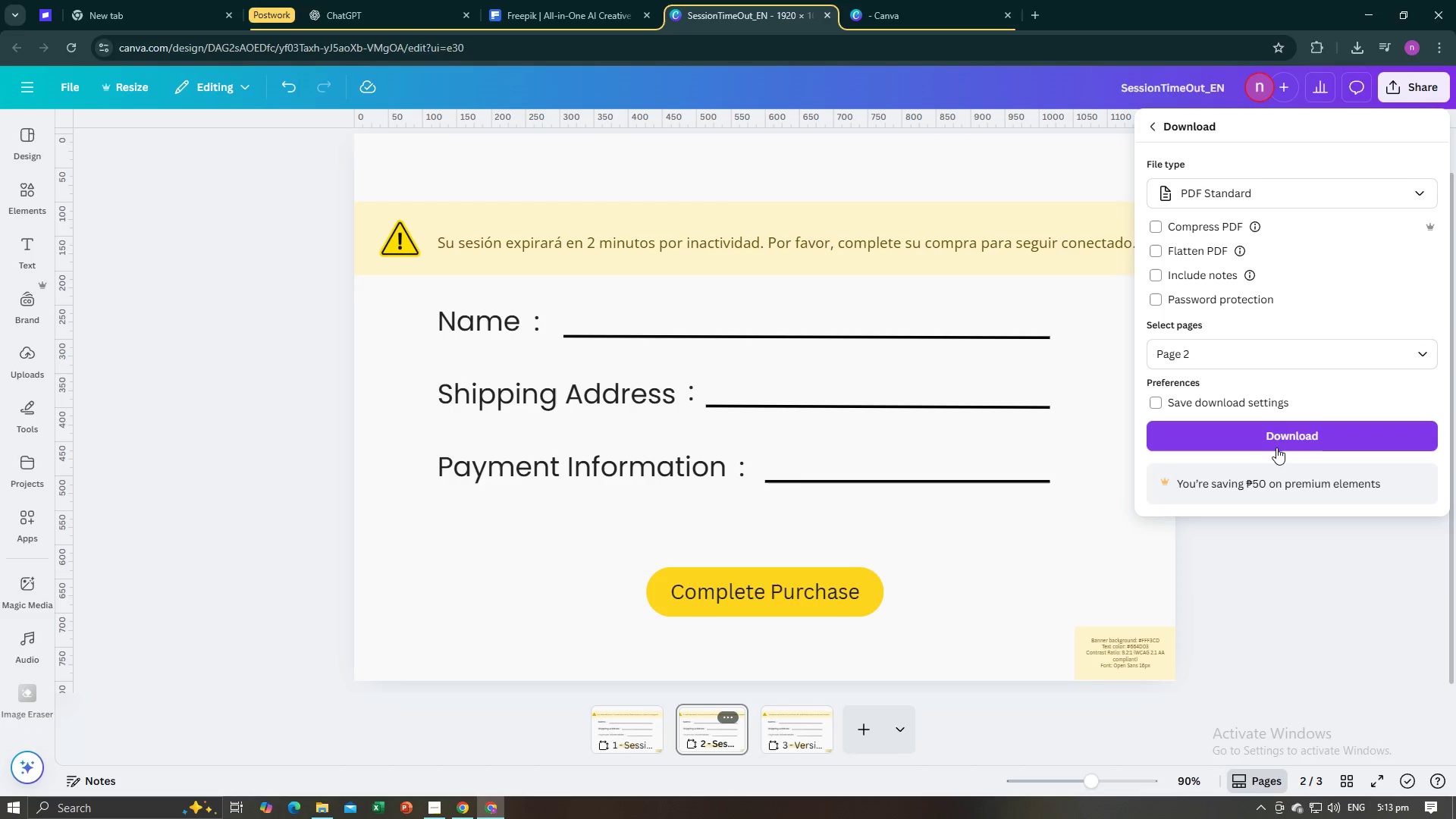 
left_click([1276, 447])
 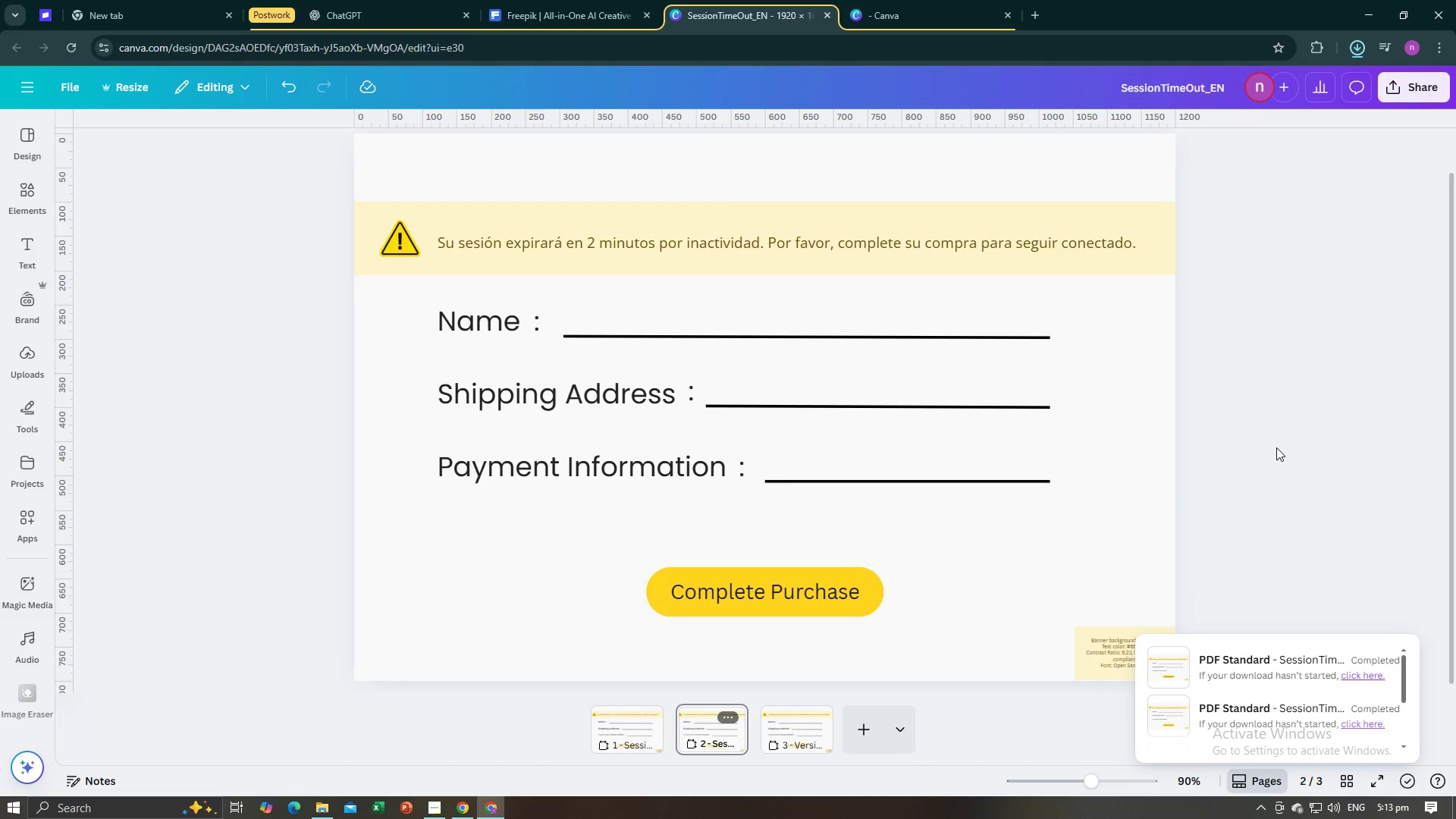 
left_click([1267, 451])
 